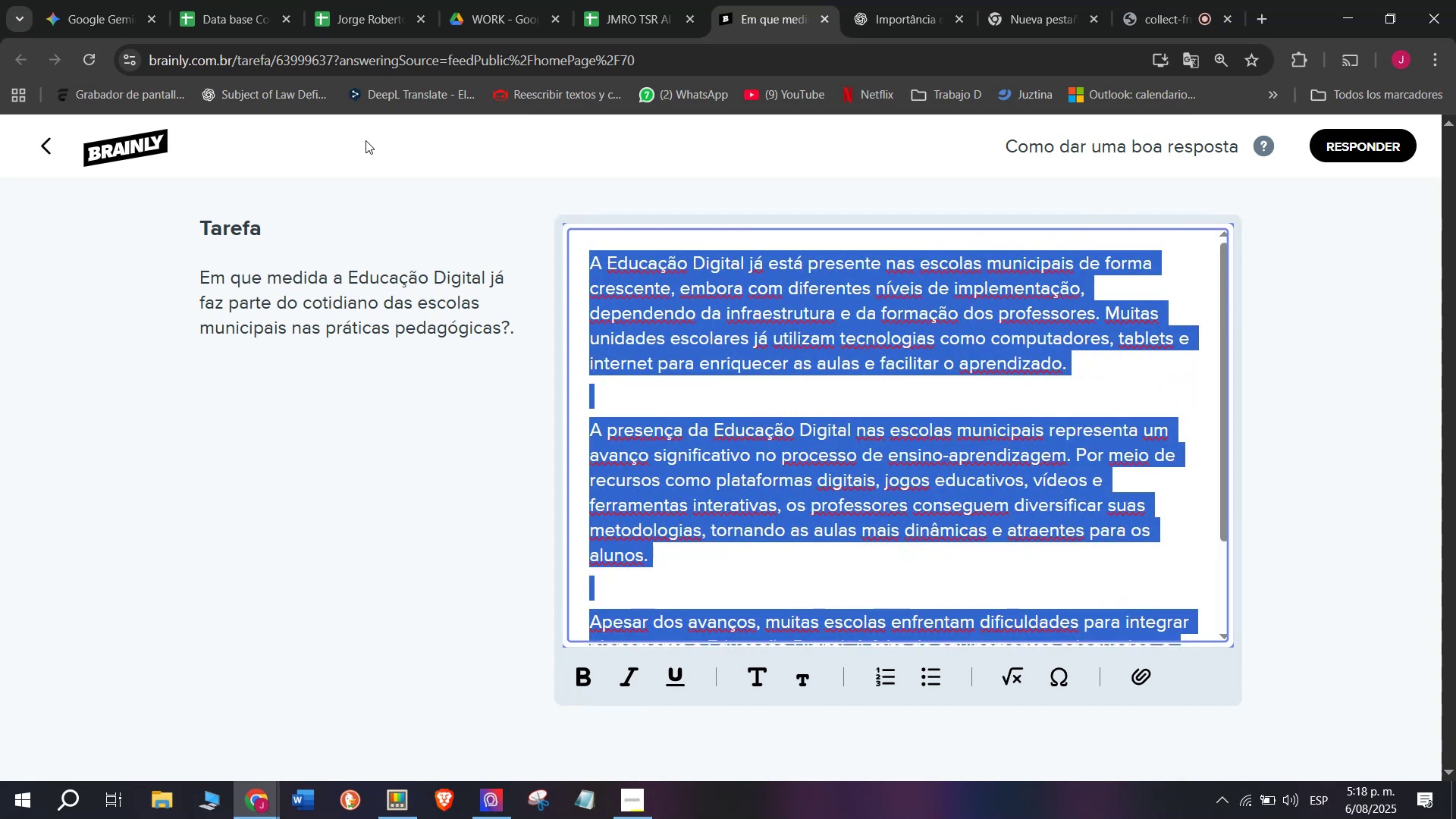 
key(Control+ControlLeft)
 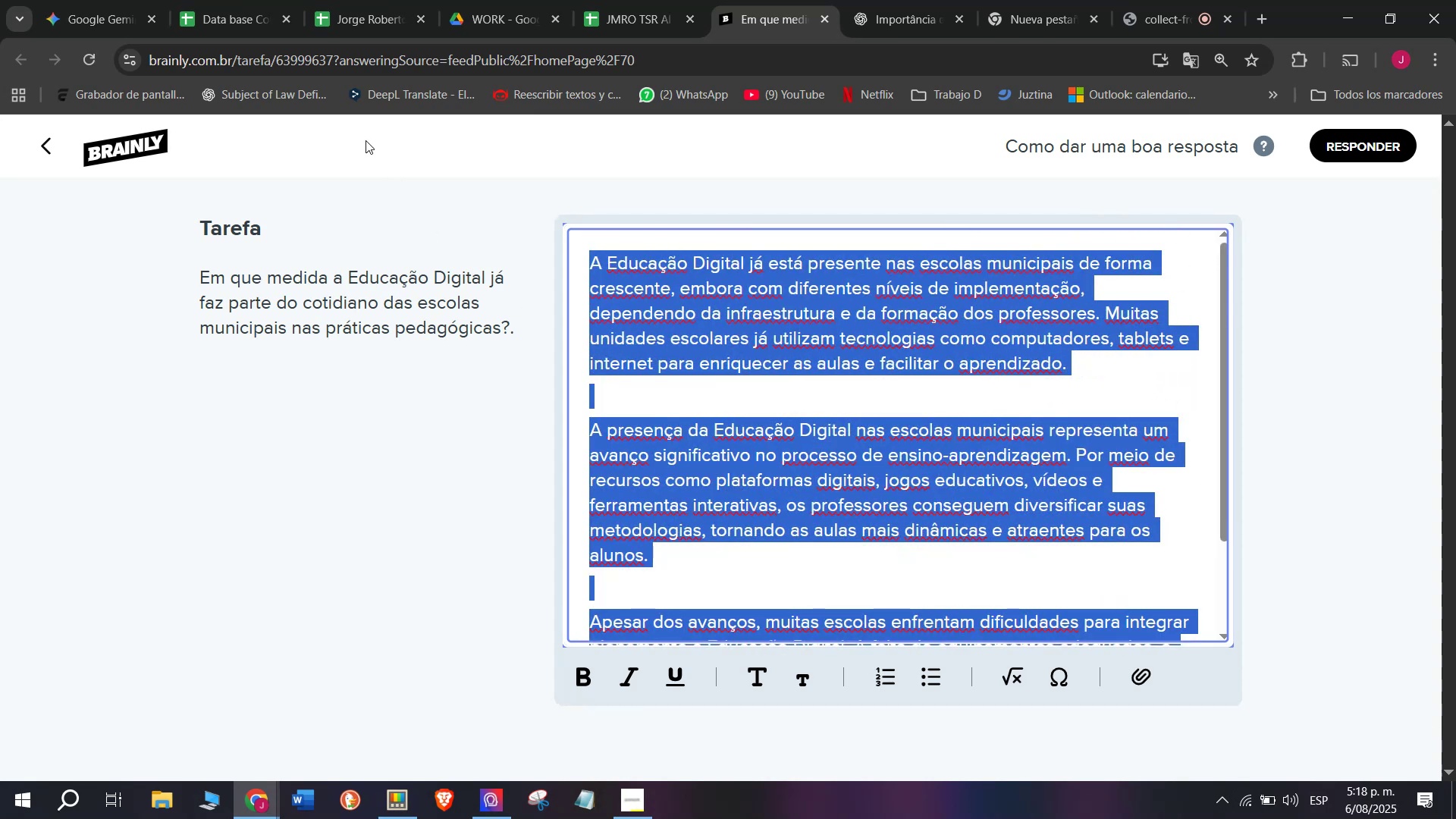 
key(Control+C)
 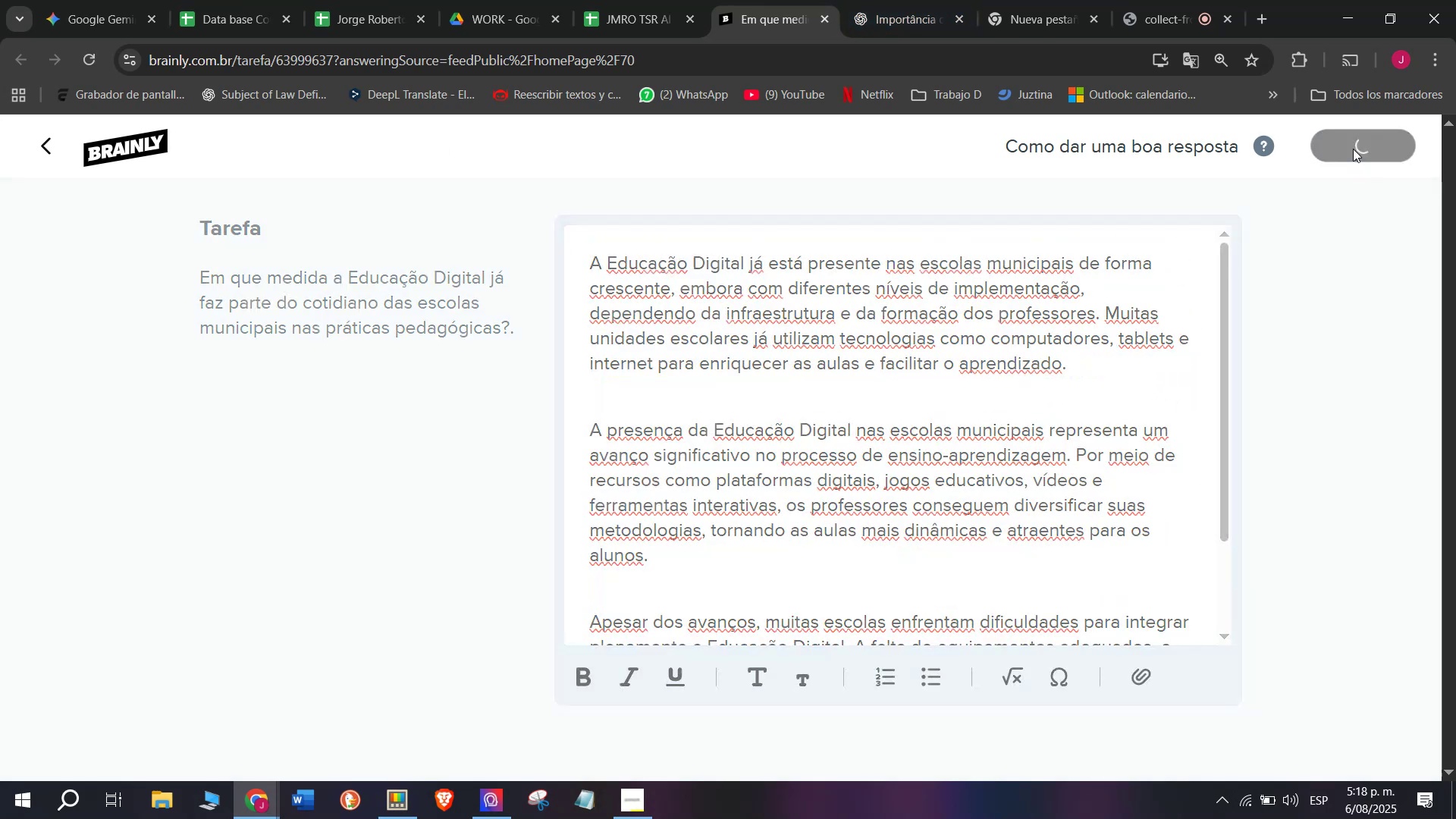 
left_click([622, 0])
 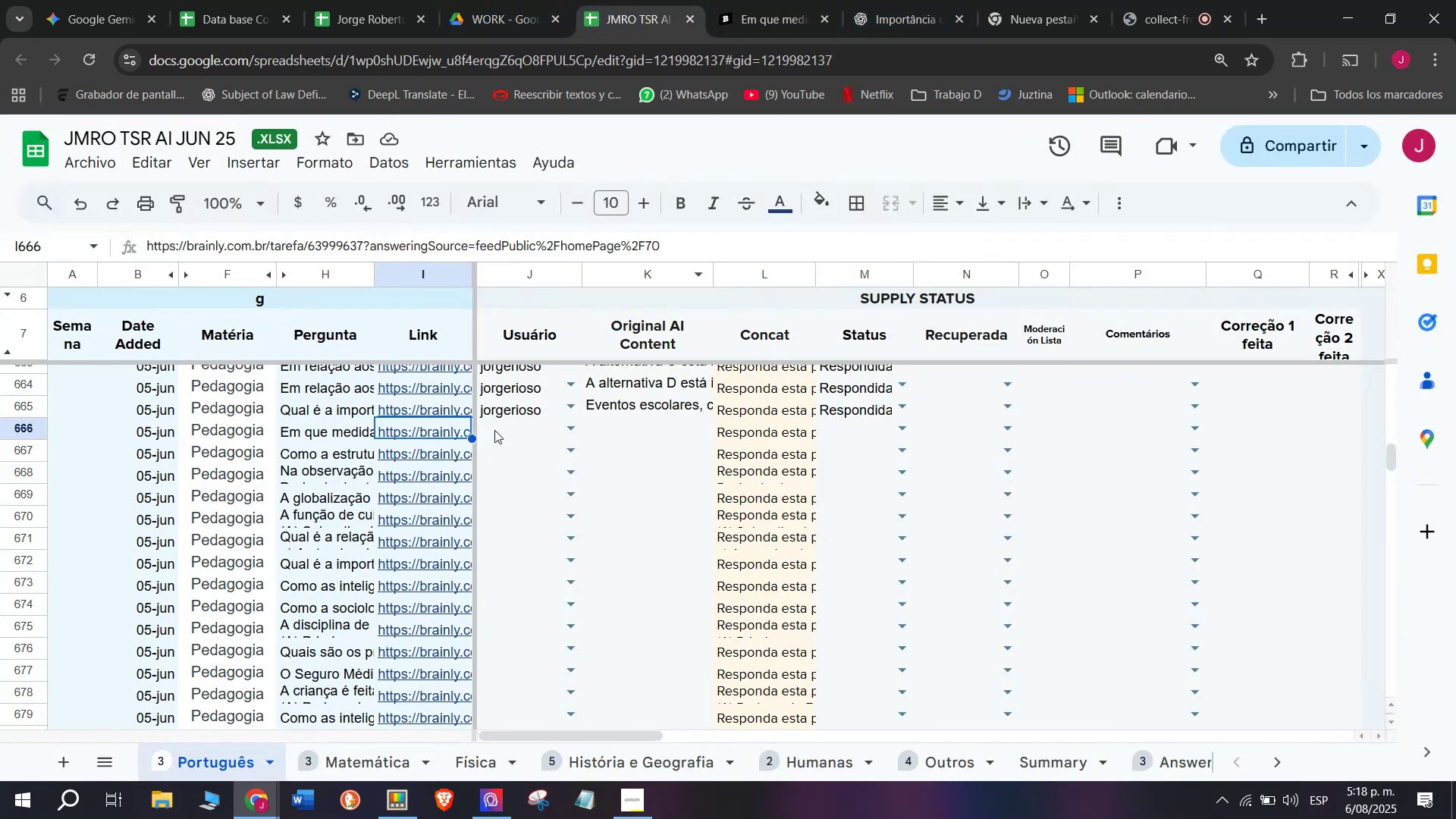 
left_click([494, 430])
 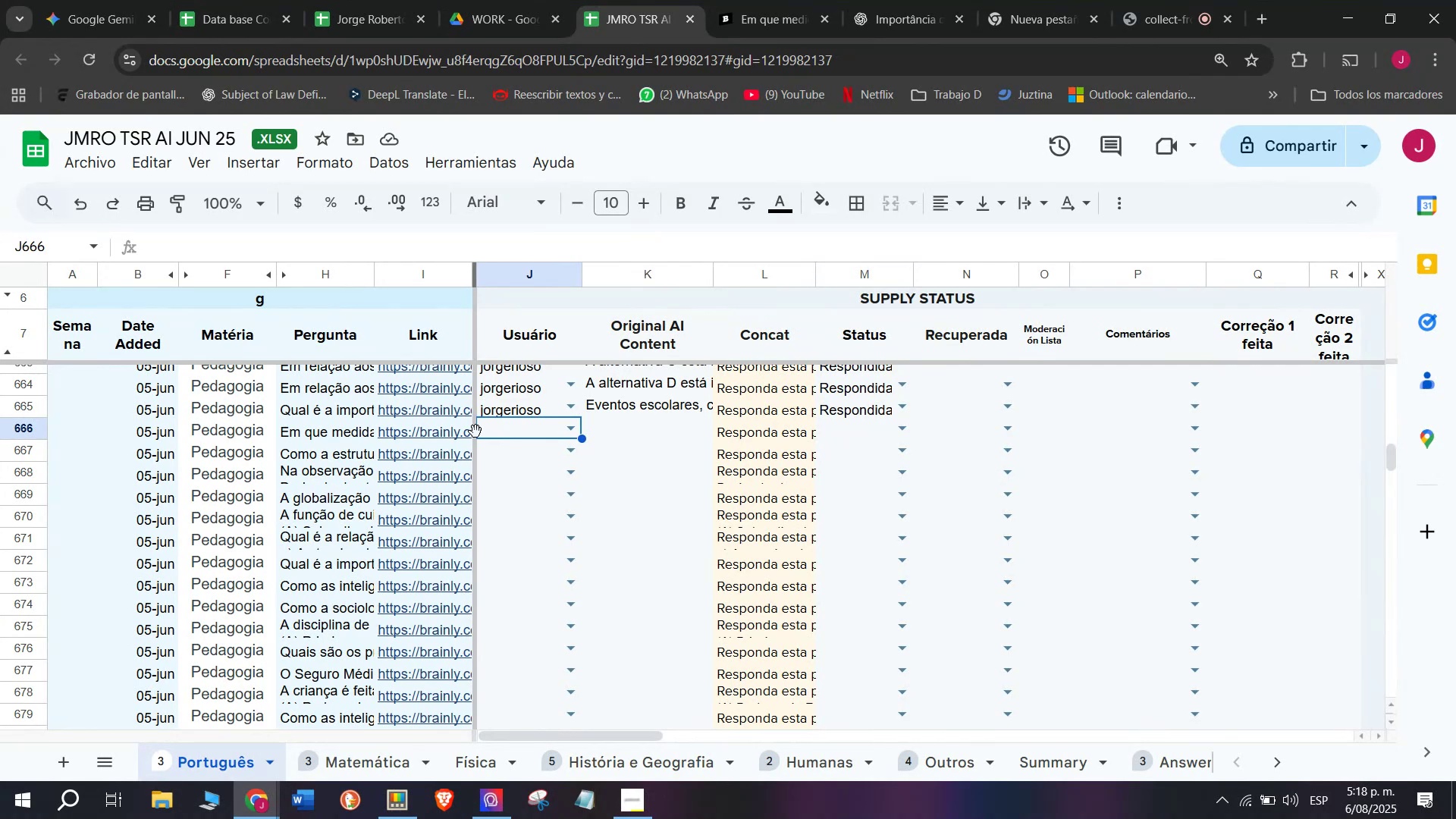 
key(J)
 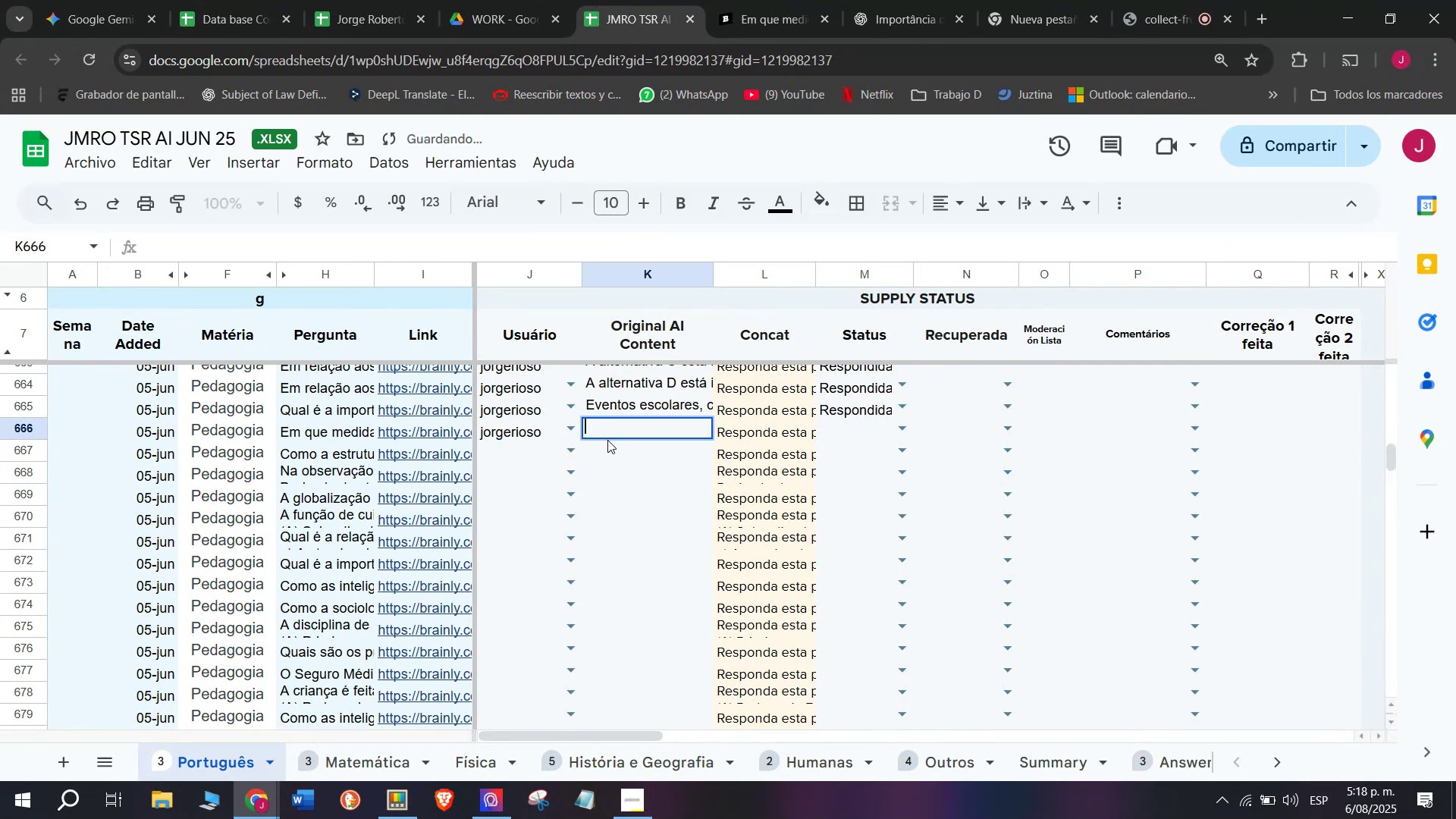 
key(Control+ControlLeft)
 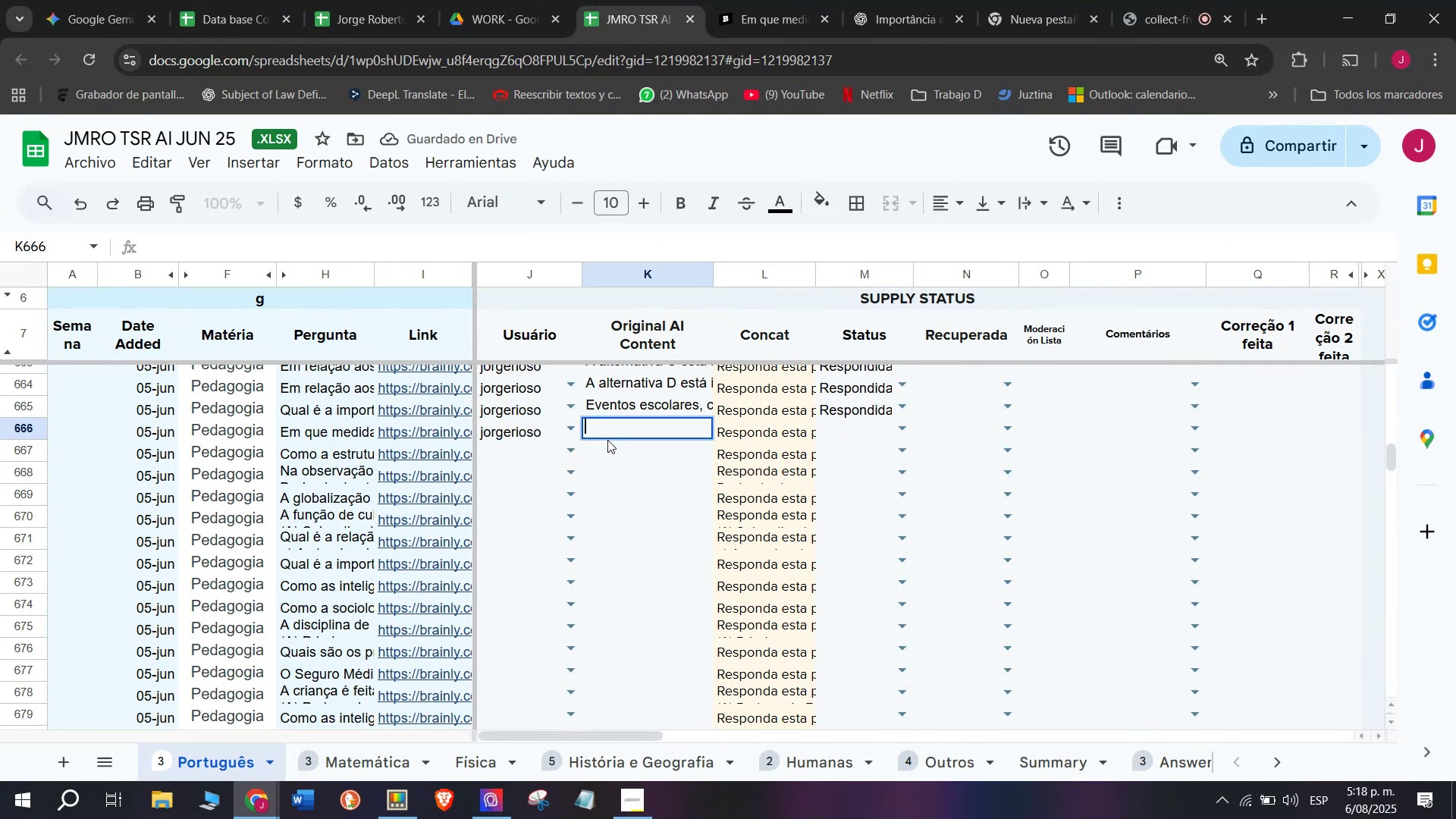 
key(Z)
 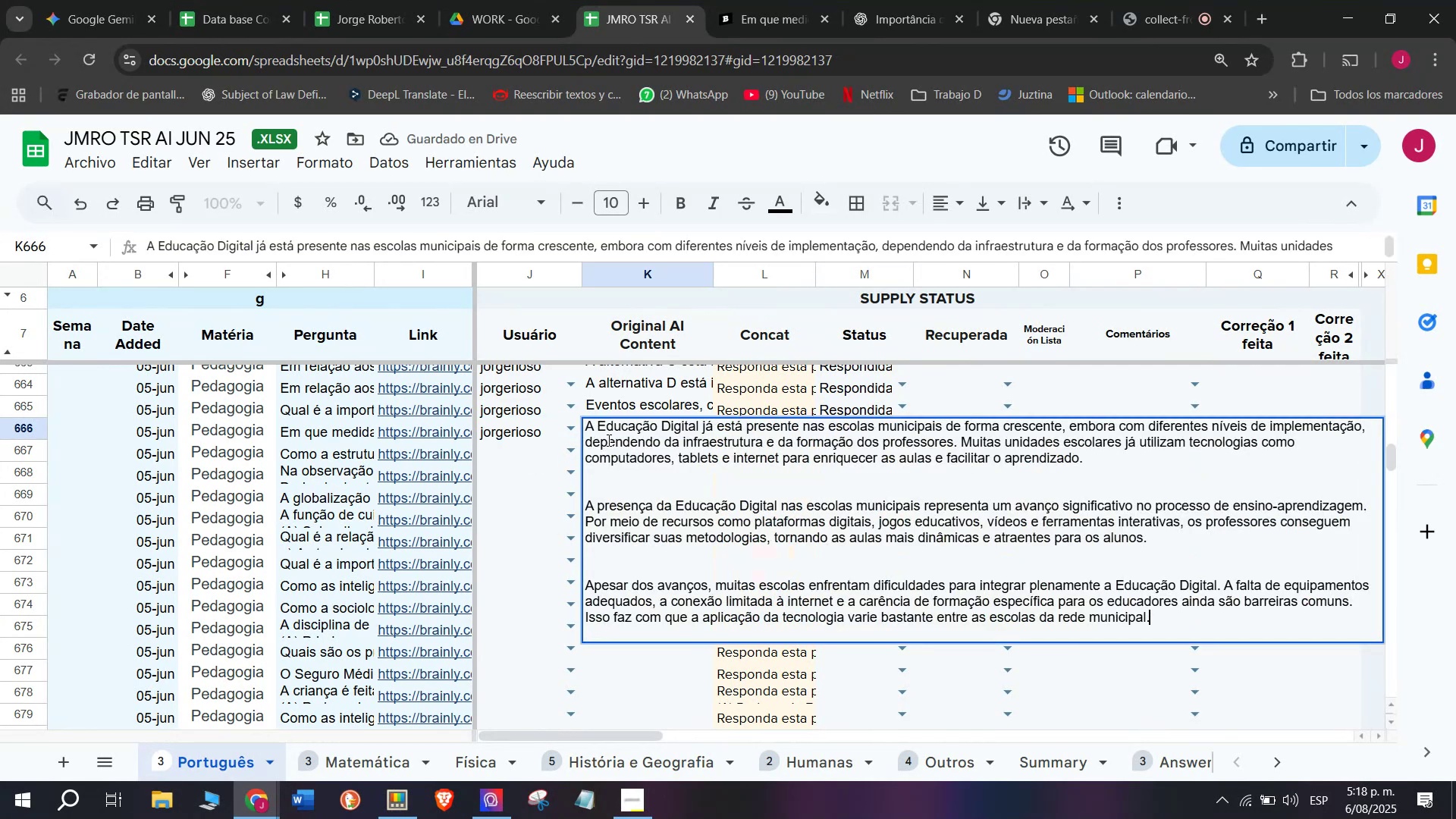 
key(Control+V)
 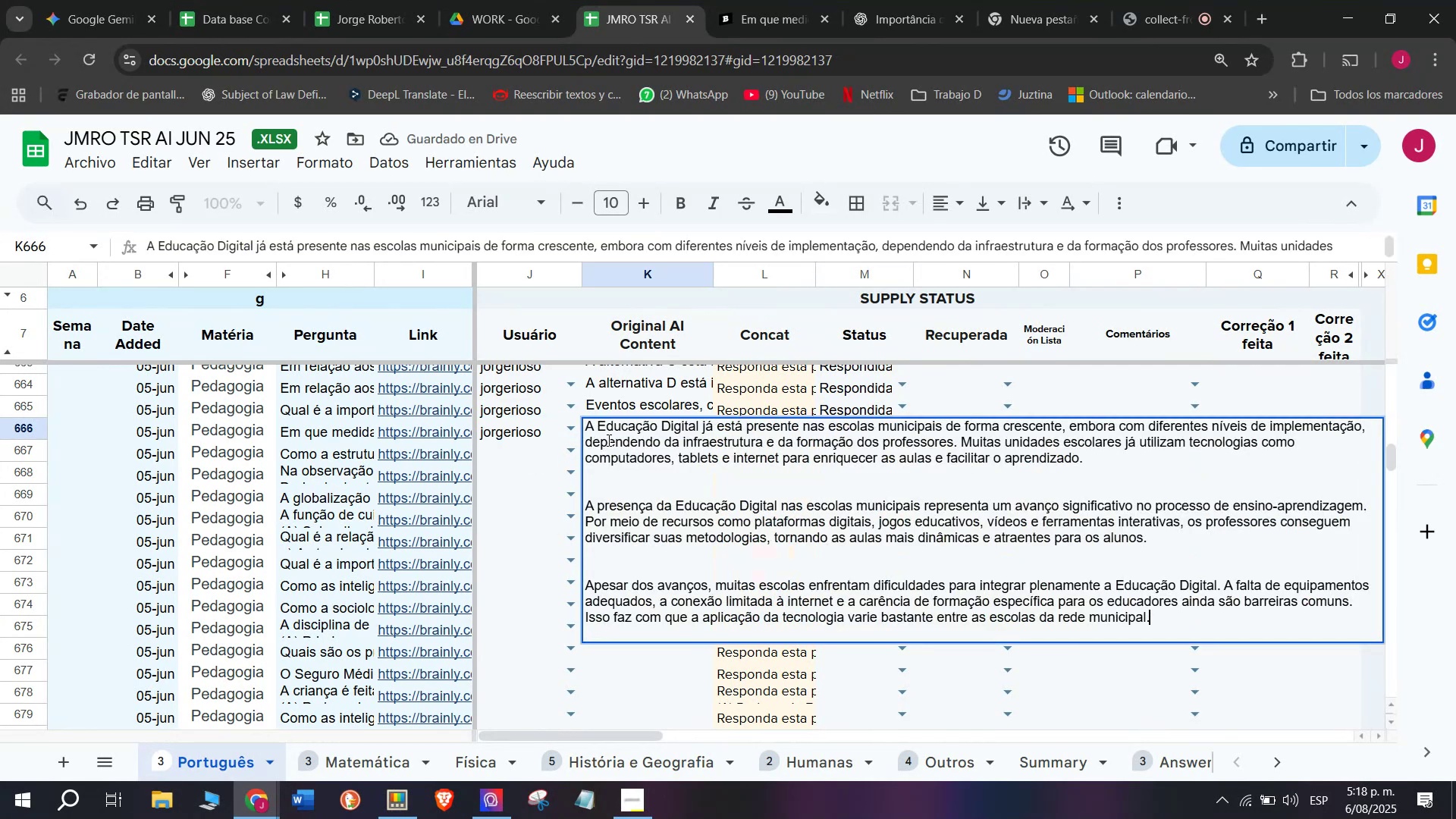 
key(Enter)
 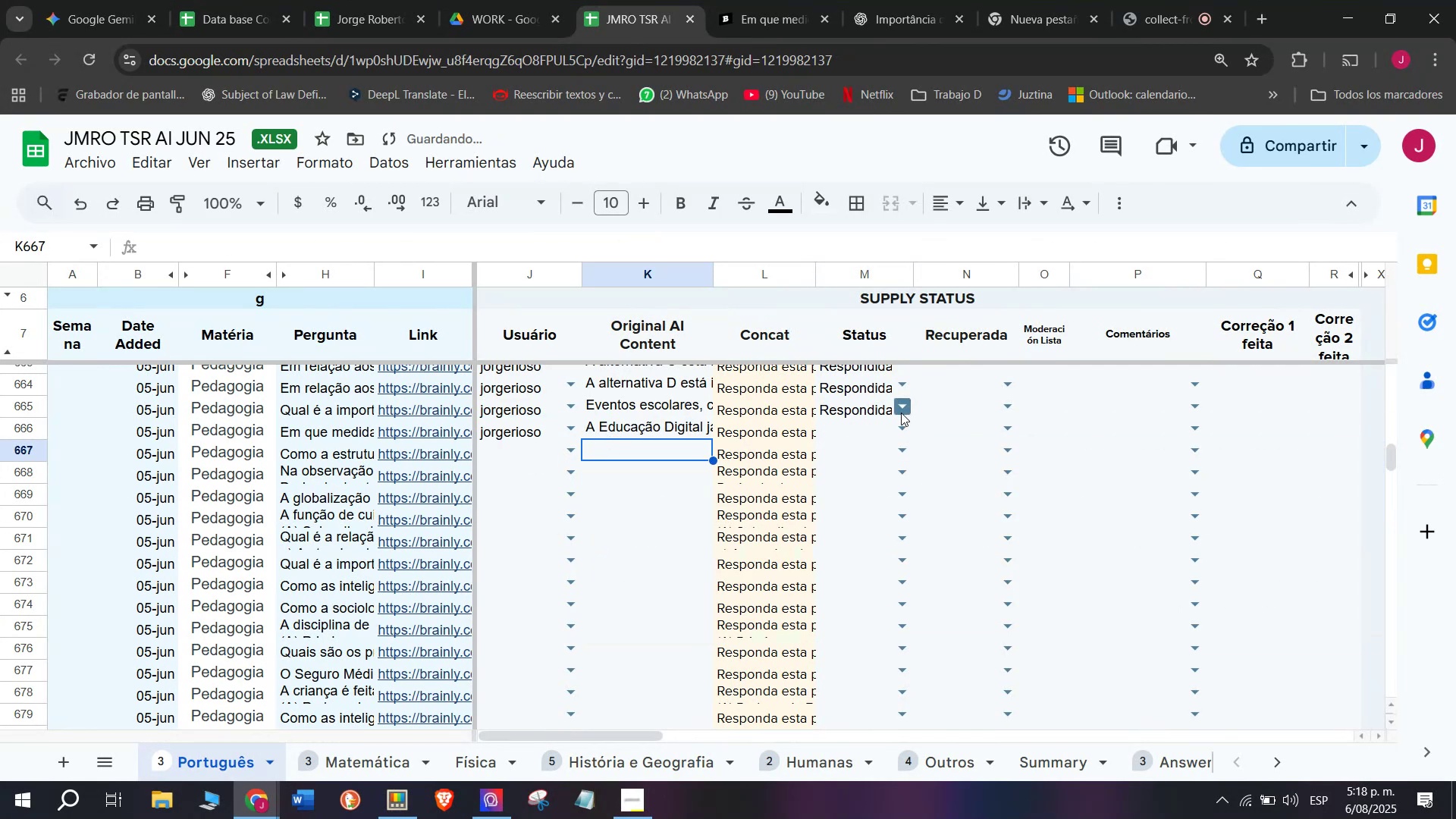 
left_click([898, 425])
 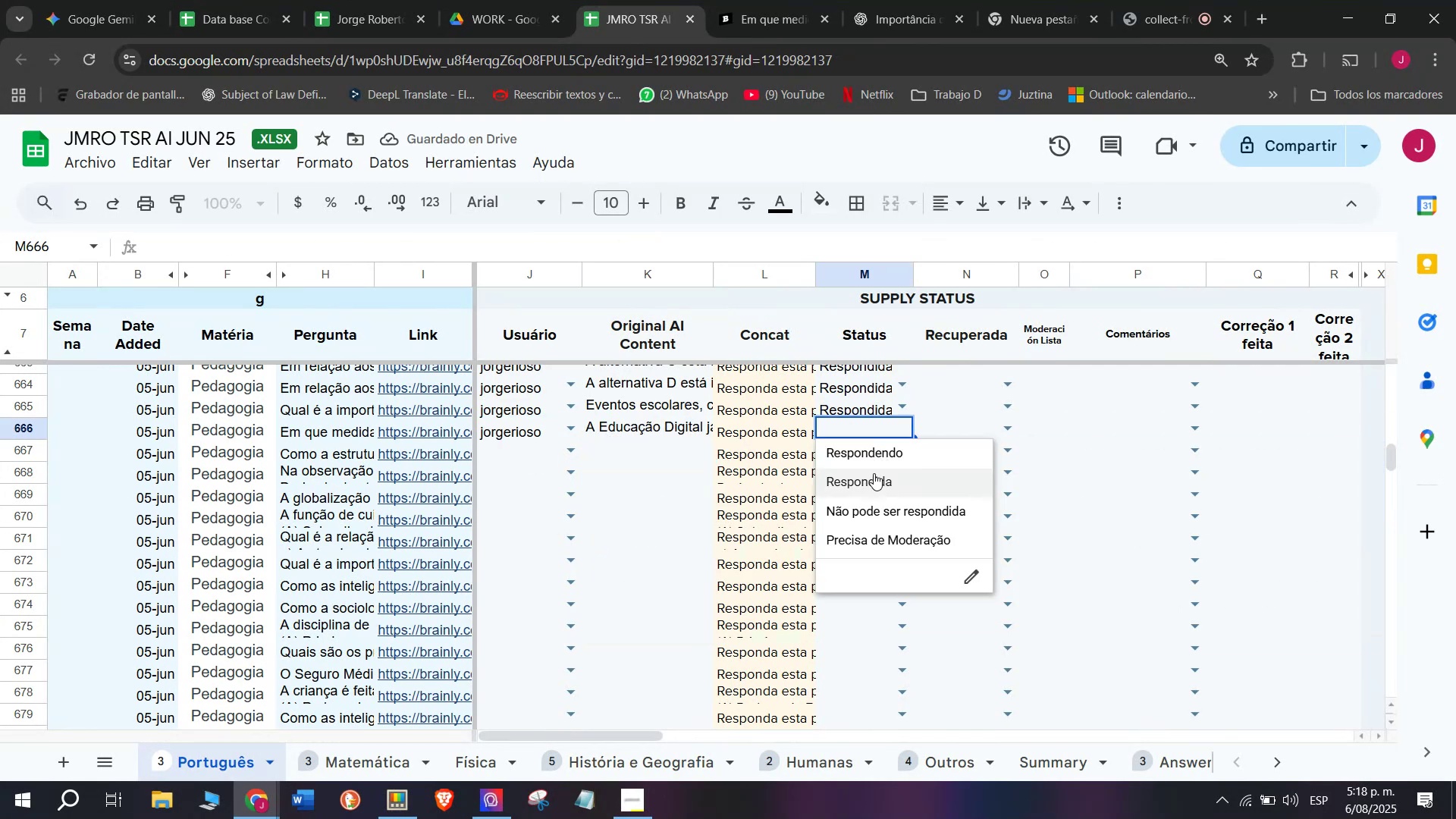 
left_click([868, 482])
 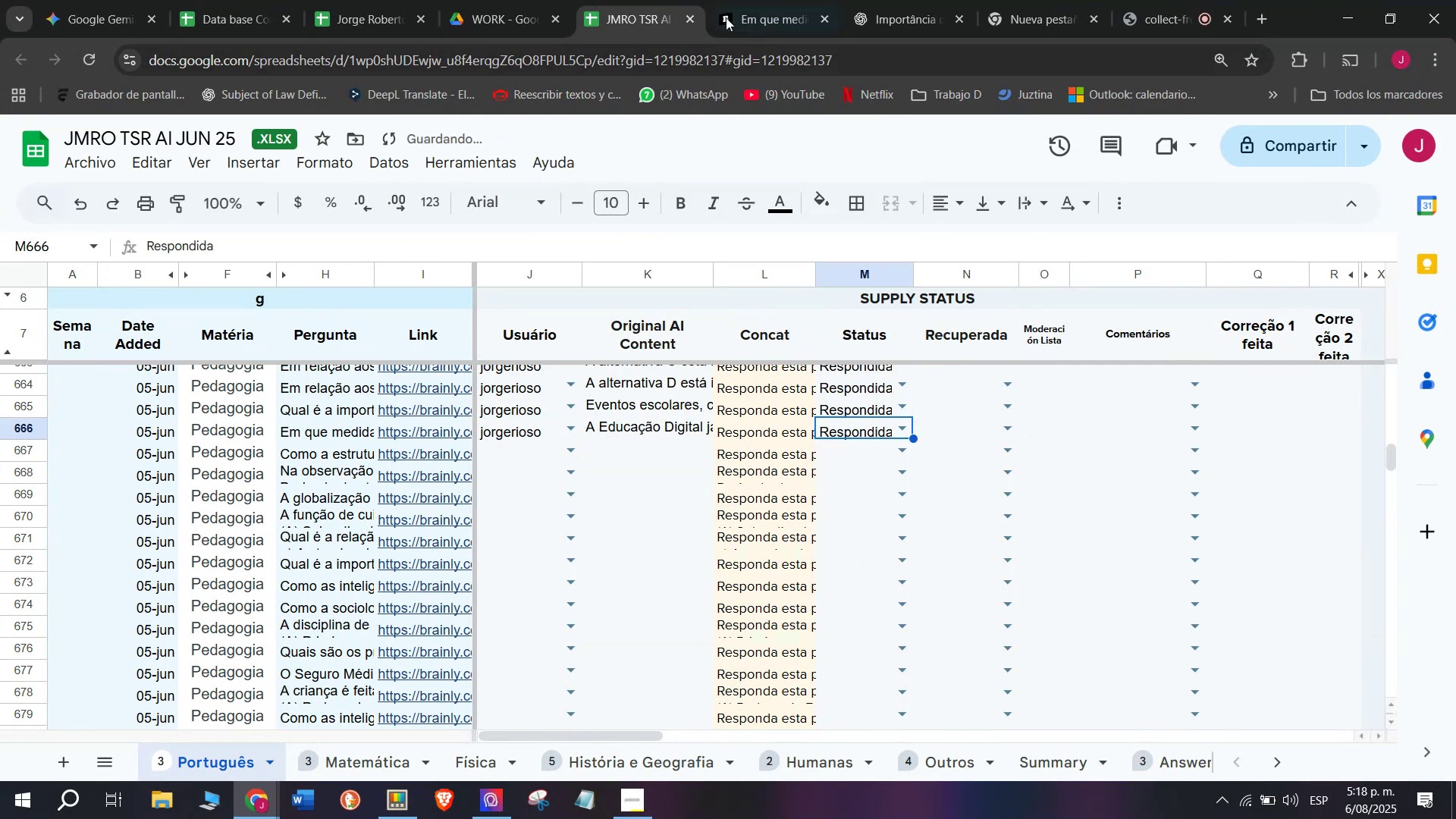 
left_click([727, 0])
 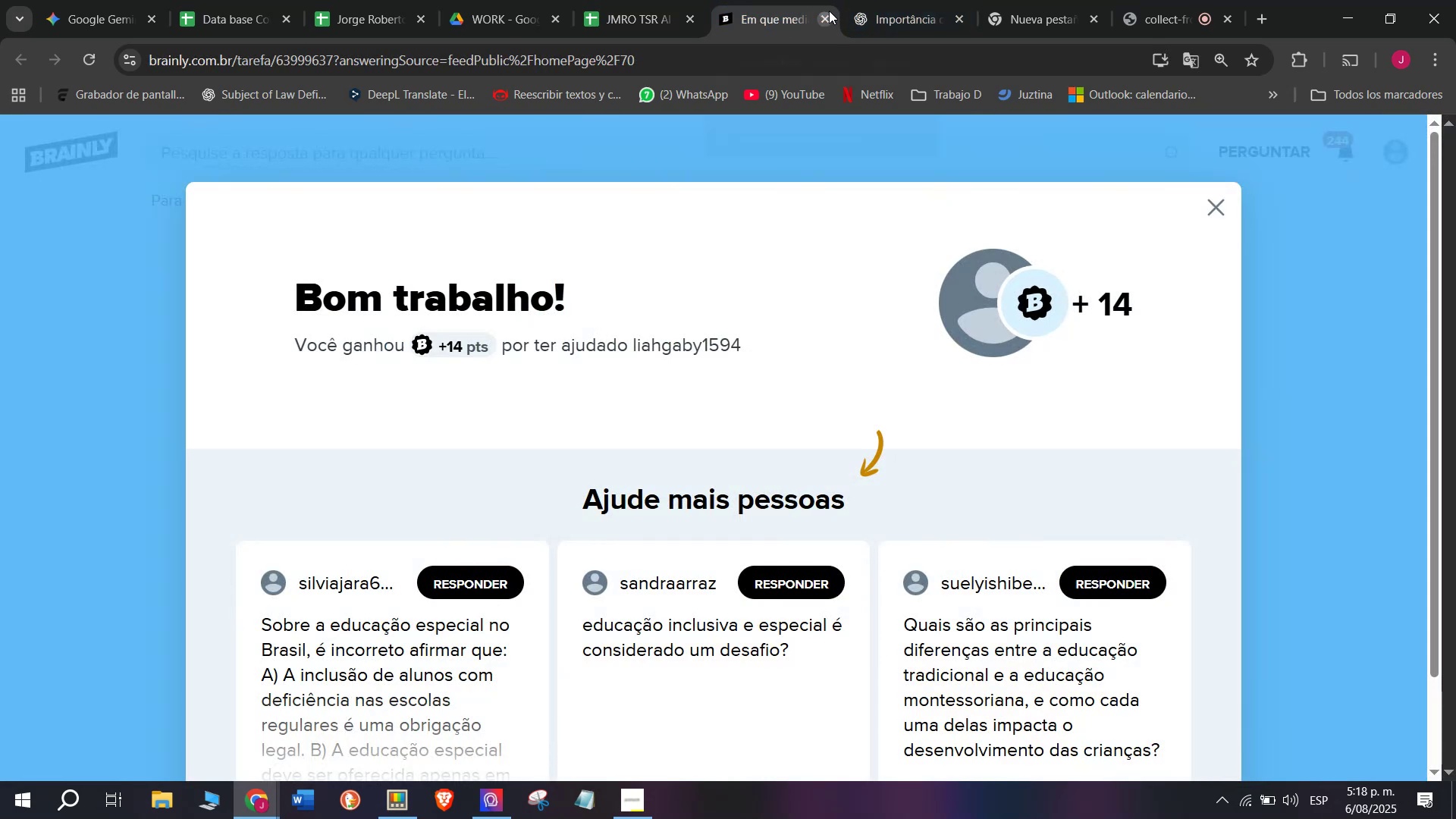 
double_click([623, 0])
 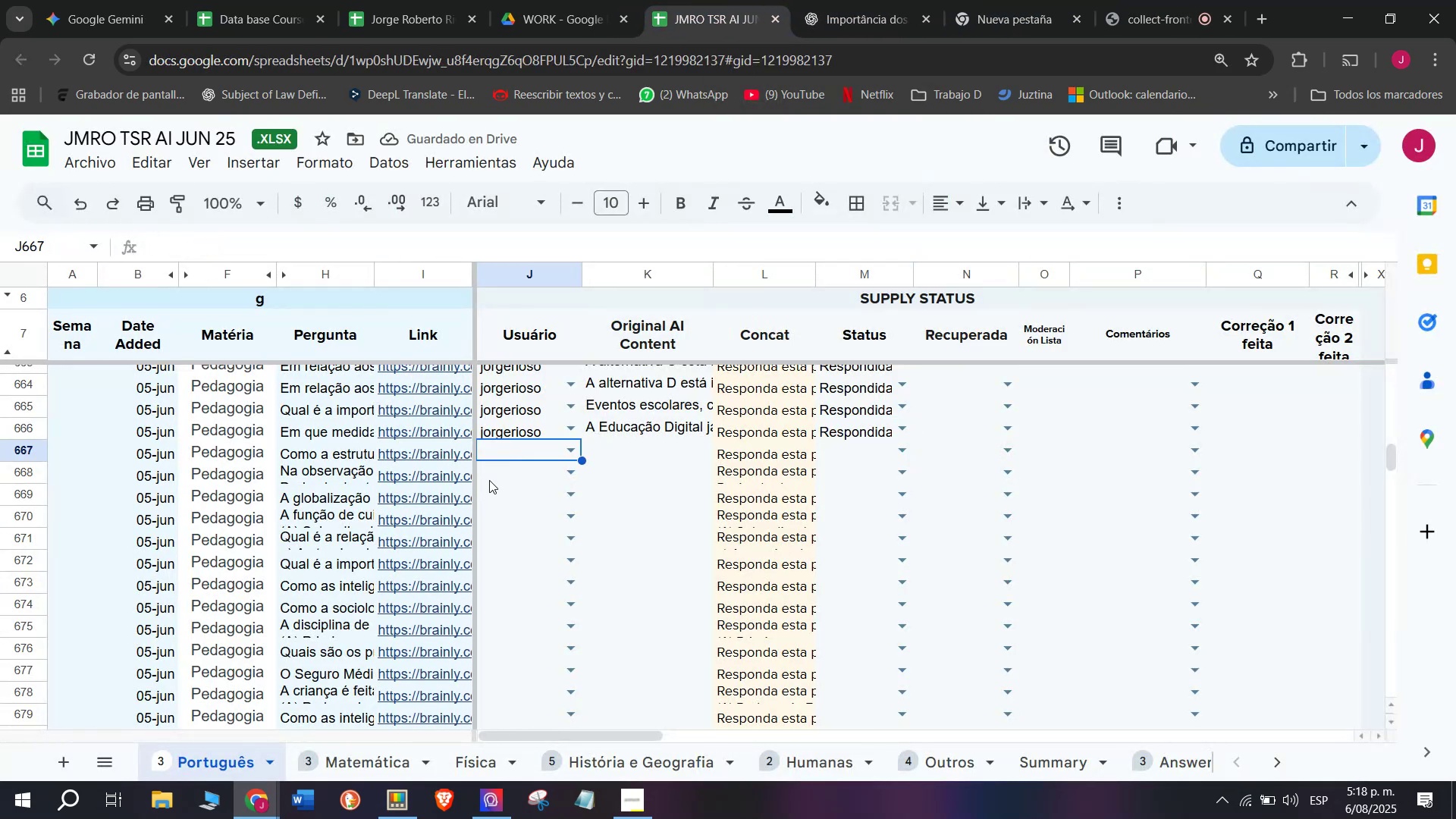 
key(J)
 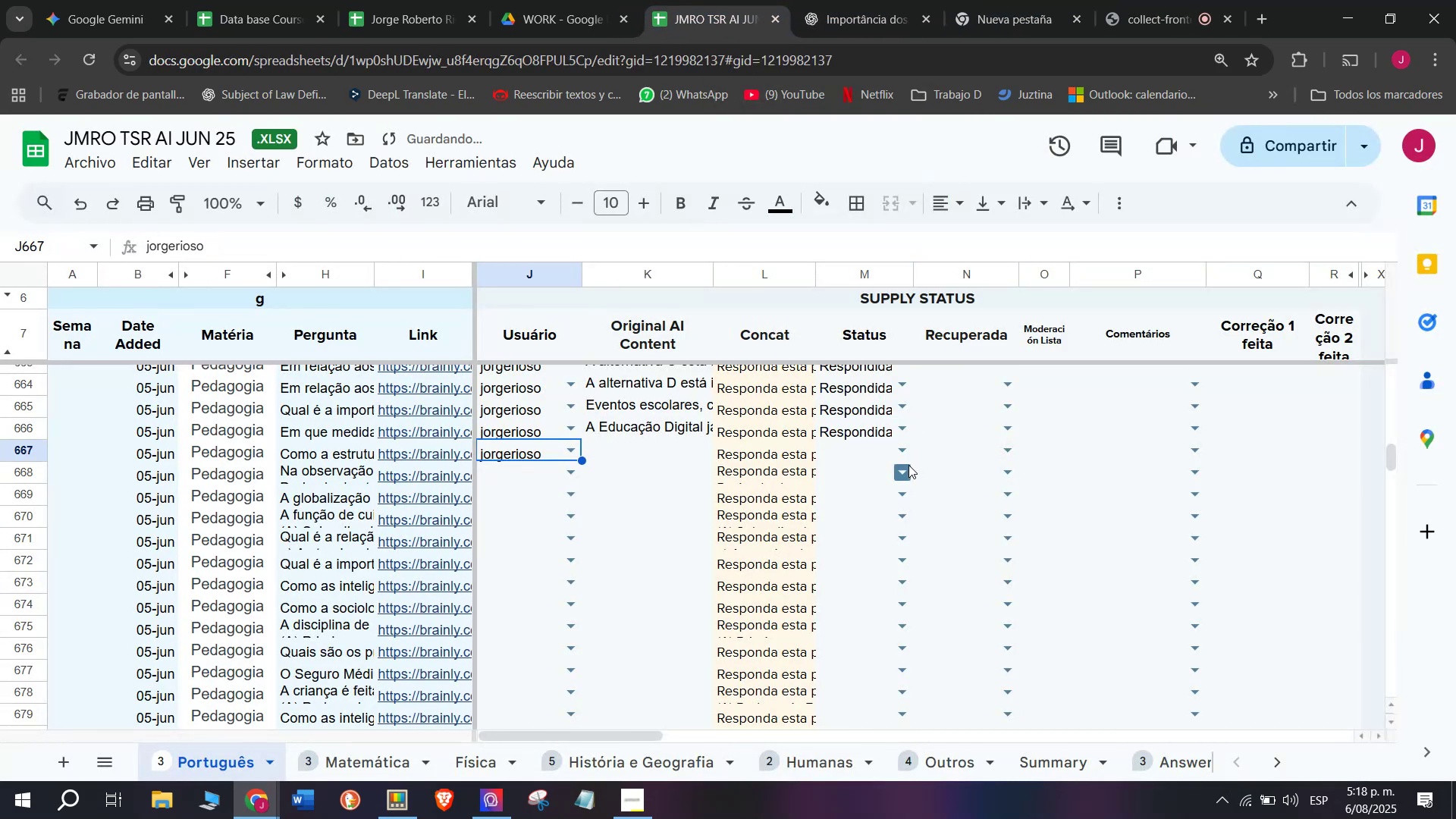 
left_click([908, 453])
 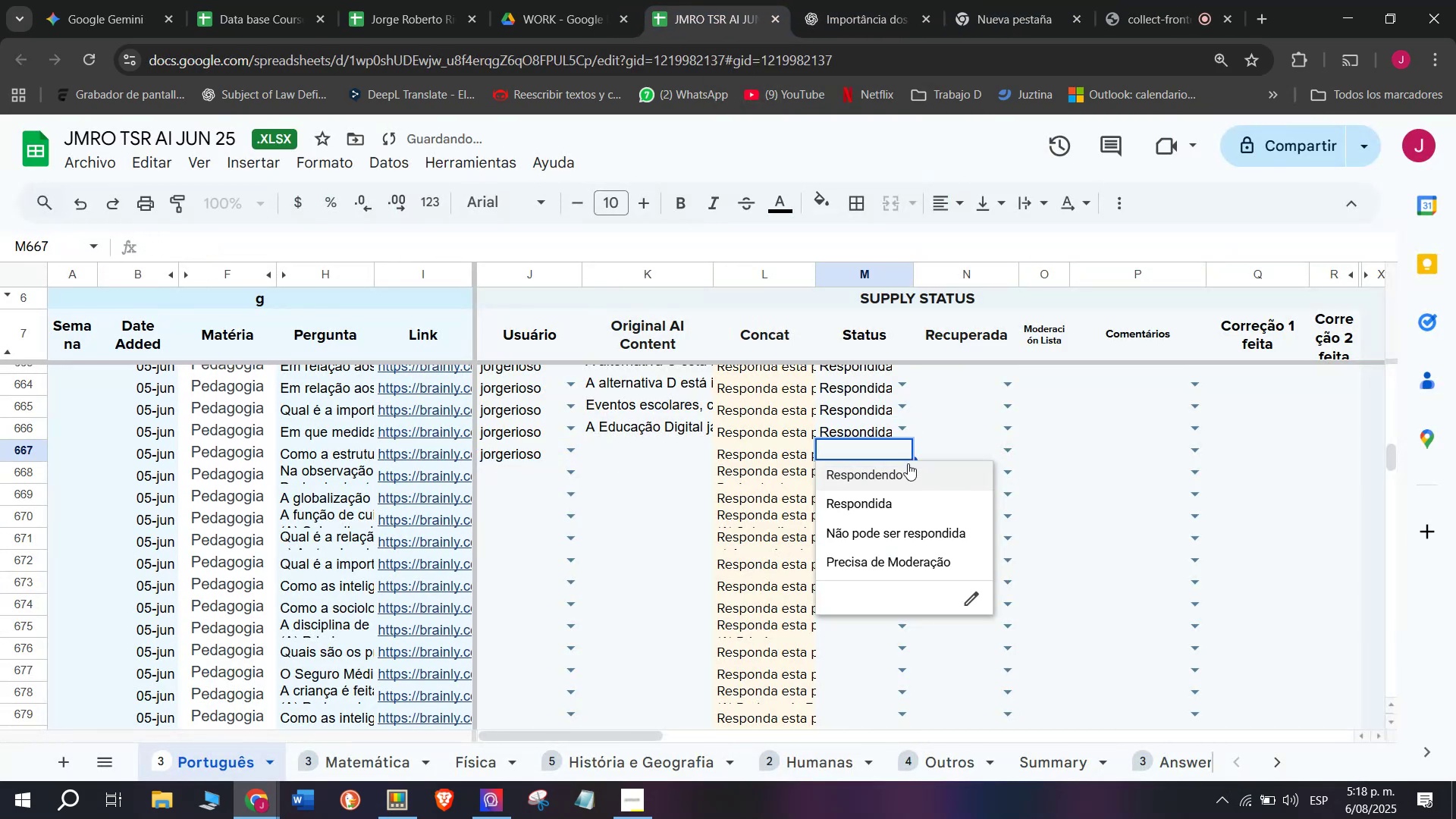 
left_click([908, 463])
 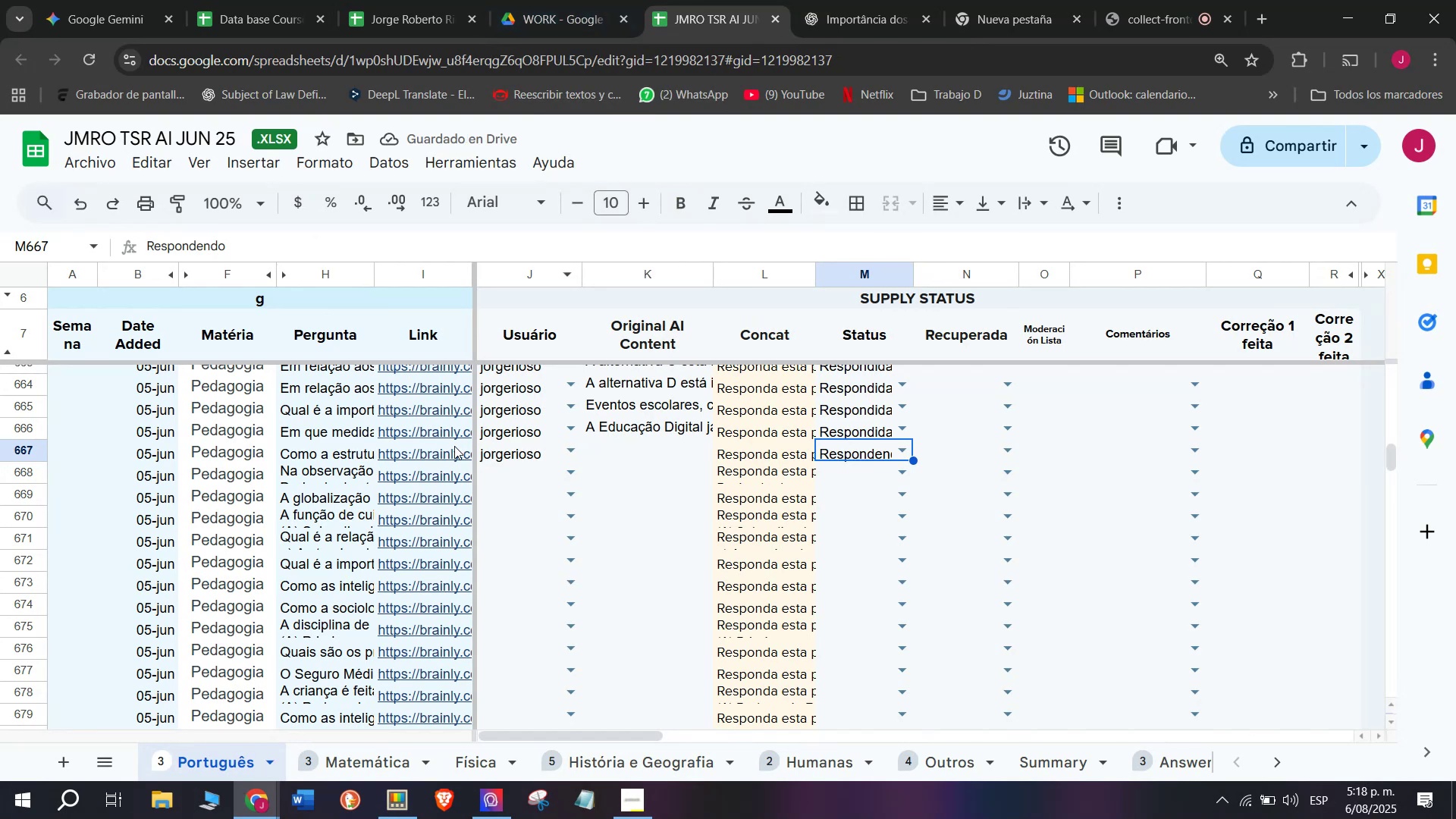 
left_click_drag(start_coordinate=[447, 473], to_coordinate=[447, 477])
 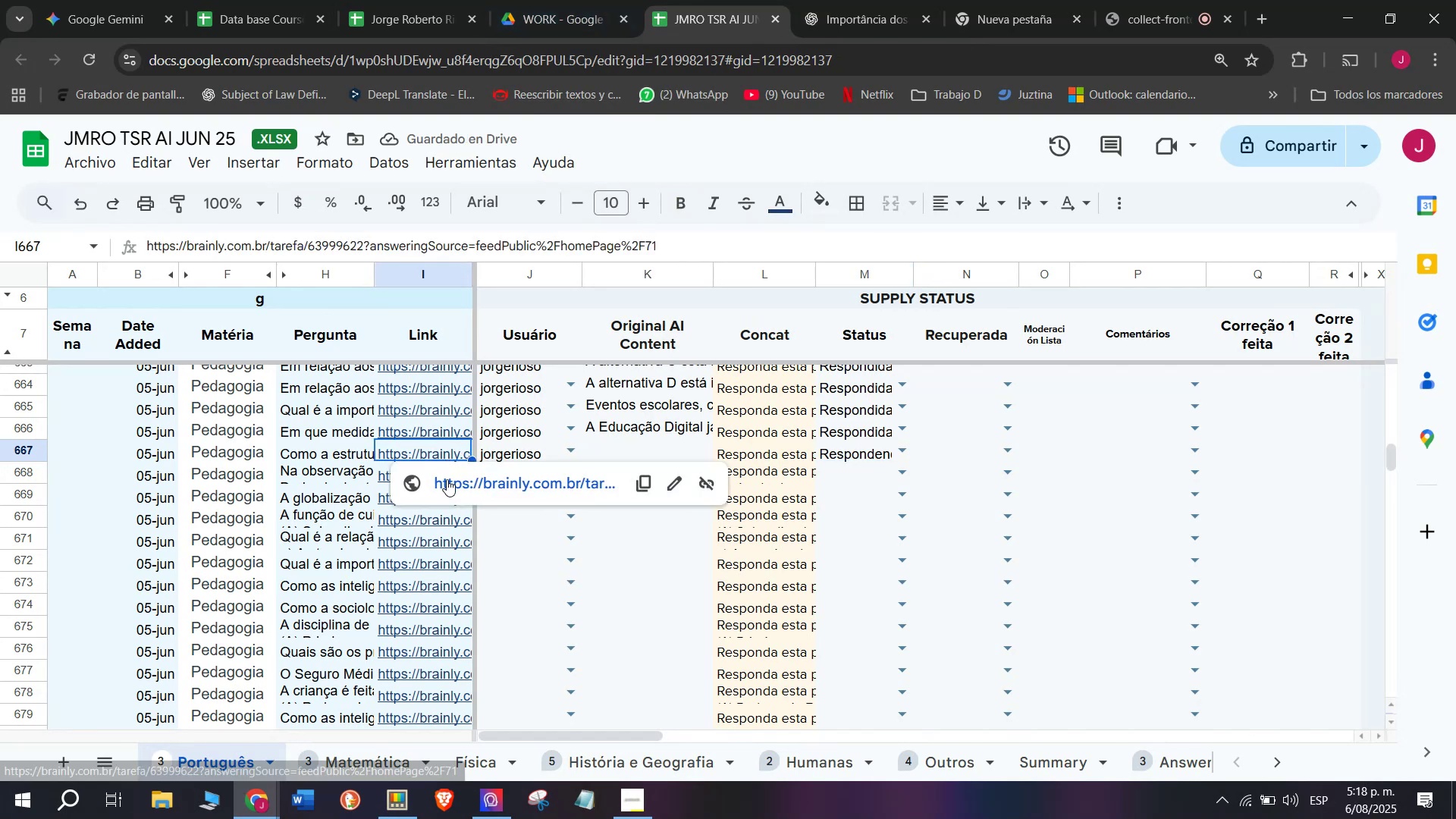 
left_click([447, 479])
 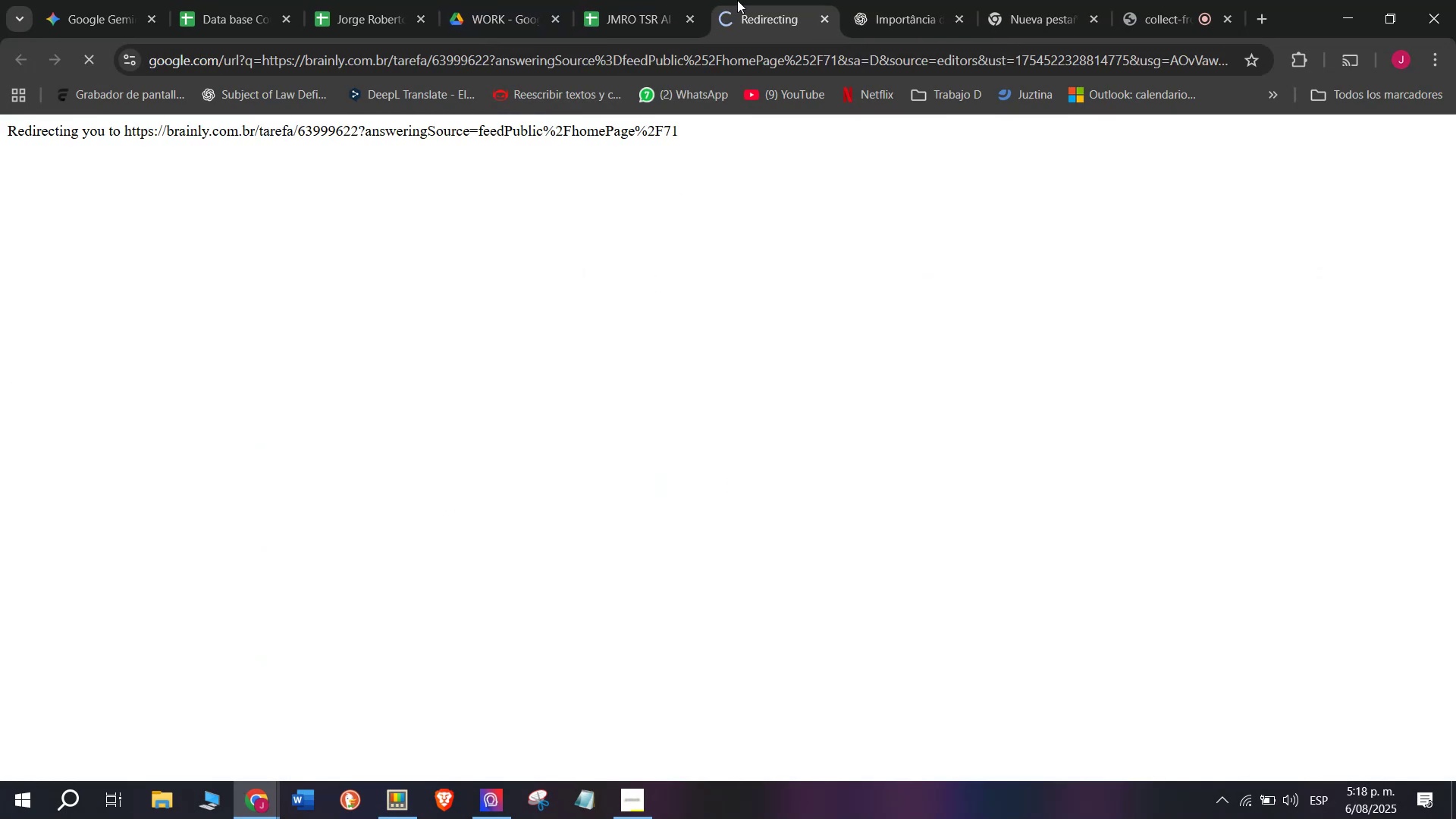 
left_click([755, 0])
 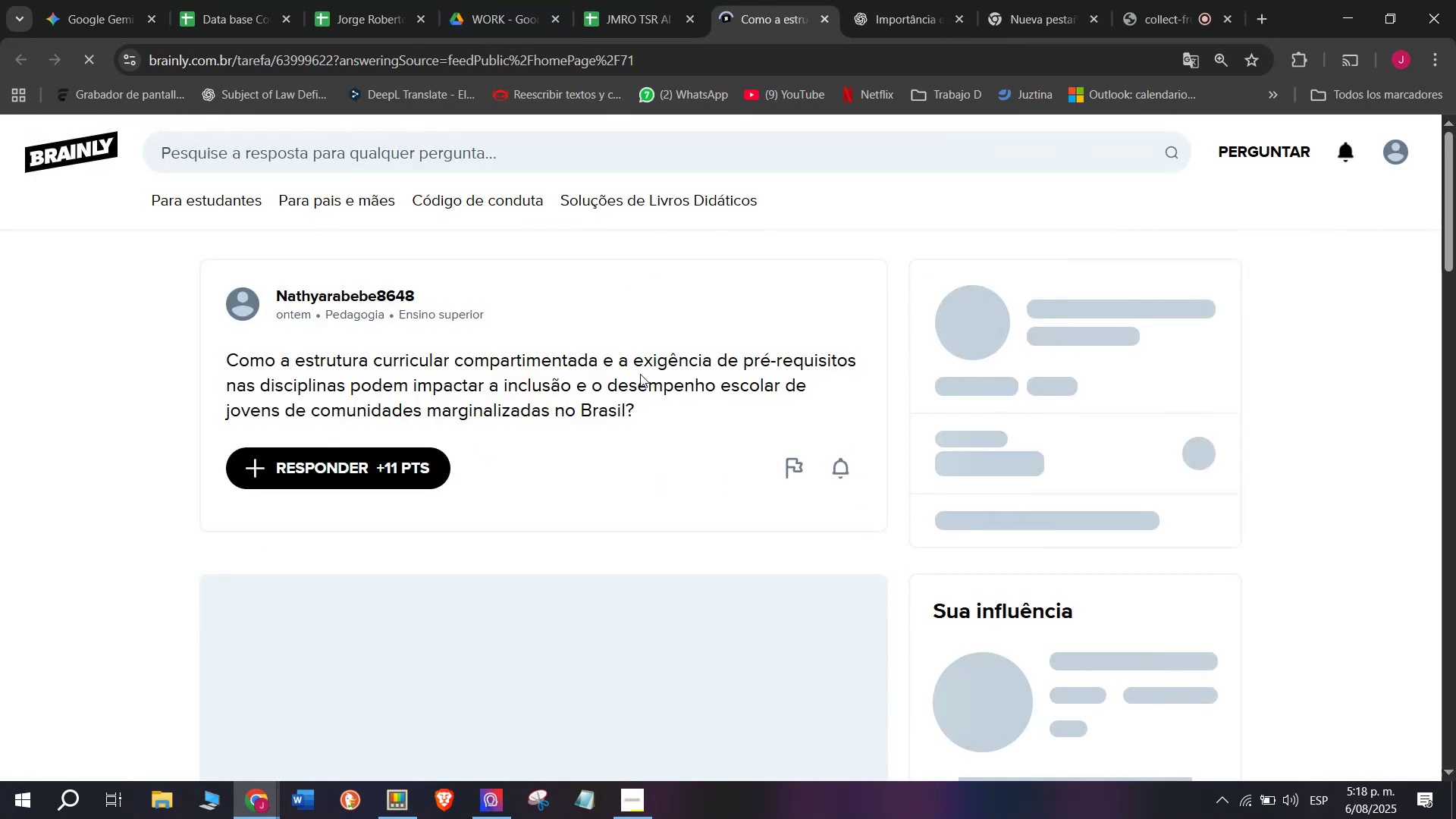 
left_click_drag(start_coordinate=[660, 428], to_coordinate=[227, 357])
 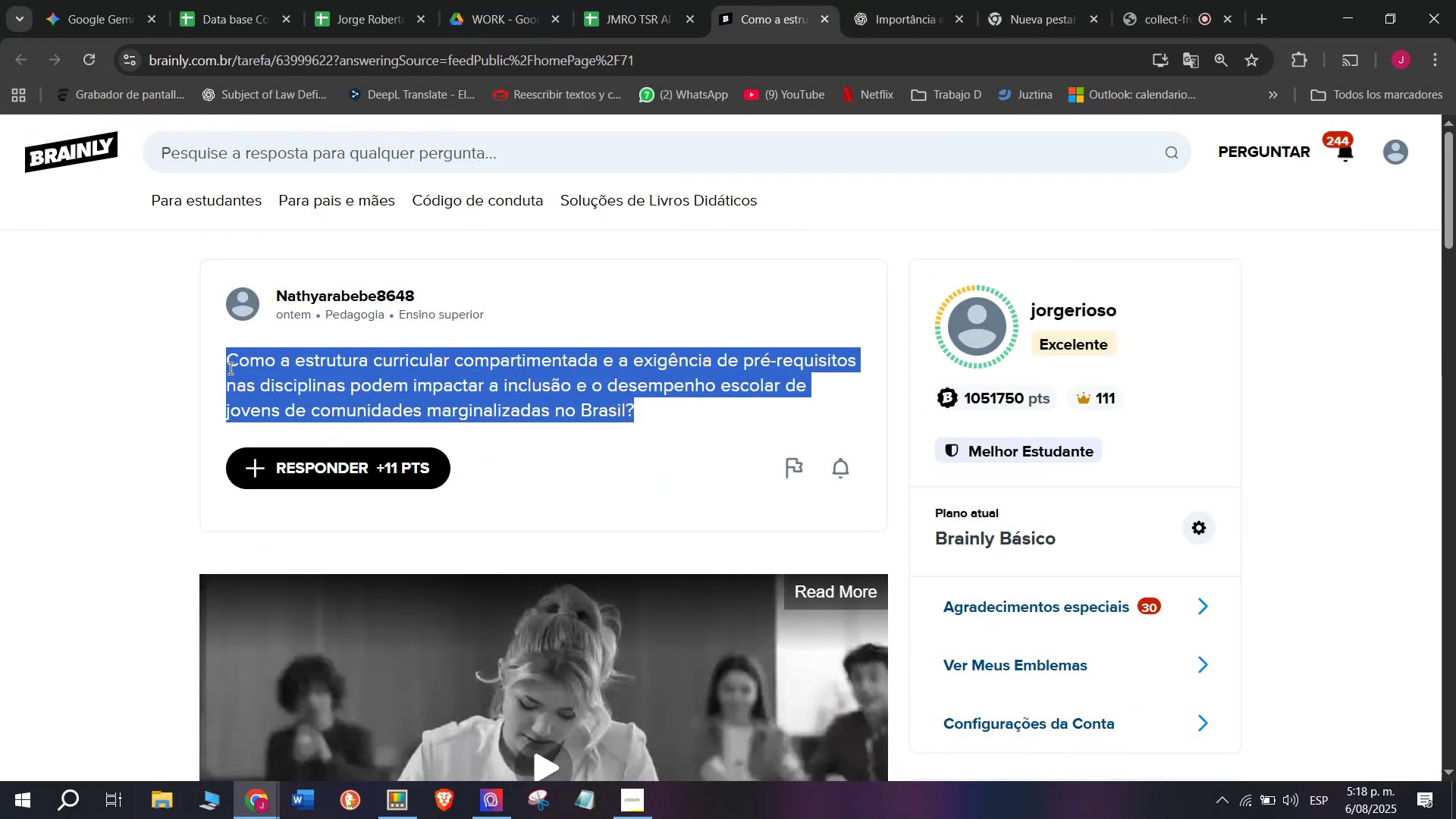 
key(Control+ControlLeft)
 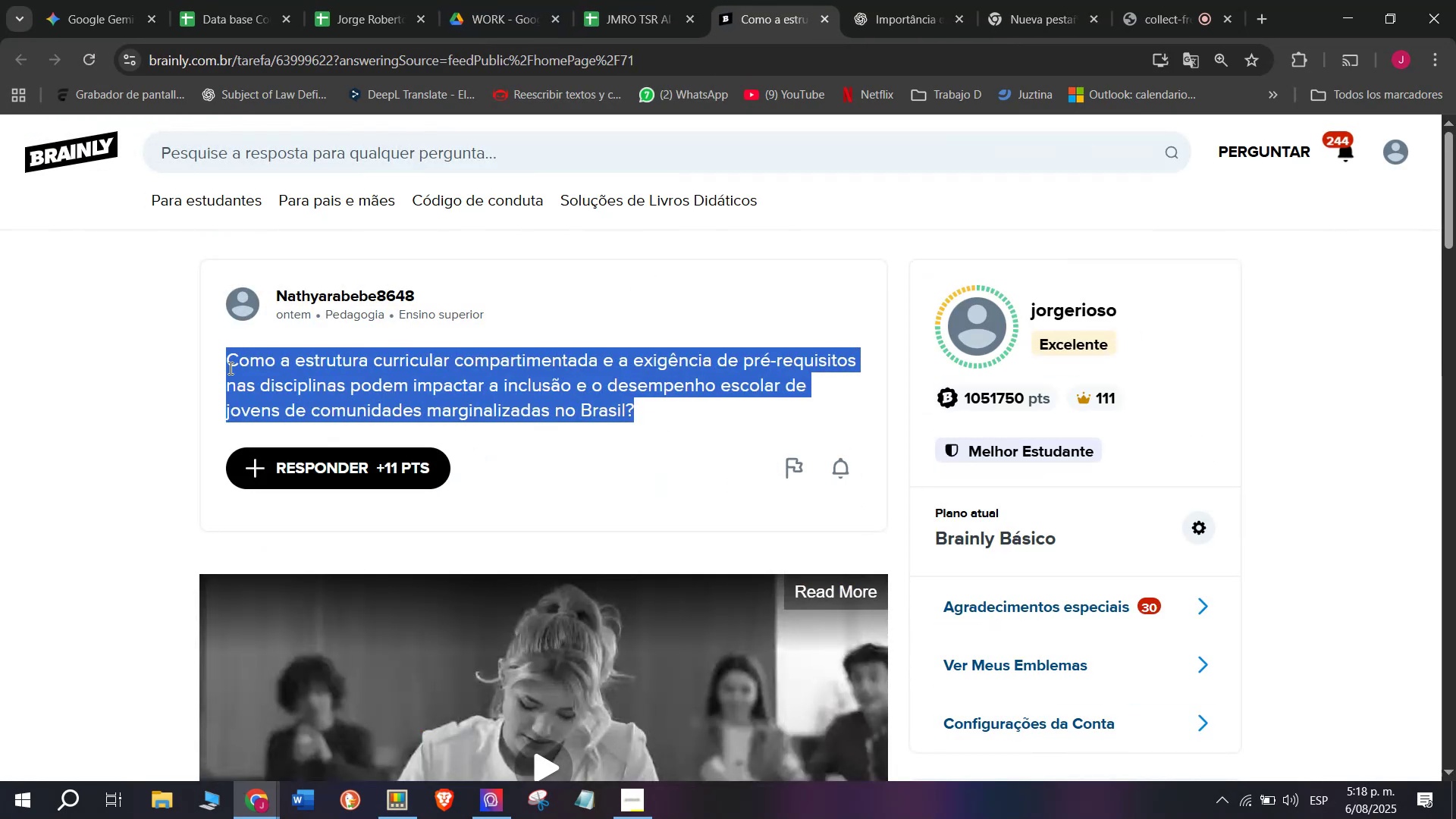 
key(Break)
 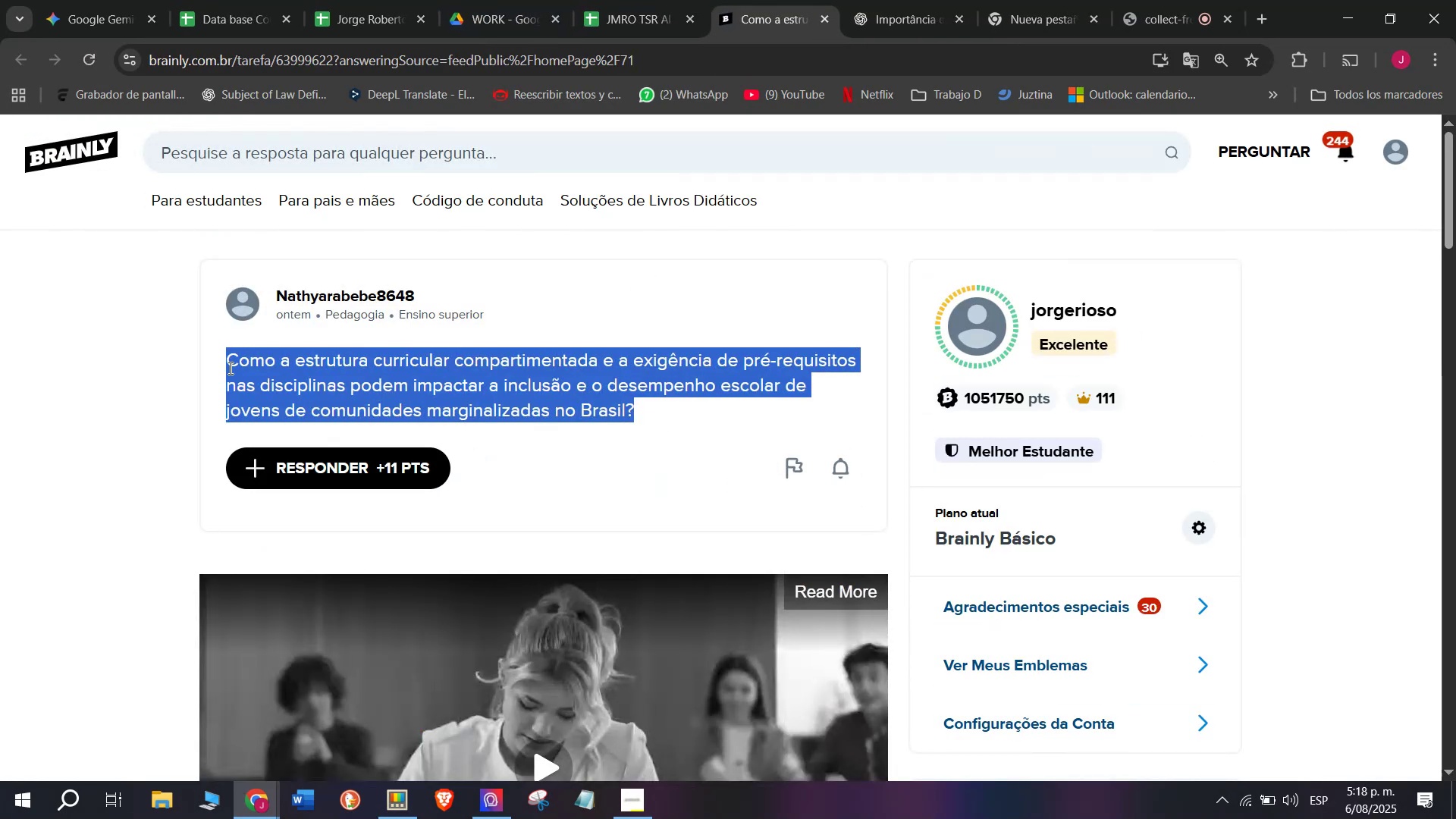 
key(Control+C)
 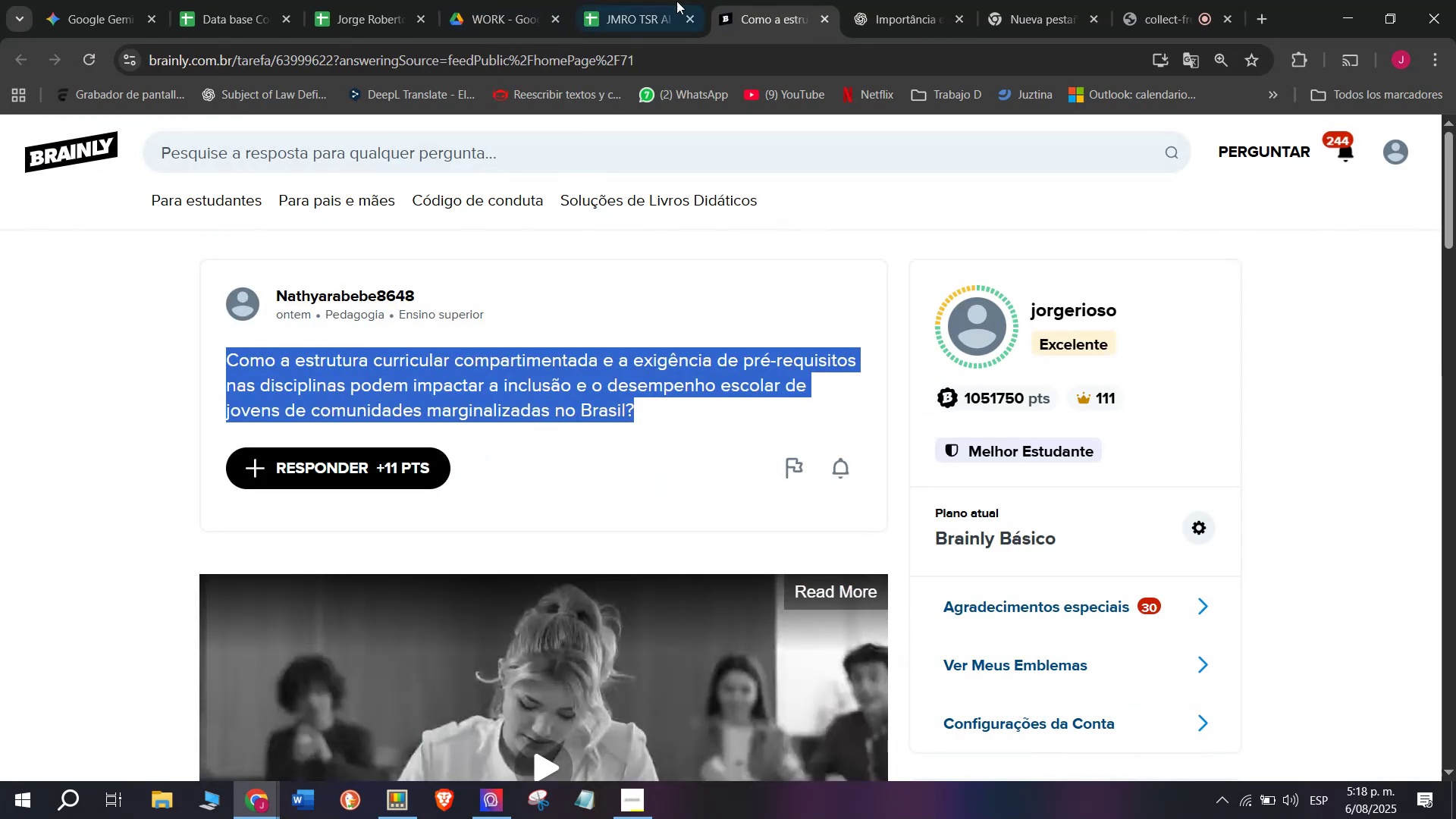 
left_click([905, 0])
 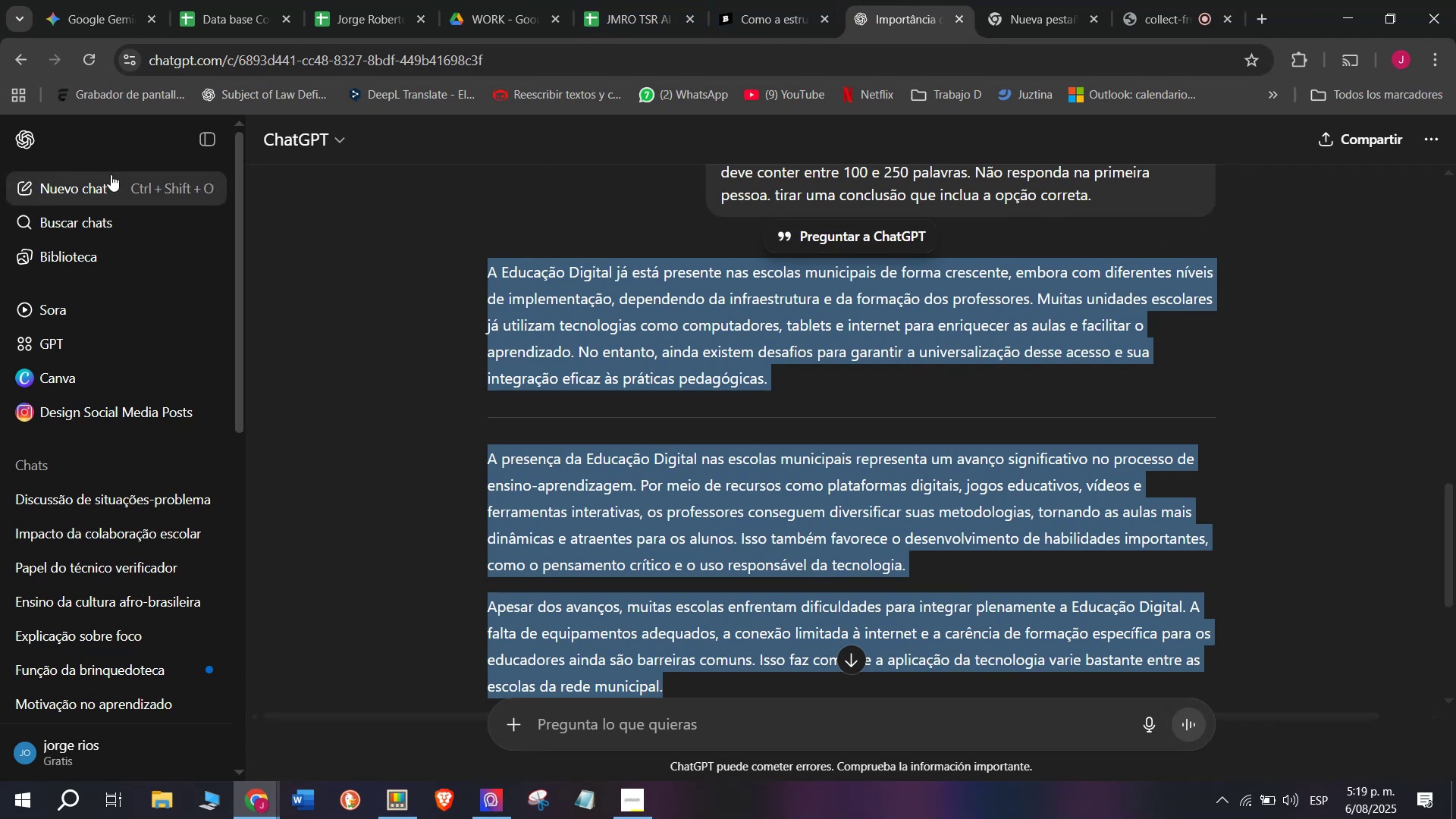 
wait(7.49)
 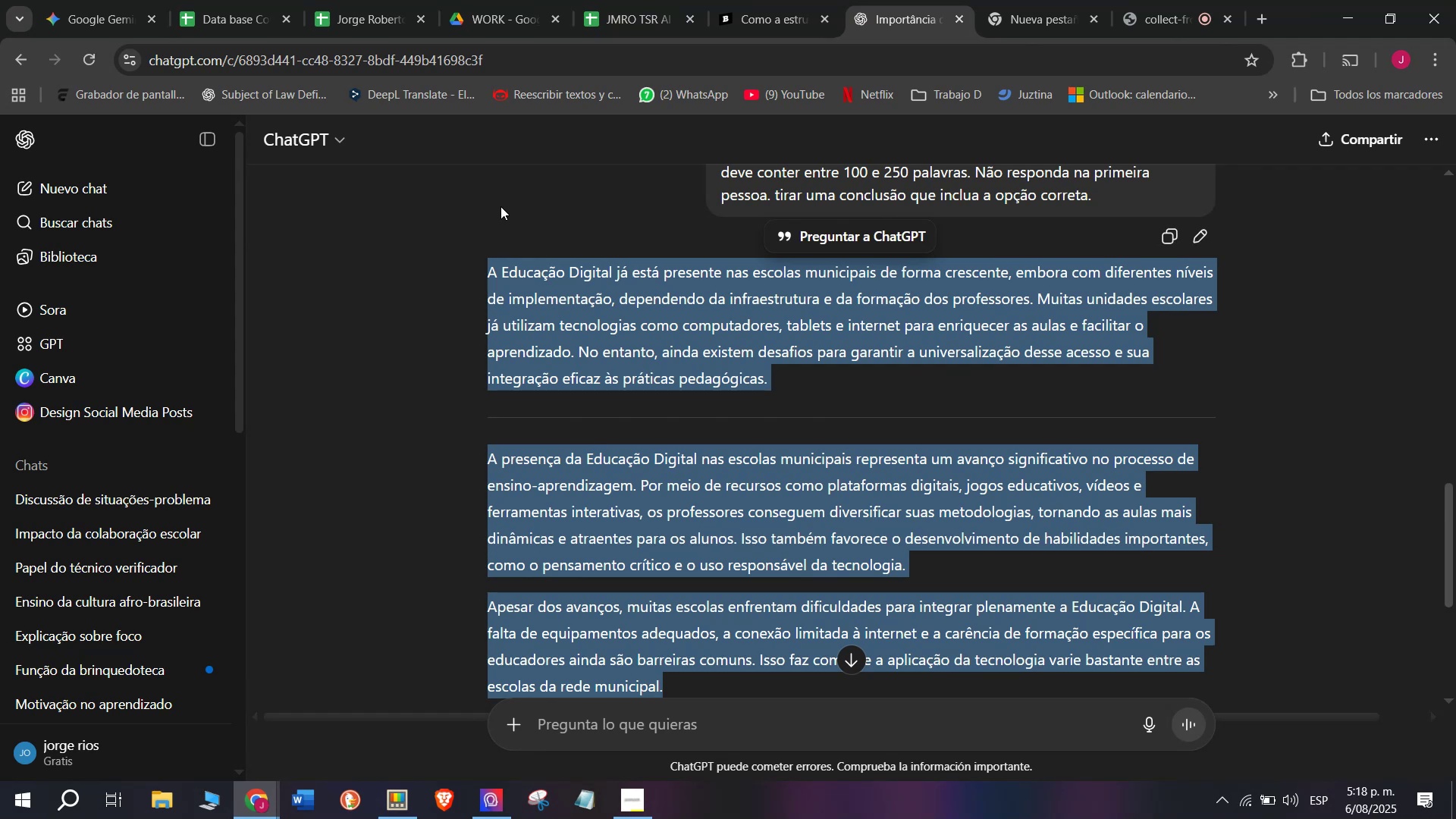 
key(C)
 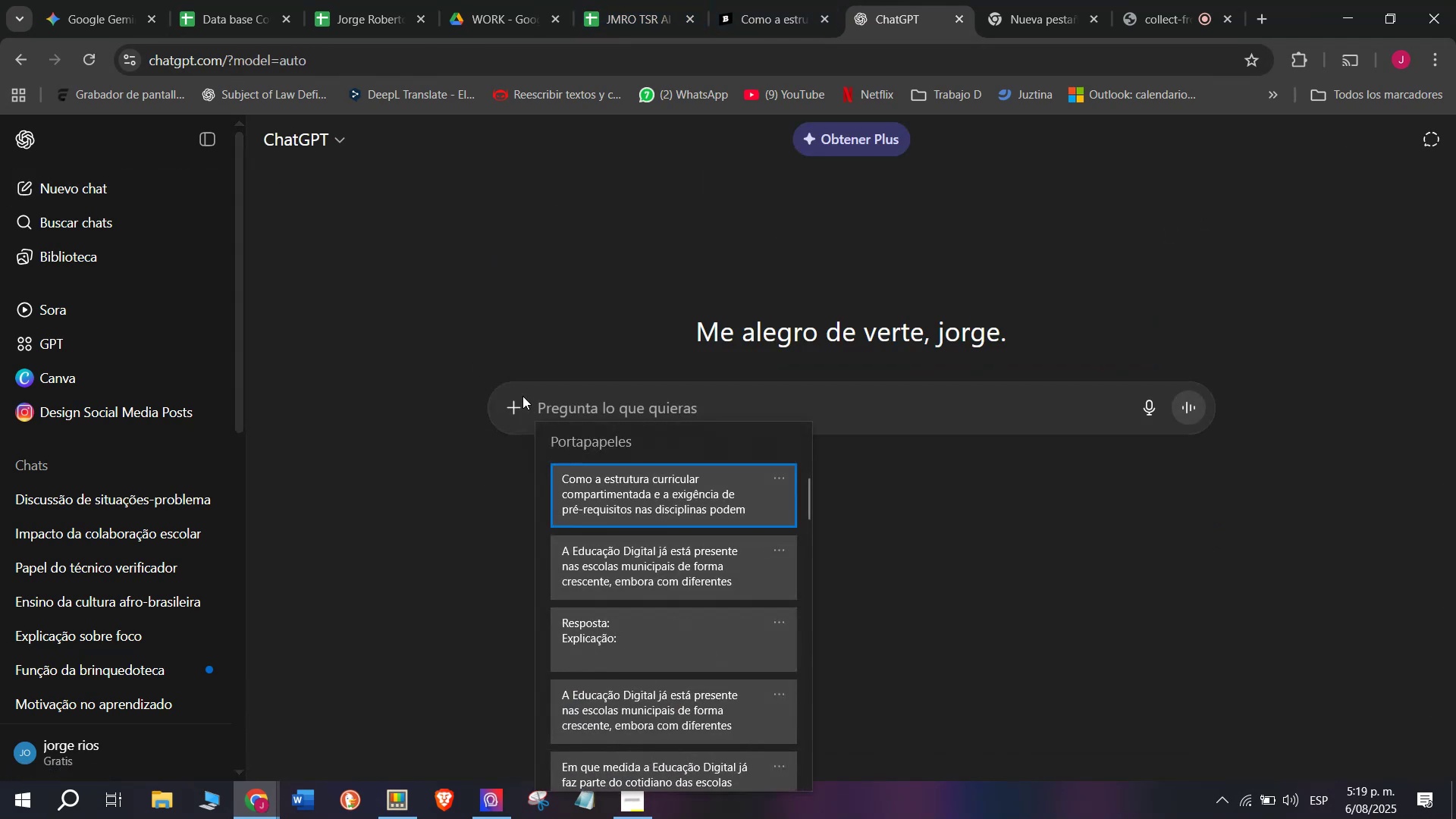 
key(Meta+MetaLeft)
 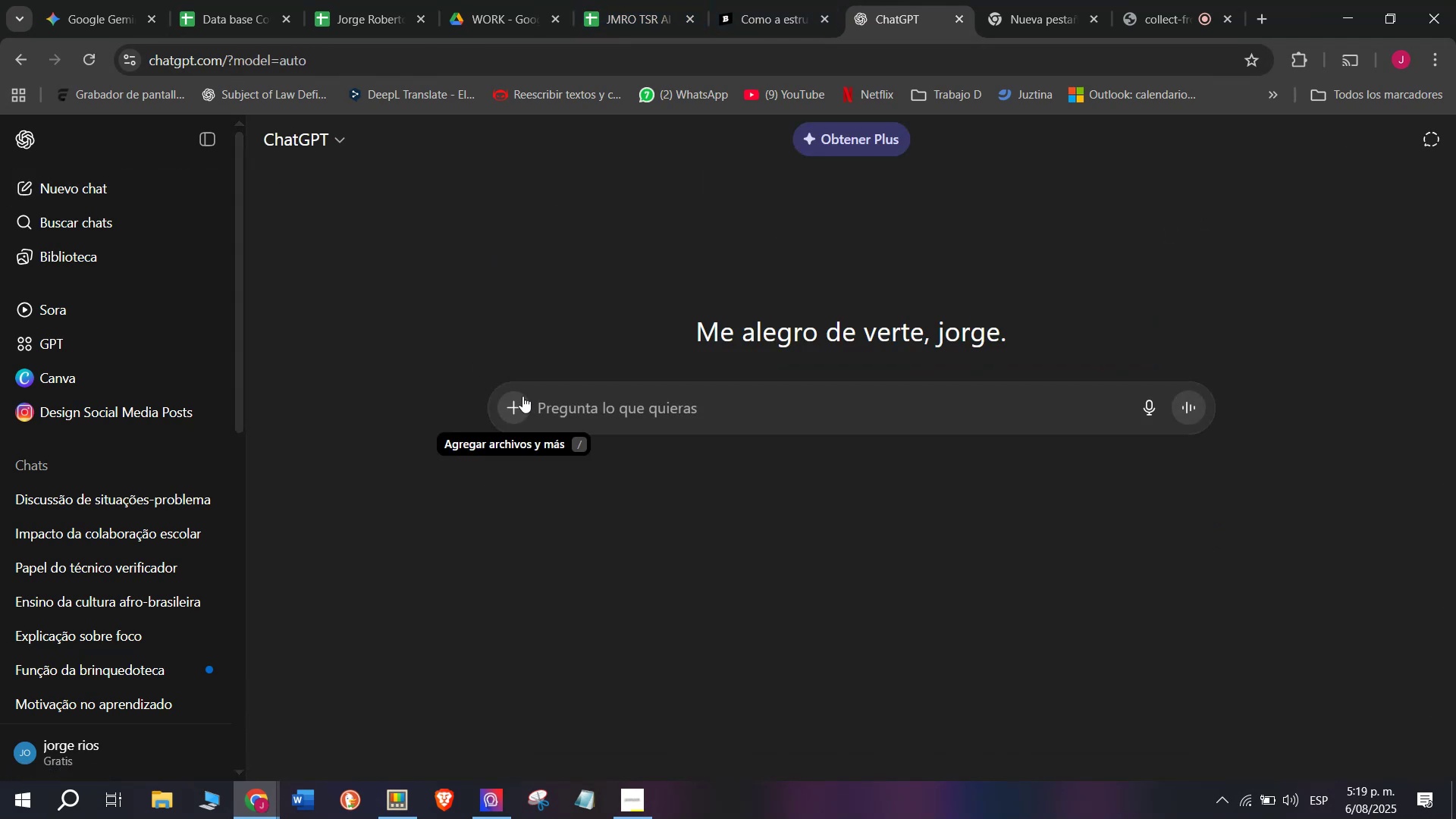 
key(Meta+V)
 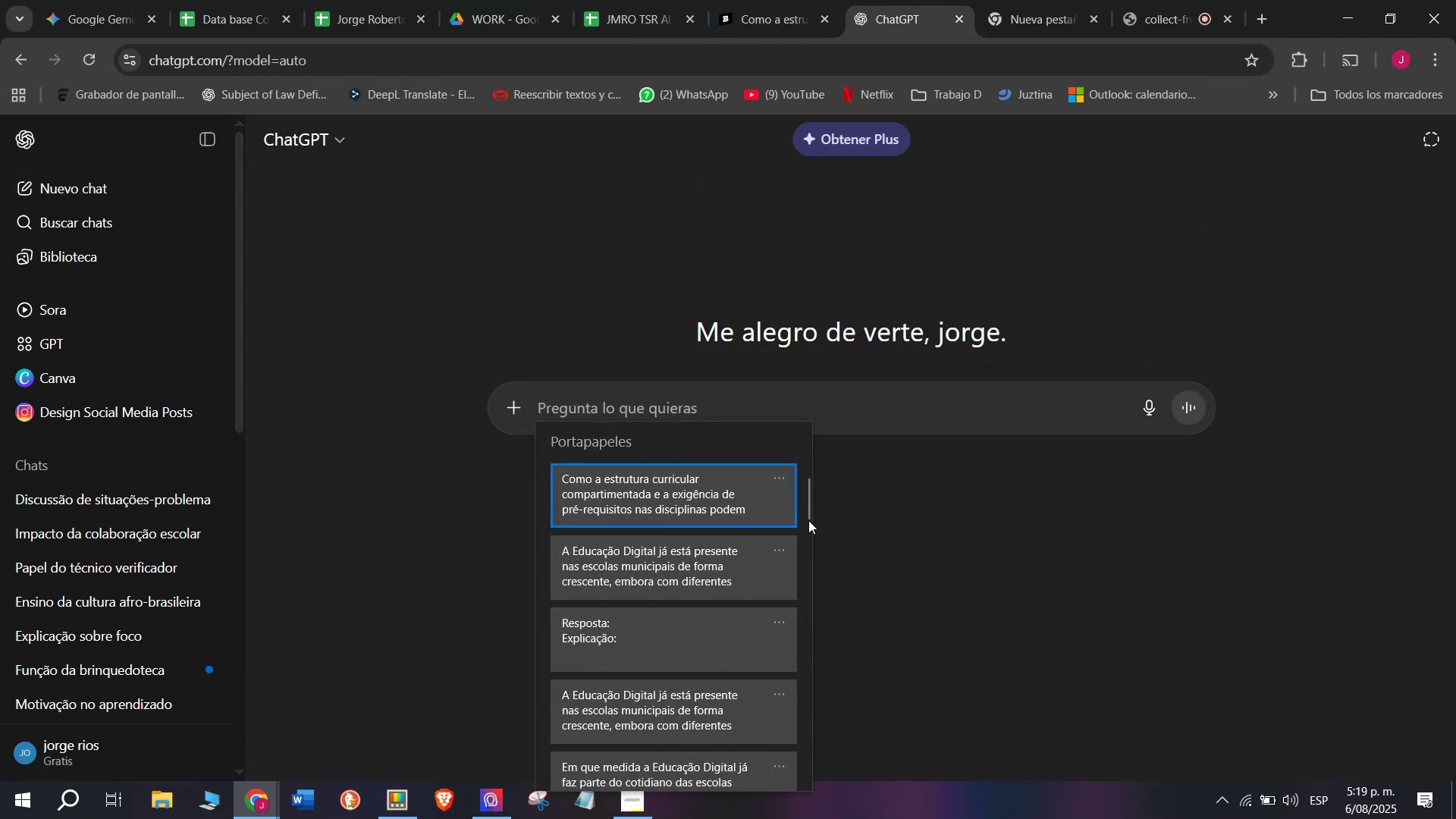 
left_click_drag(start_coordinate=[808, 516], to_coordinate=[755, 800])
 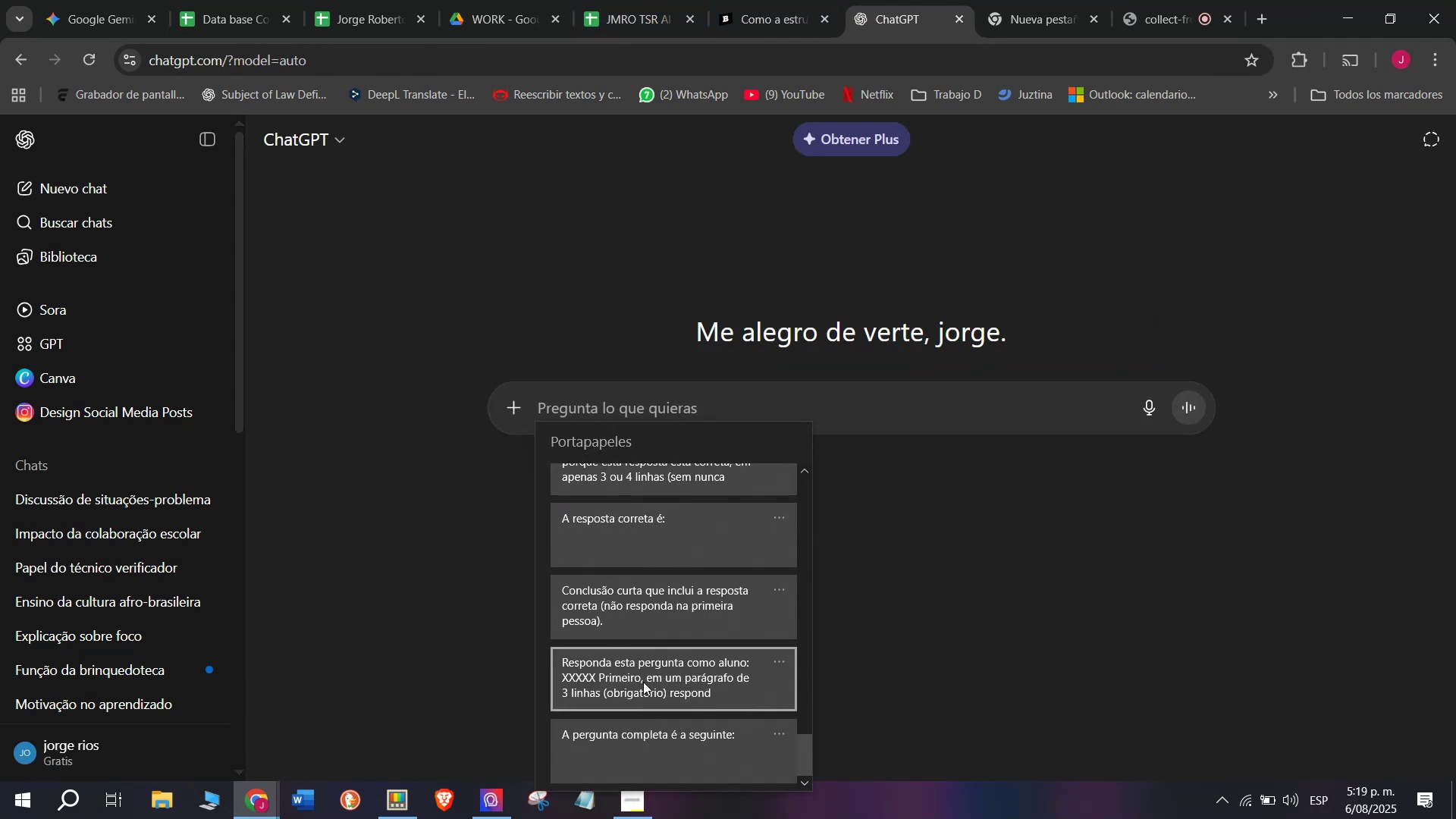 
key(Control+ControlLeft)
 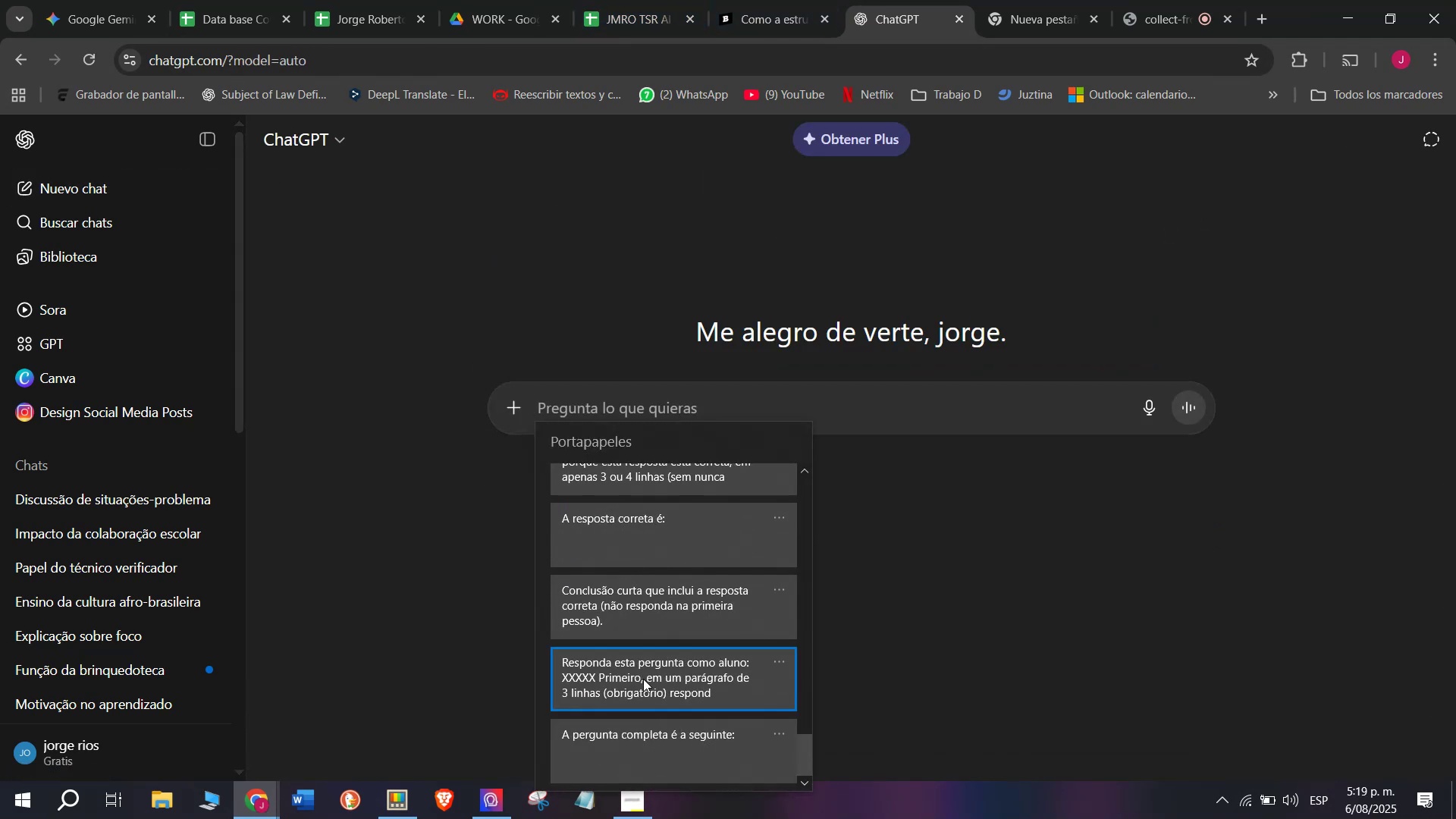 
key(Control+V)
 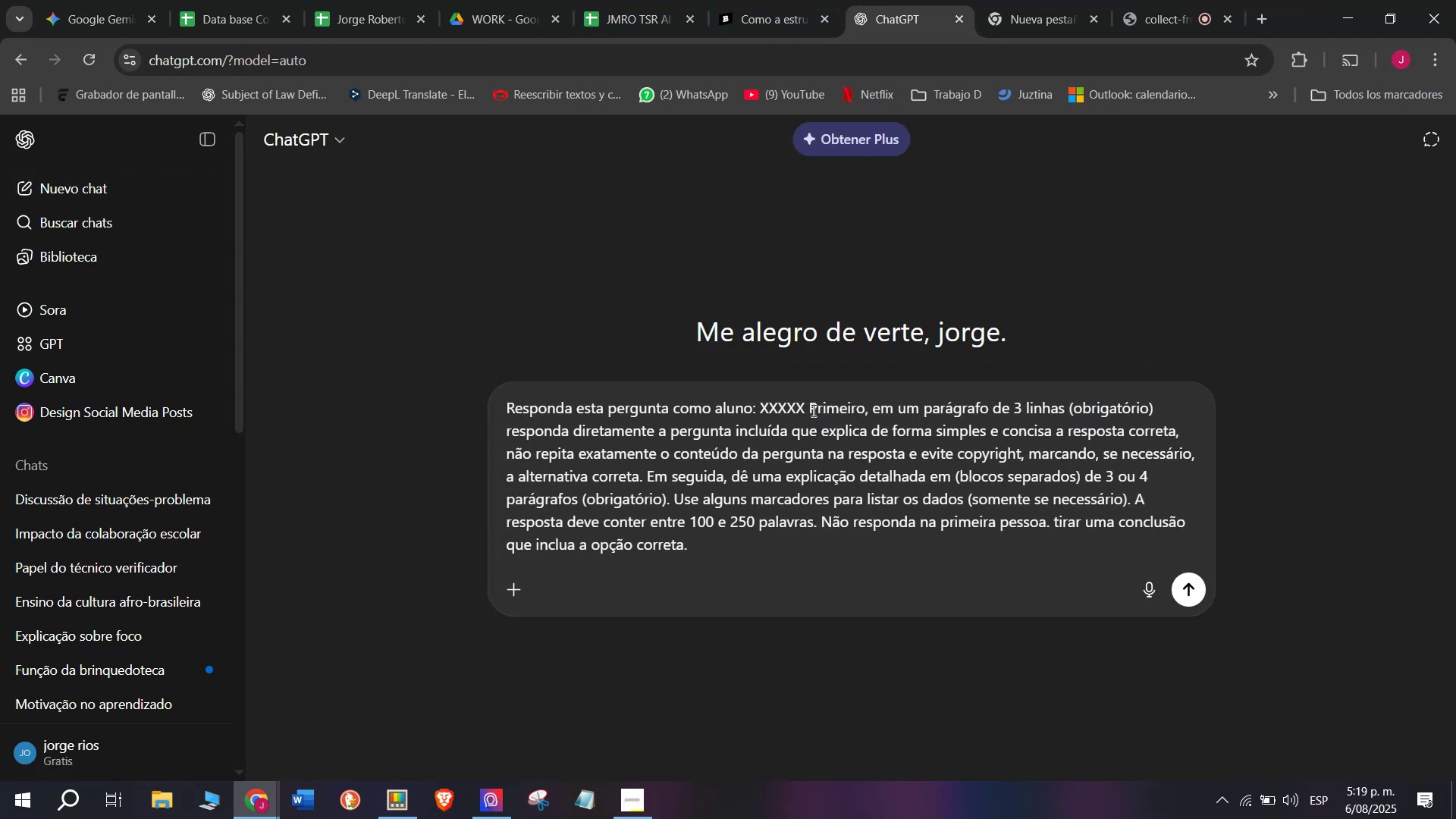 
left_click_drag(start_coordinate=[806, 404], to_coordinate=[758, 404])
 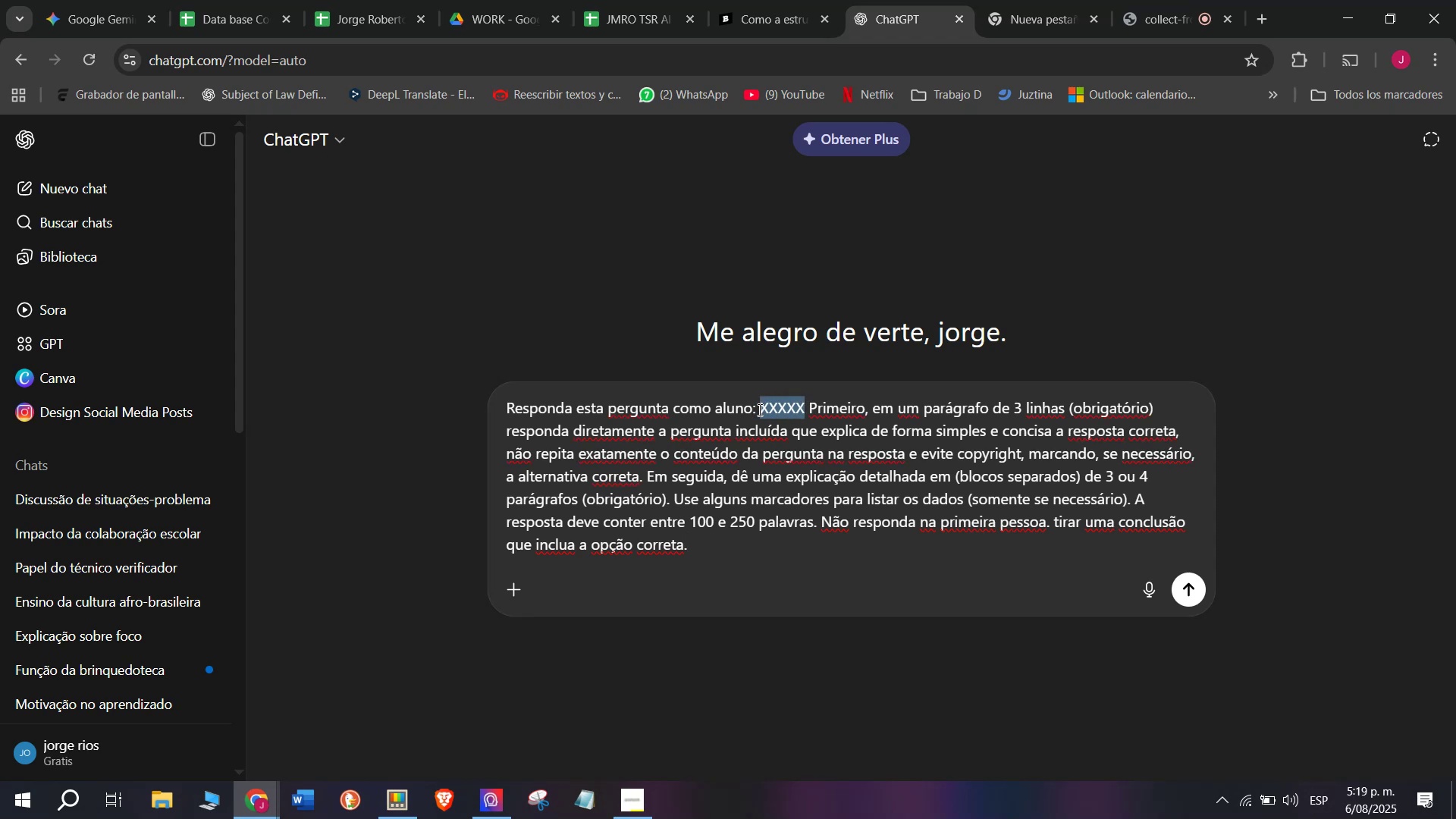 
key(Meta+MetaLeft)
 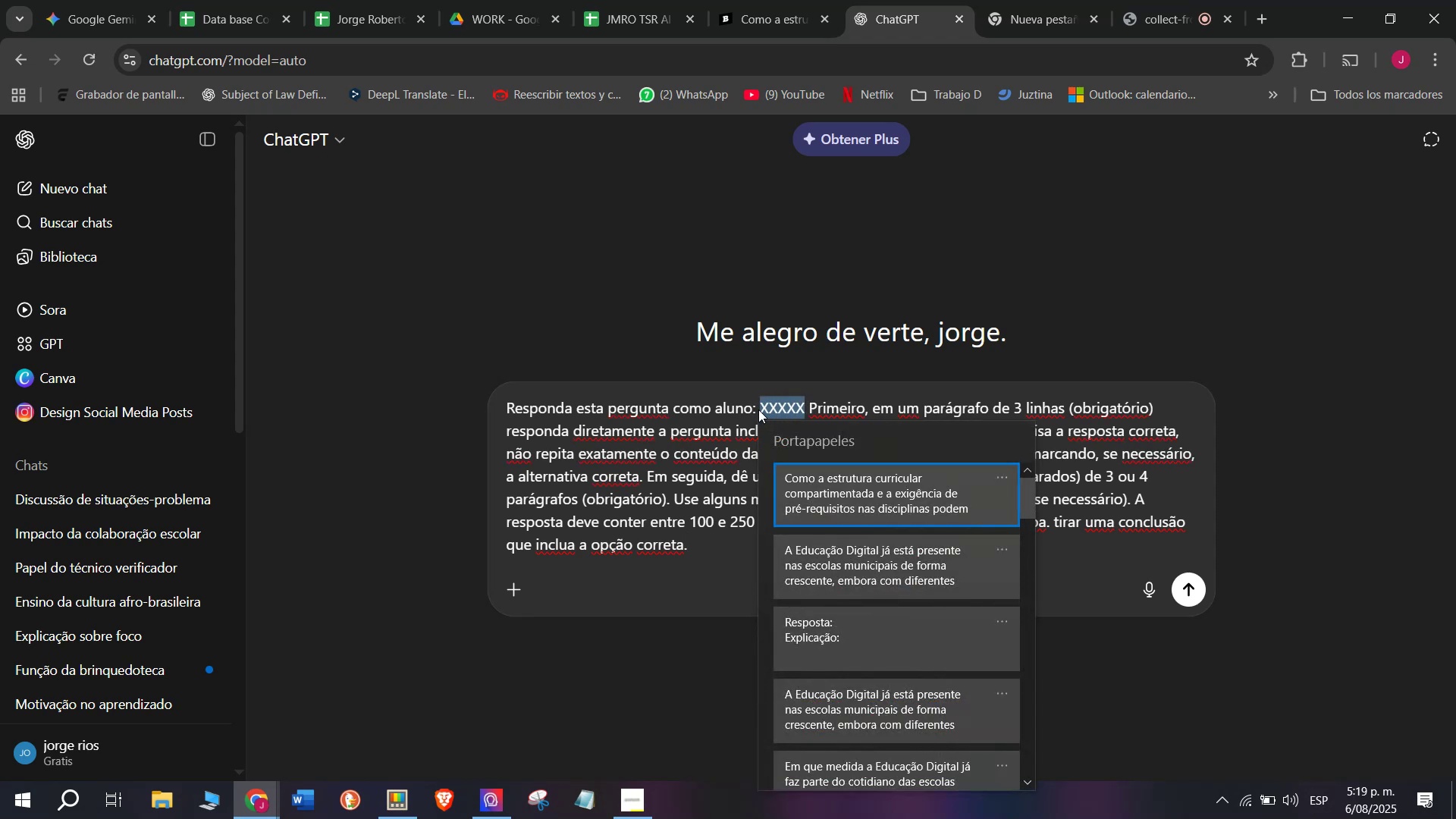 
key(C)
 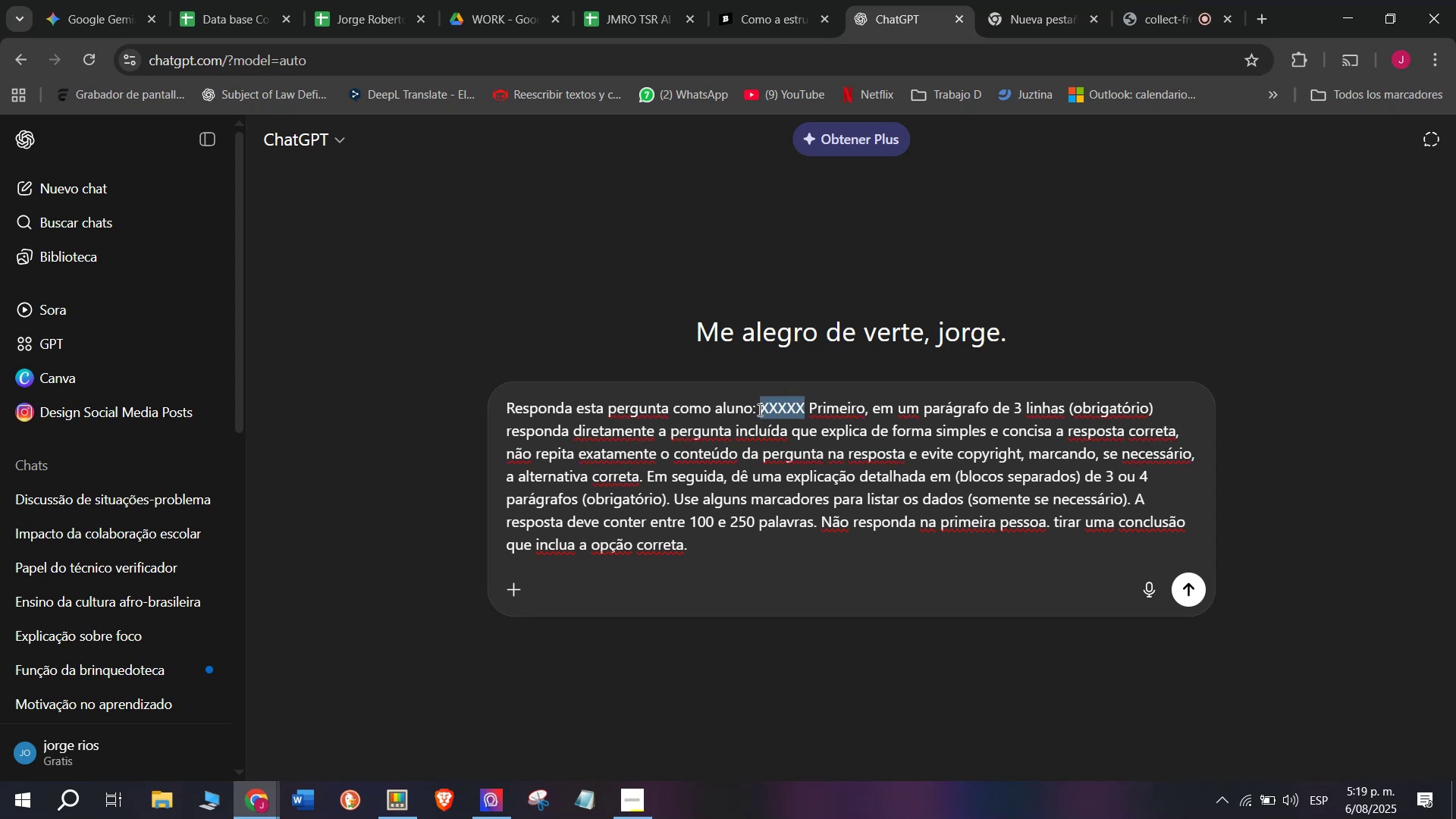 
key(Meta+V)
 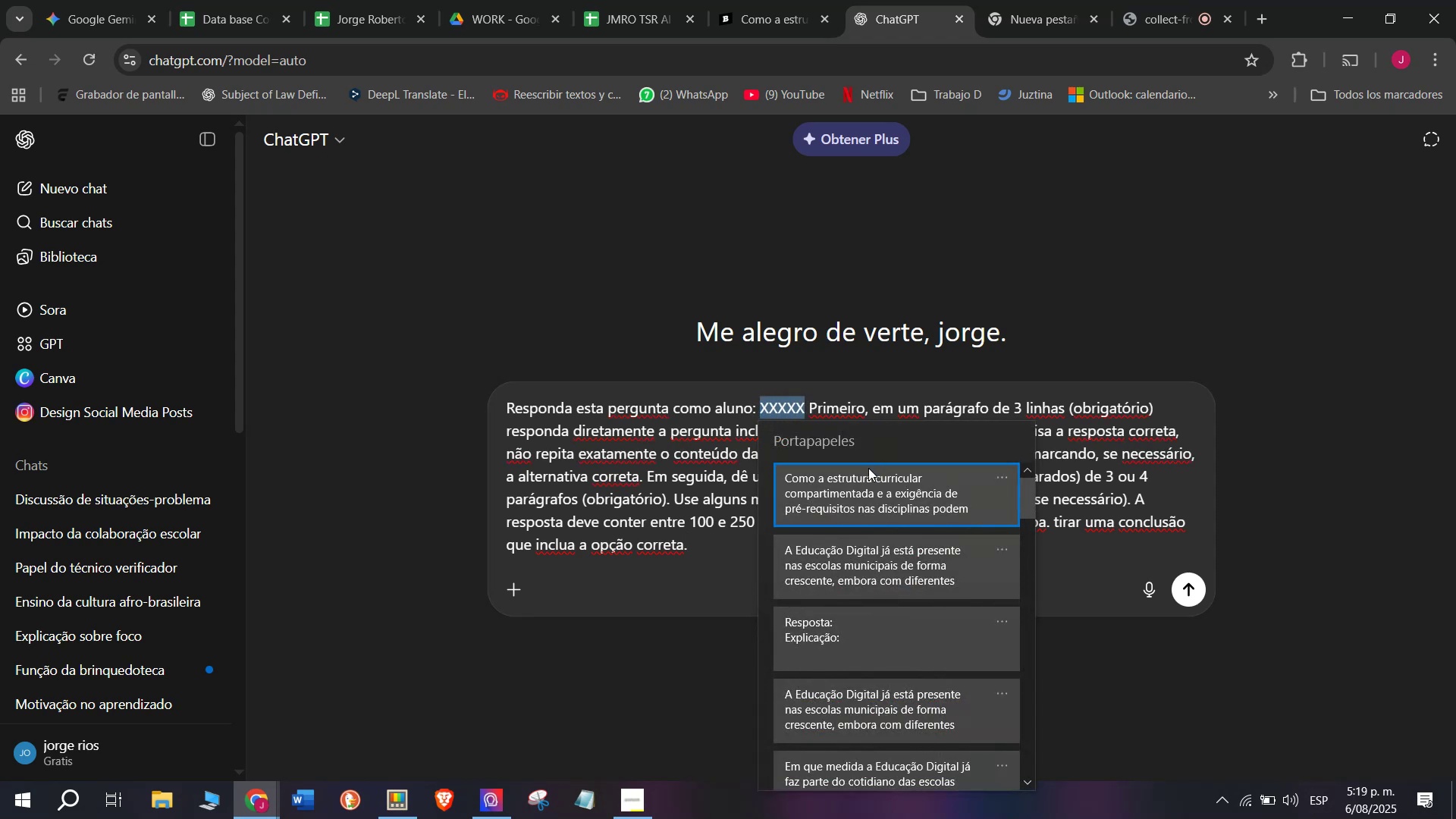 
left_click([852, 500])
 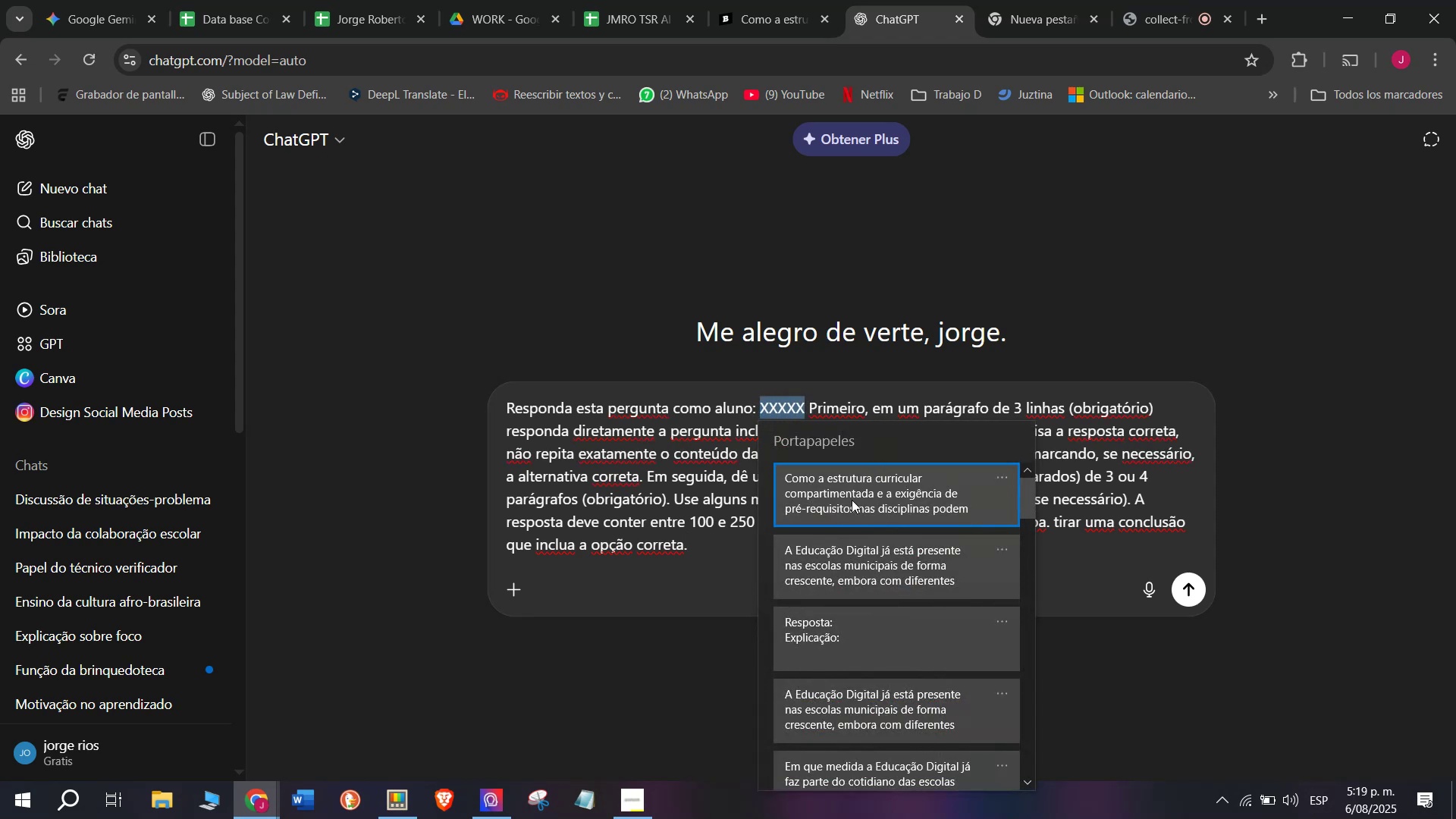 
key(Control+ControlLeft)
 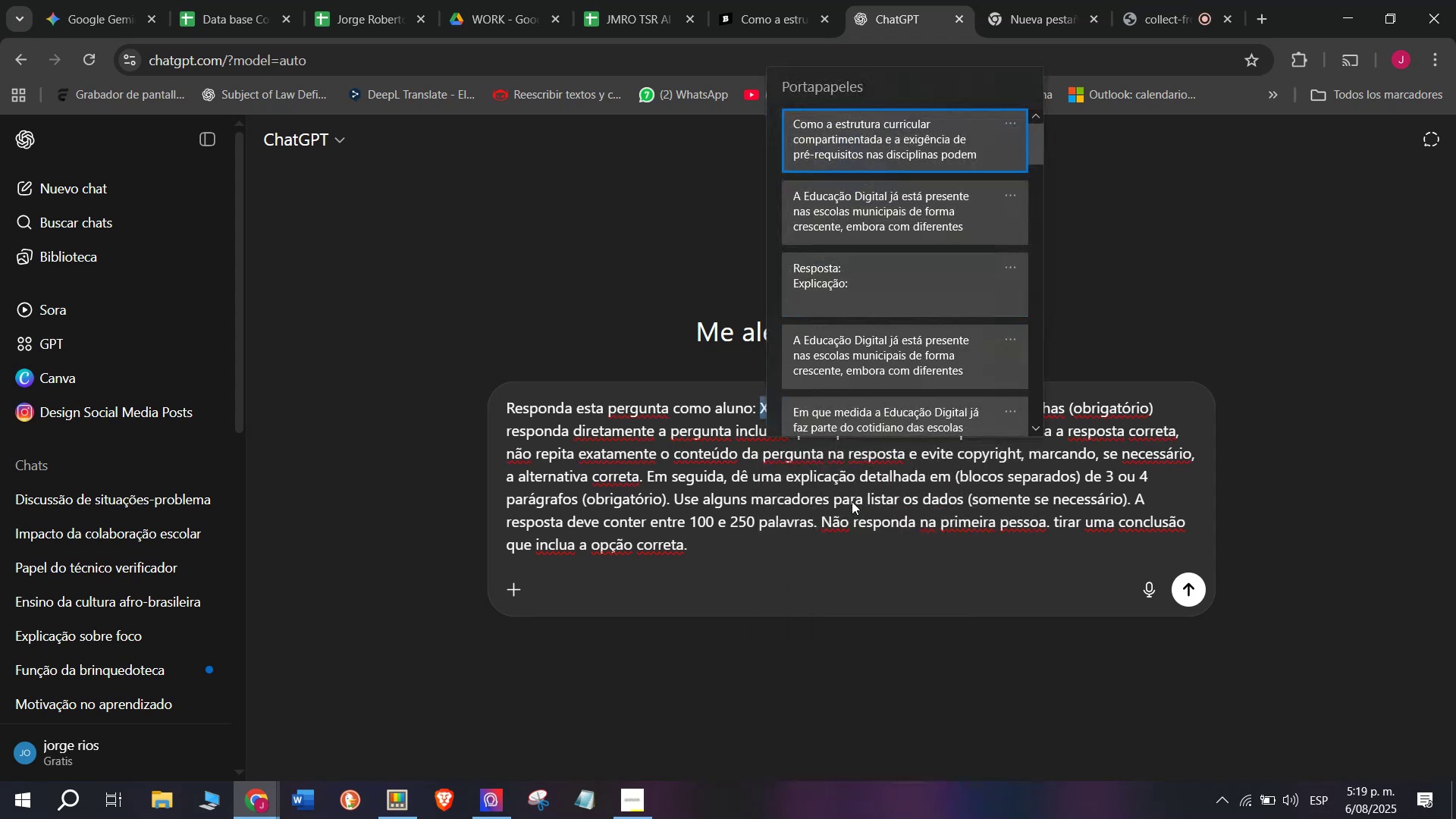 
key(Control+V)
 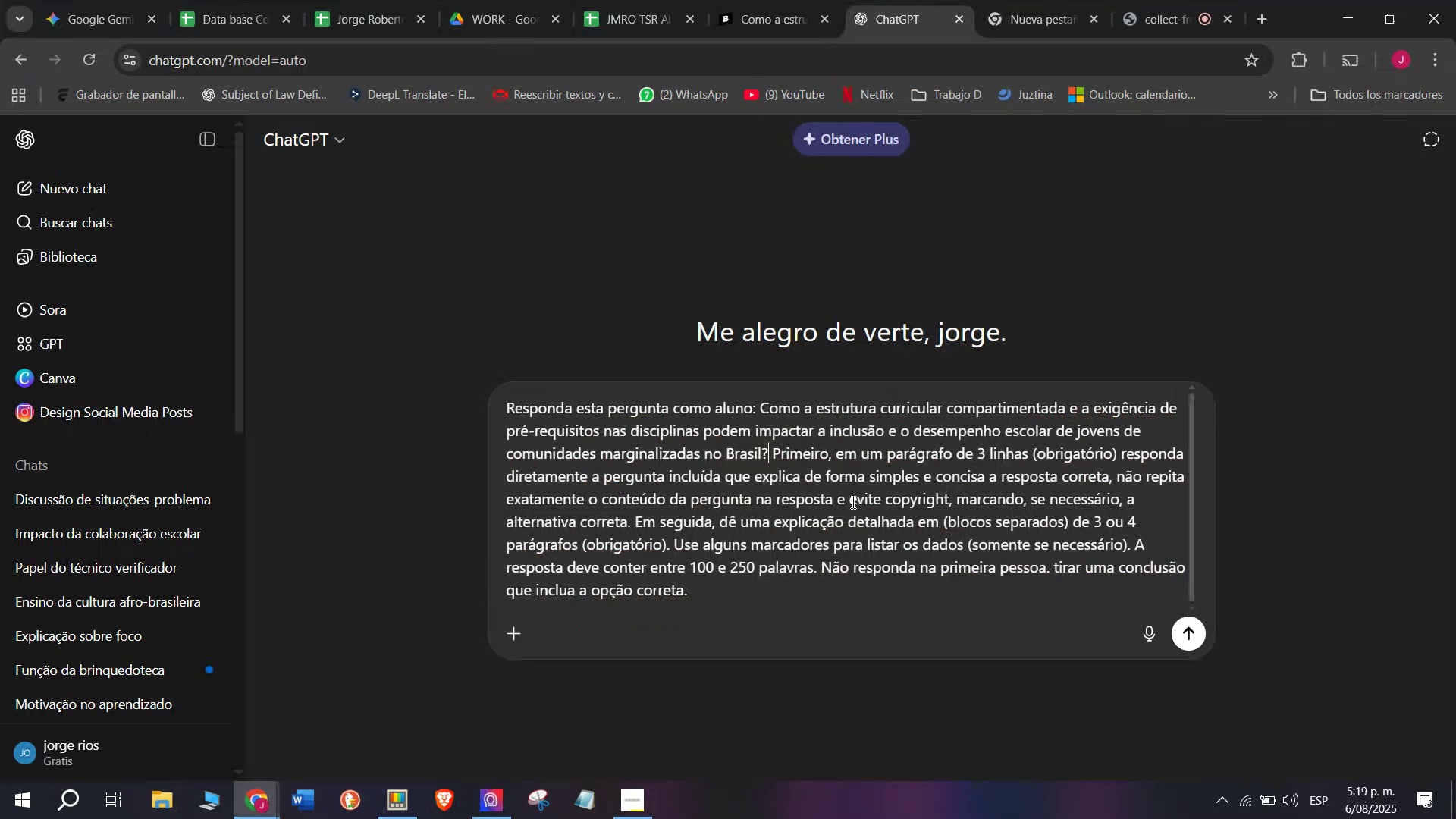 
key(Enter)
 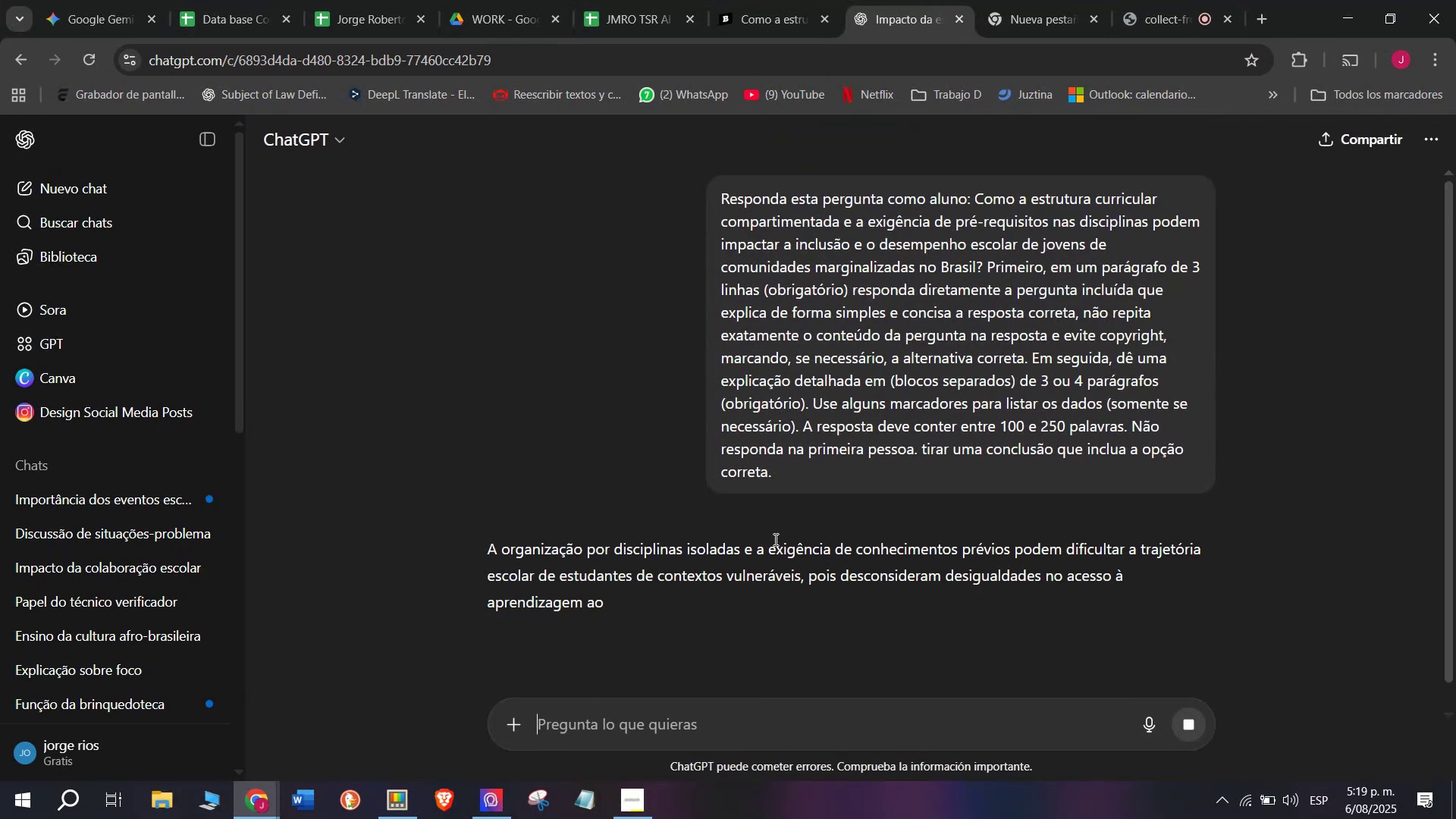 
scroll: coordinate [694, 440], scroll_direction: down, amount: 2.0
 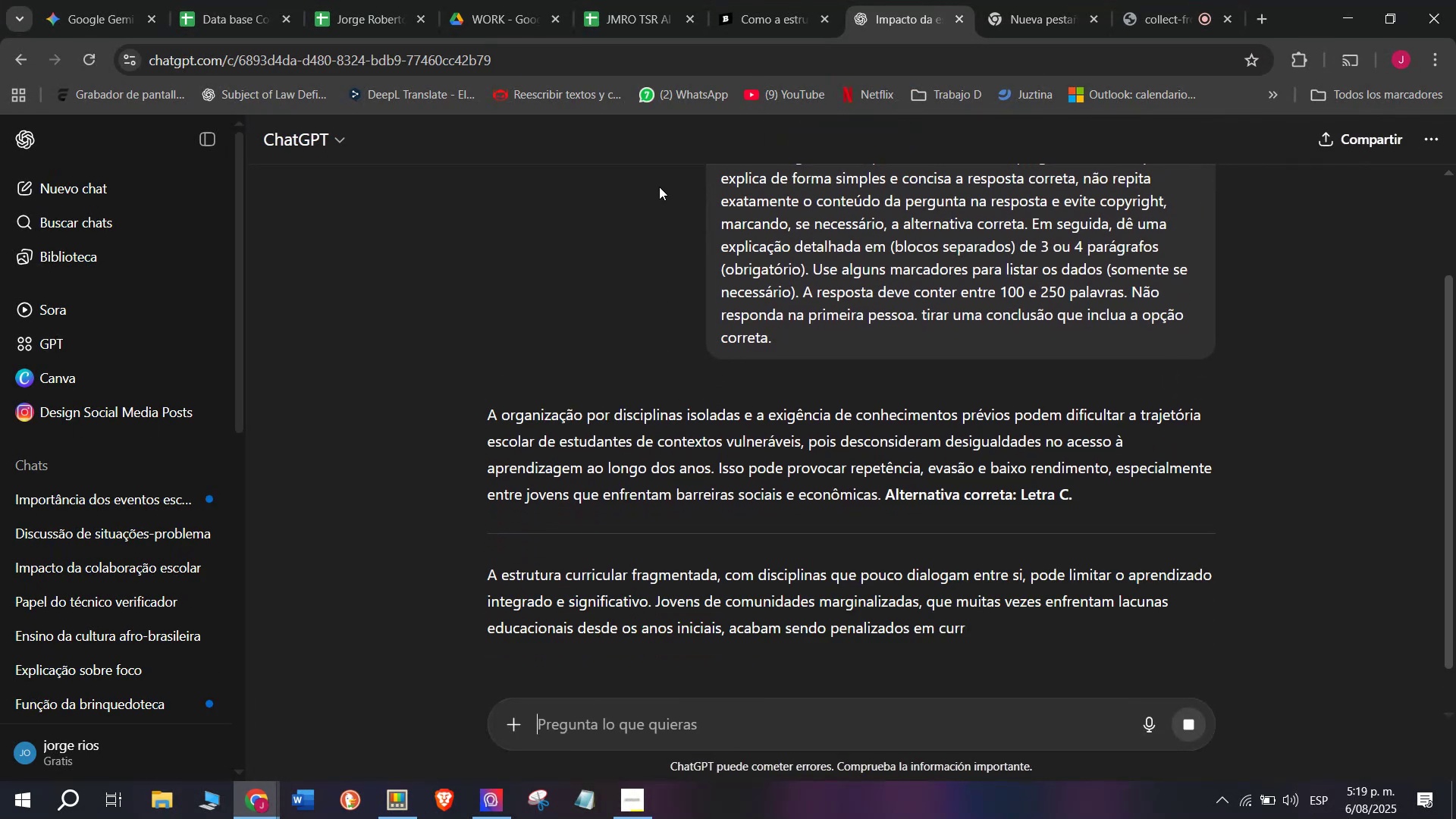 
left_click([758, 0])
 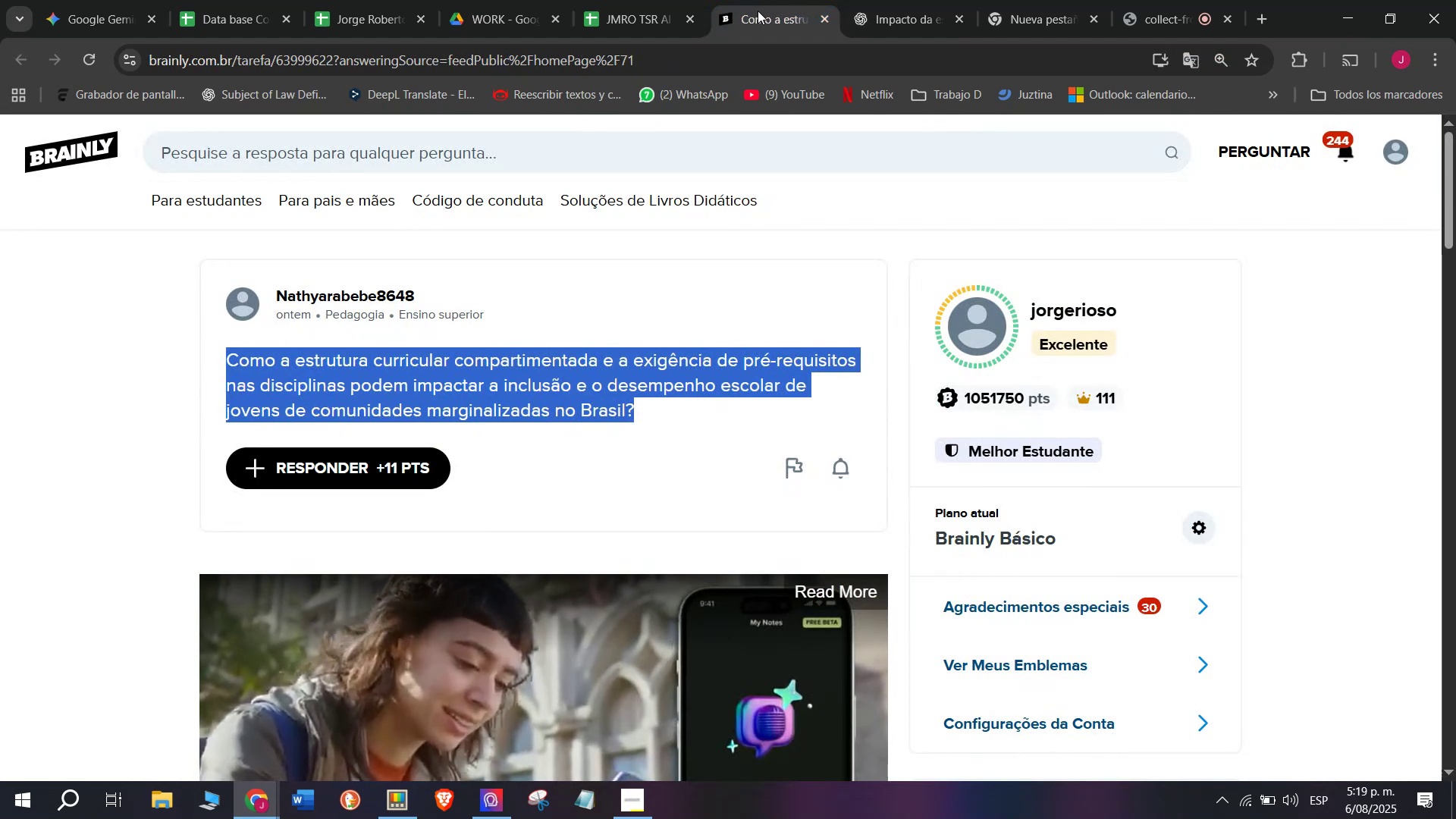 
left_click([891, 0])
 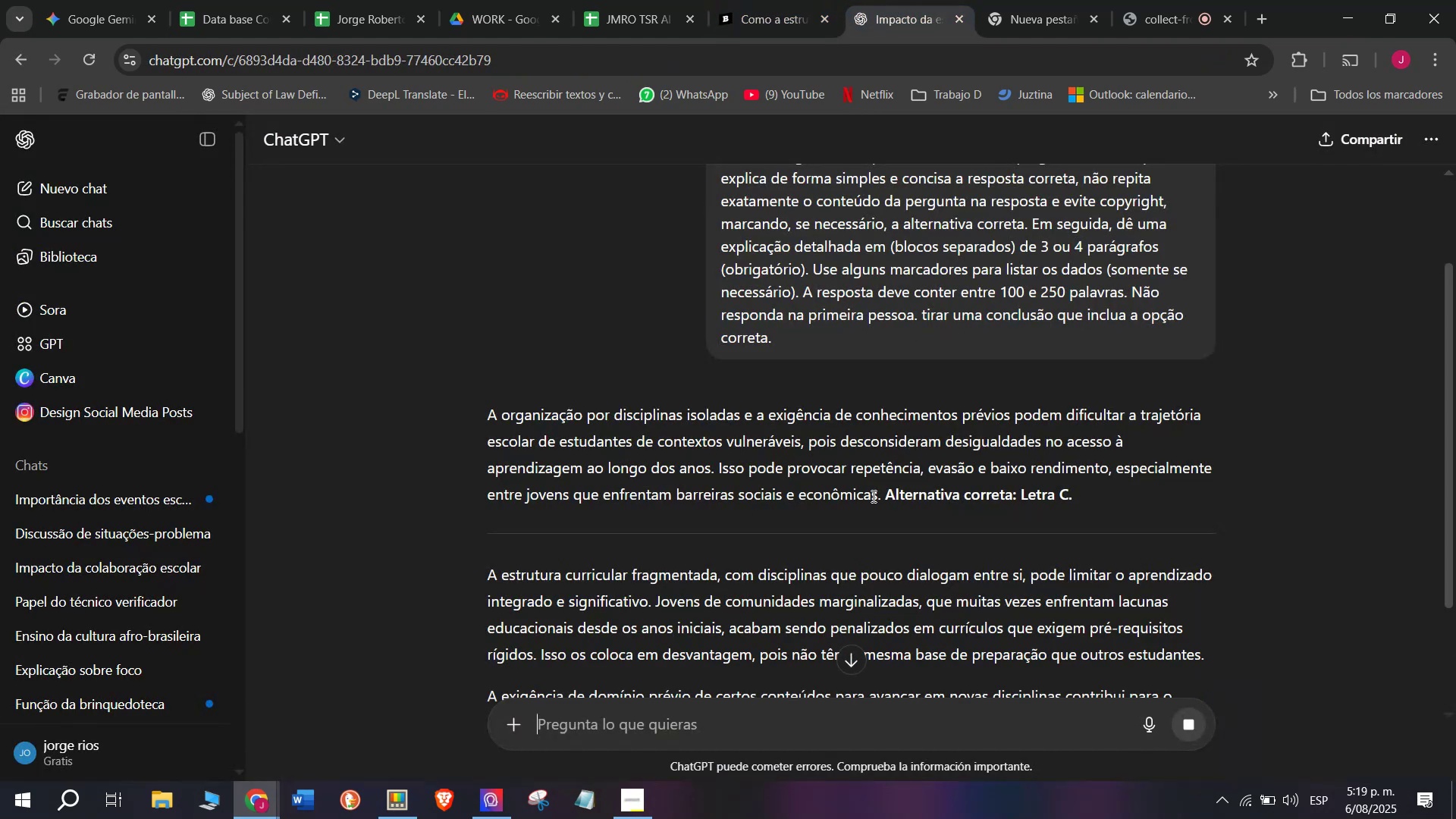 
left_click_drag(start_coordinate=[883, 488], to_coordinate=[460, 406])
 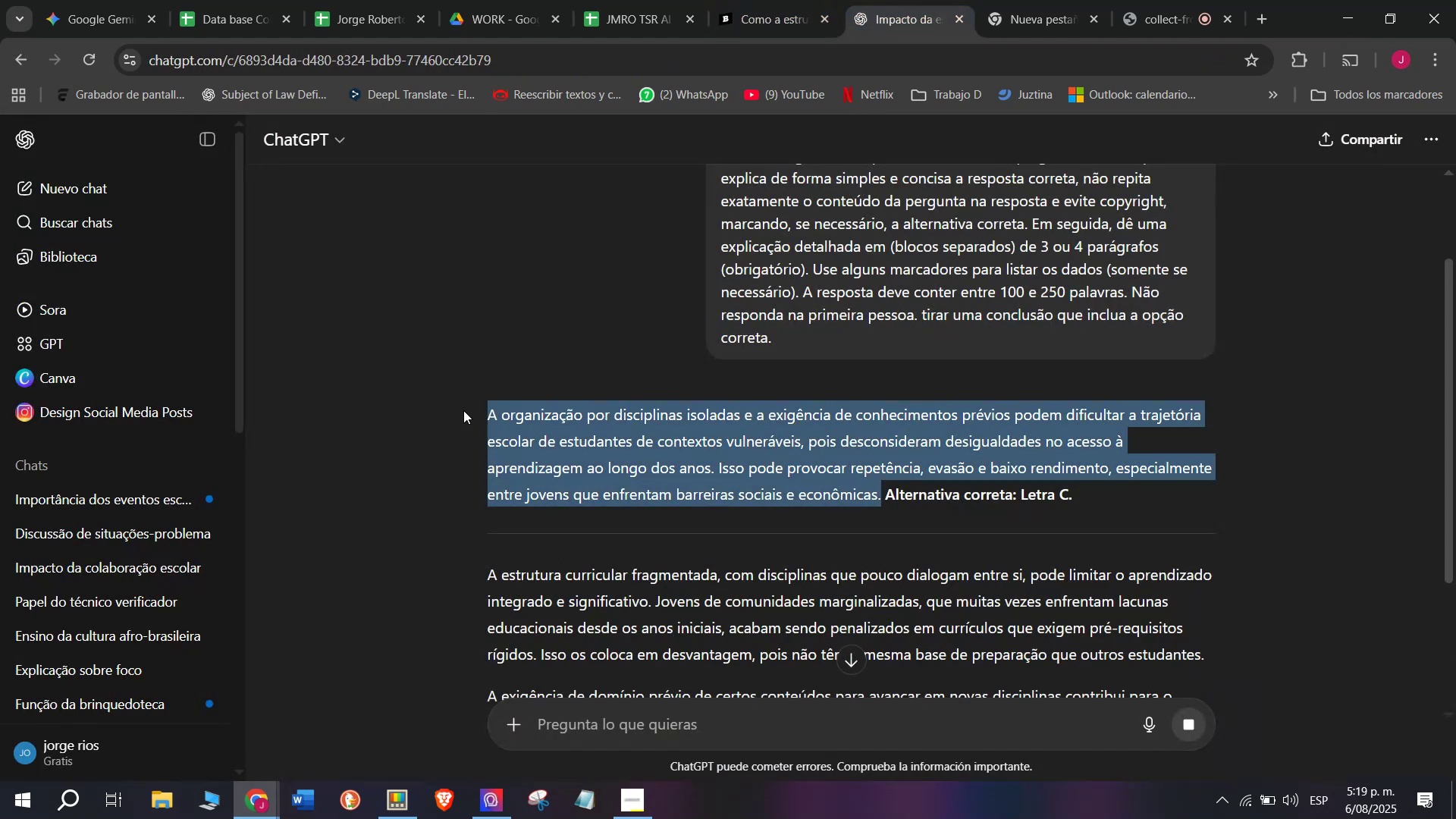 
key(Break)
 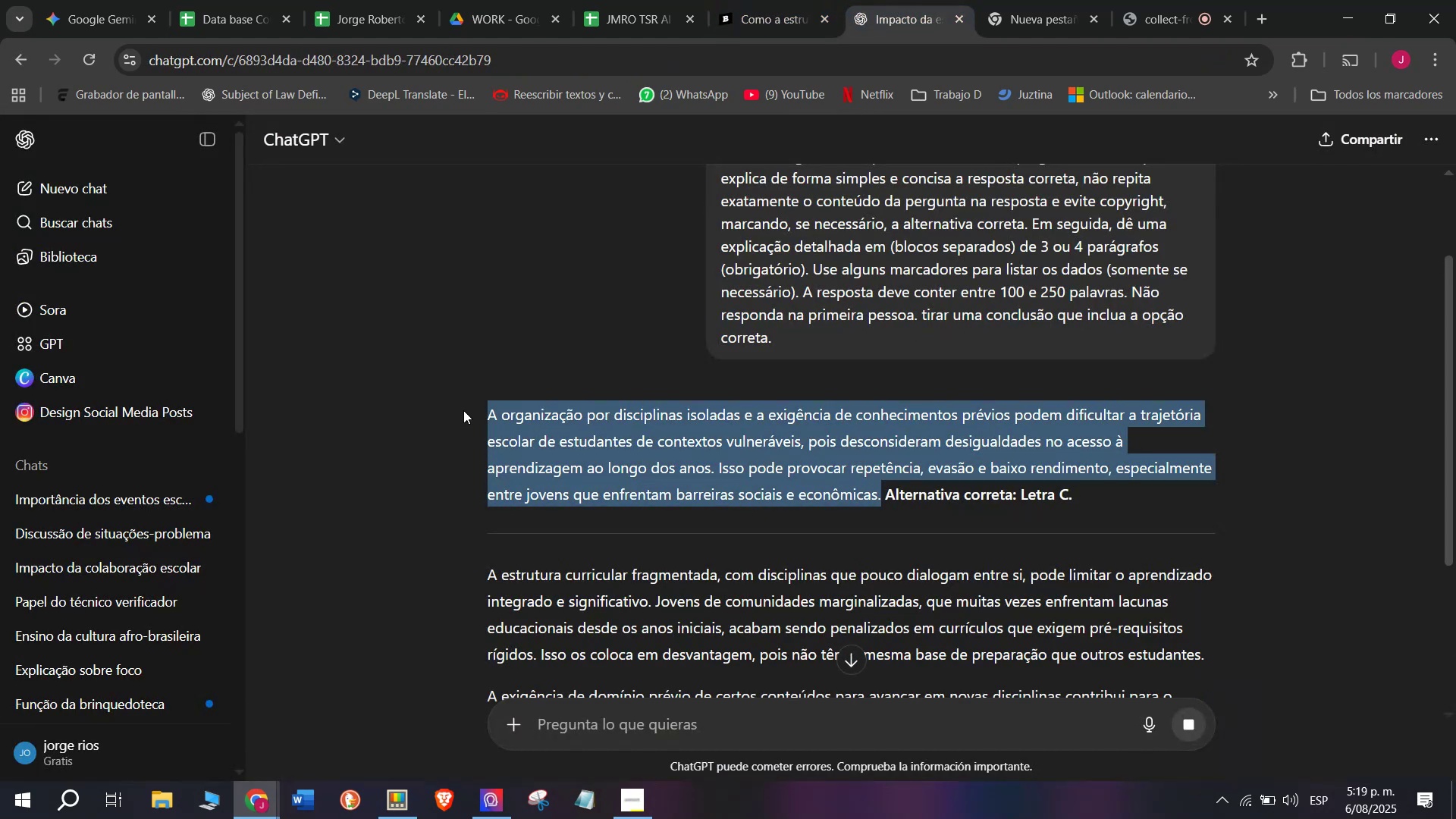 
key(Control+ControlLeft)
 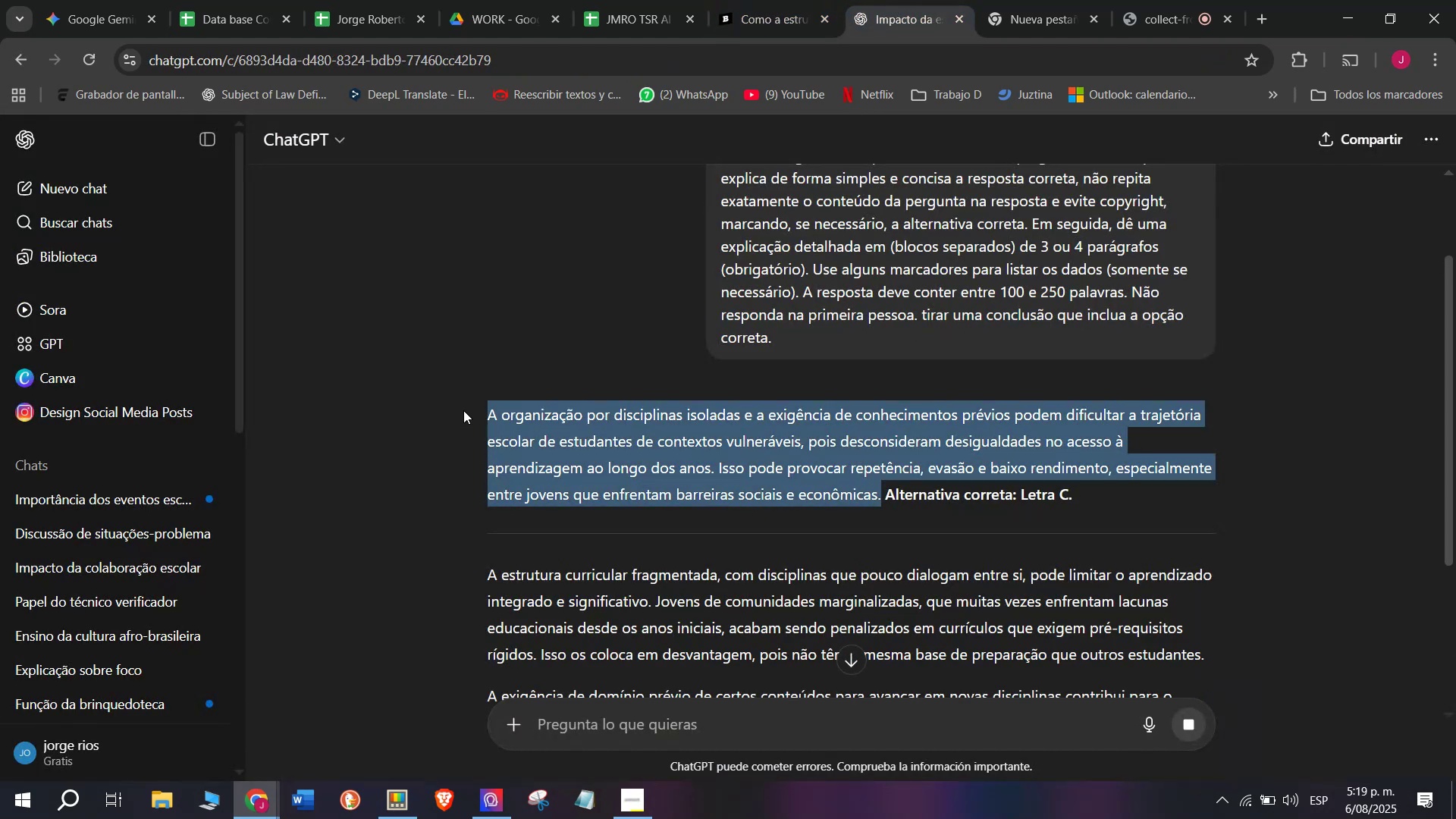 
key(Control+C)
 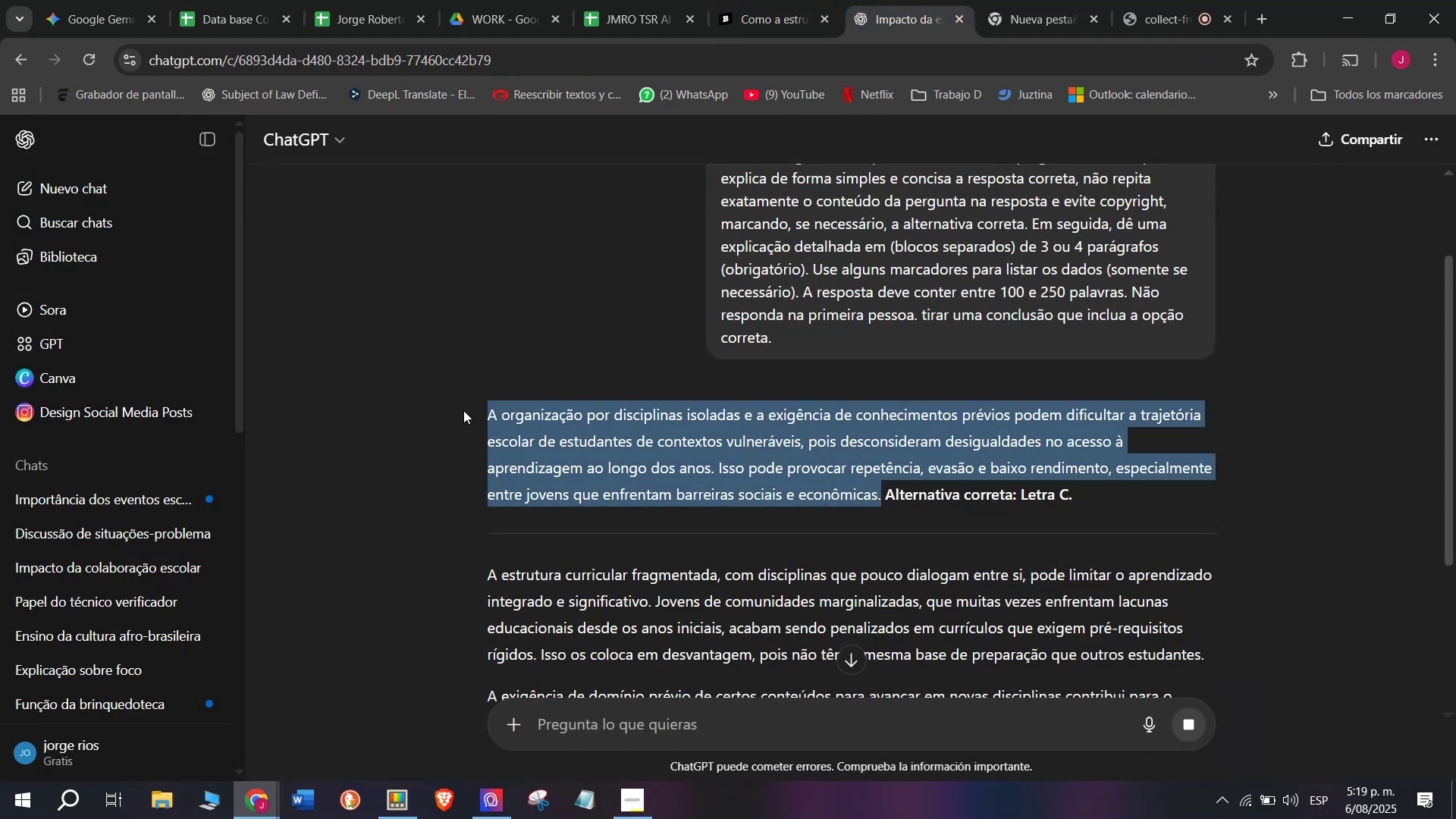 
scroll: coordinate [501, 425], scroll_direction: down, amount: 1.0
 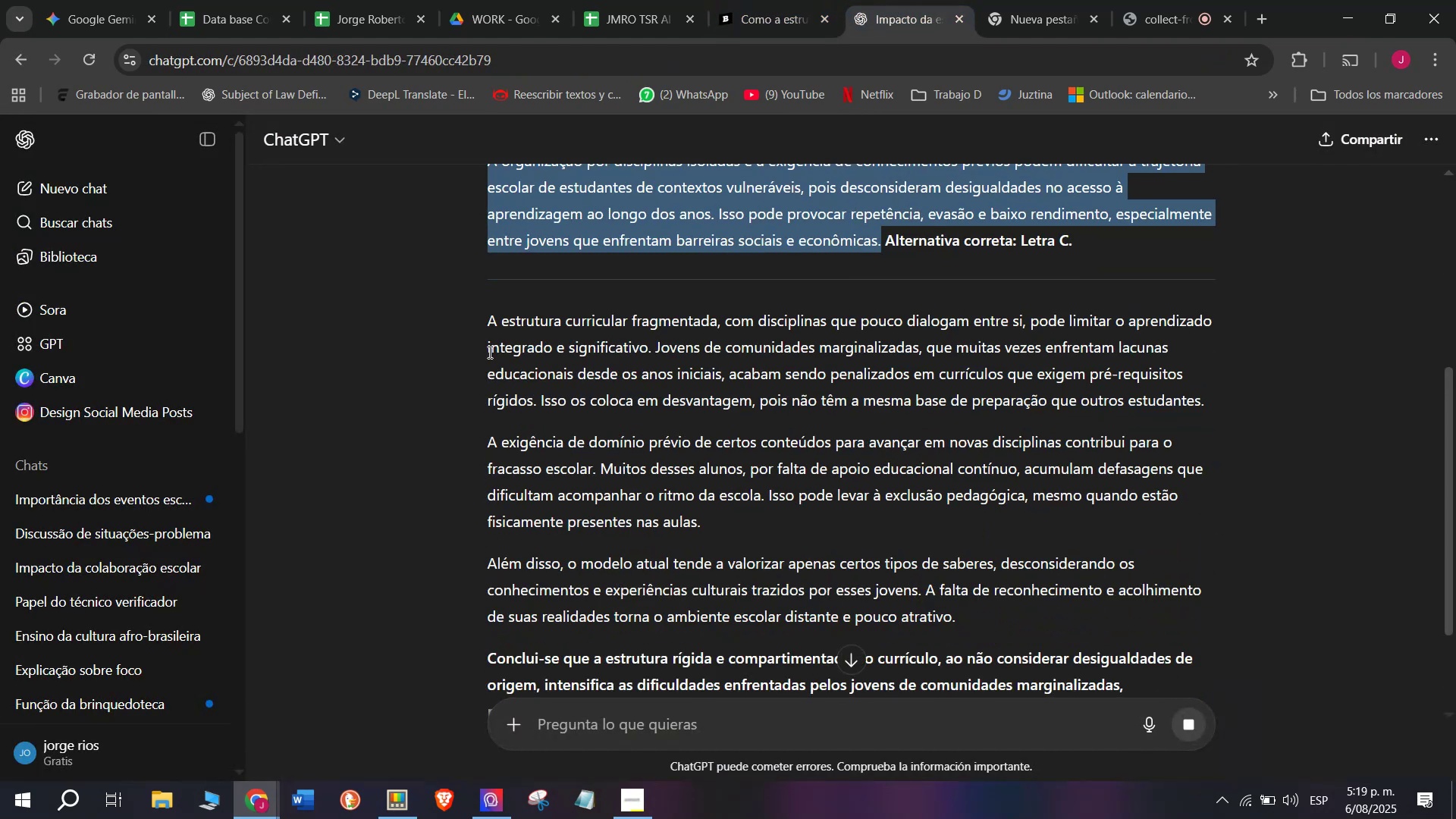 
left_click_drag(start_coordinate=[475, 307], to_coordinate=[988, 607])
 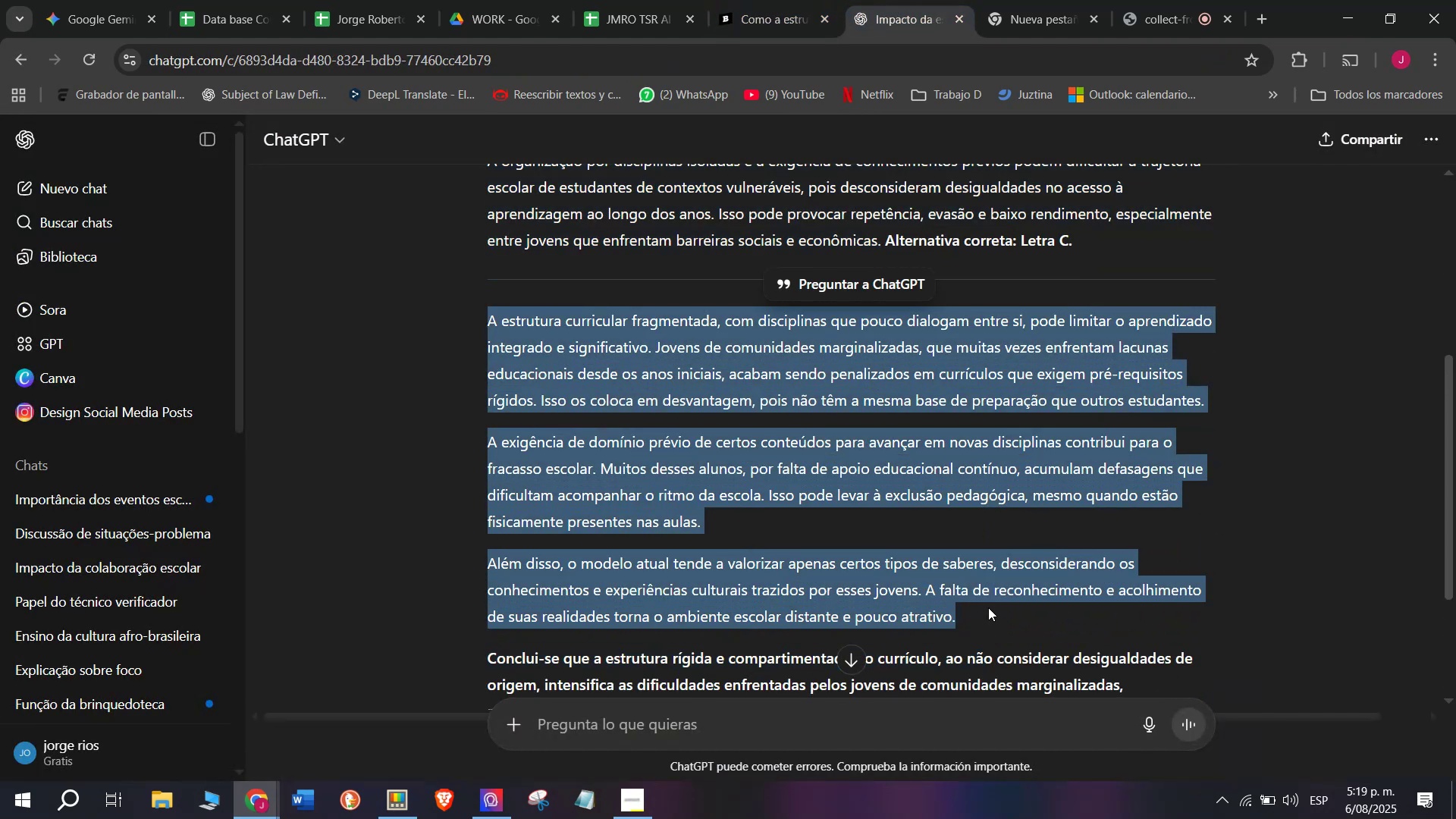 
key(Break)
 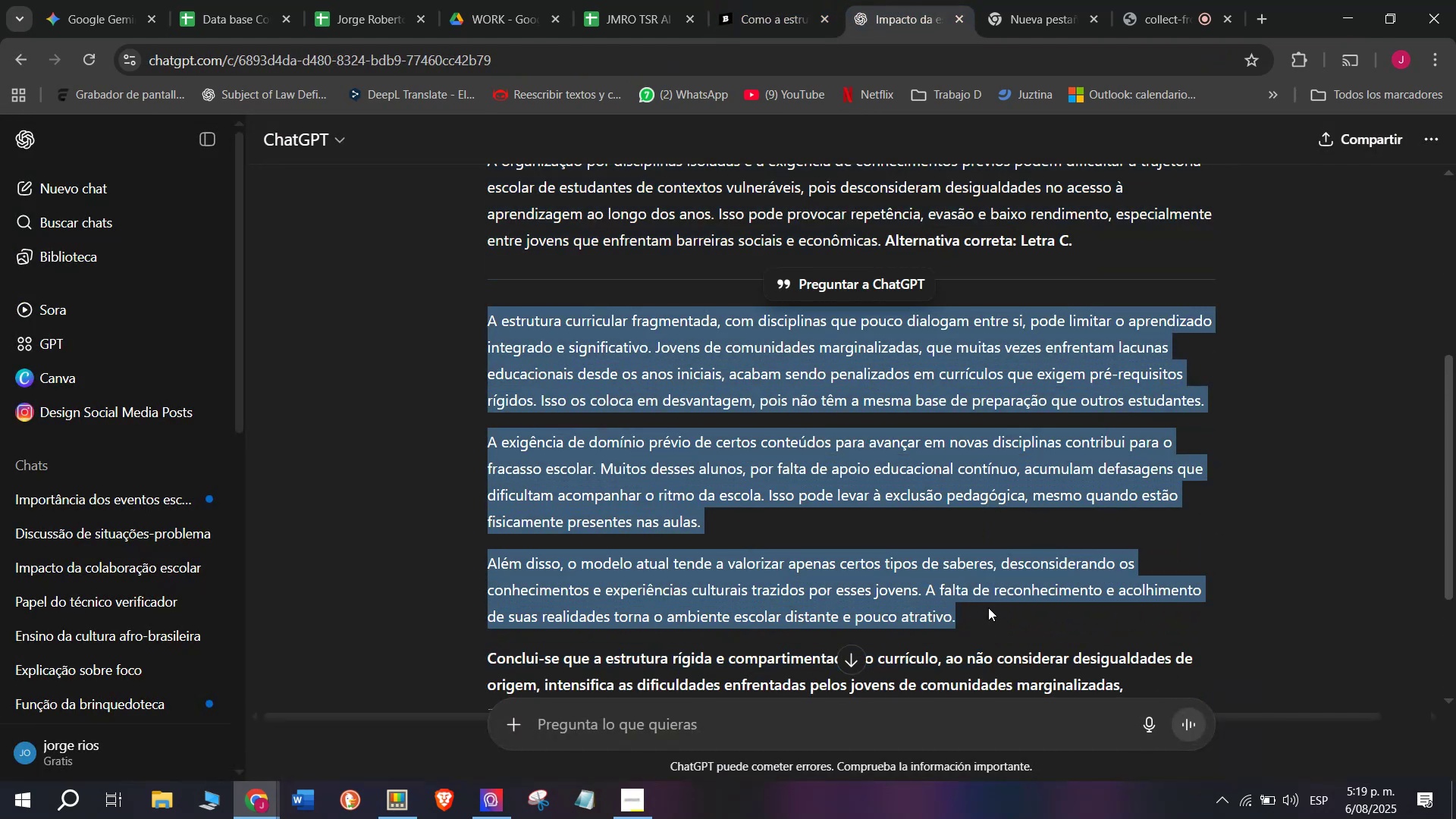 
key(Control+ControlLeft)
 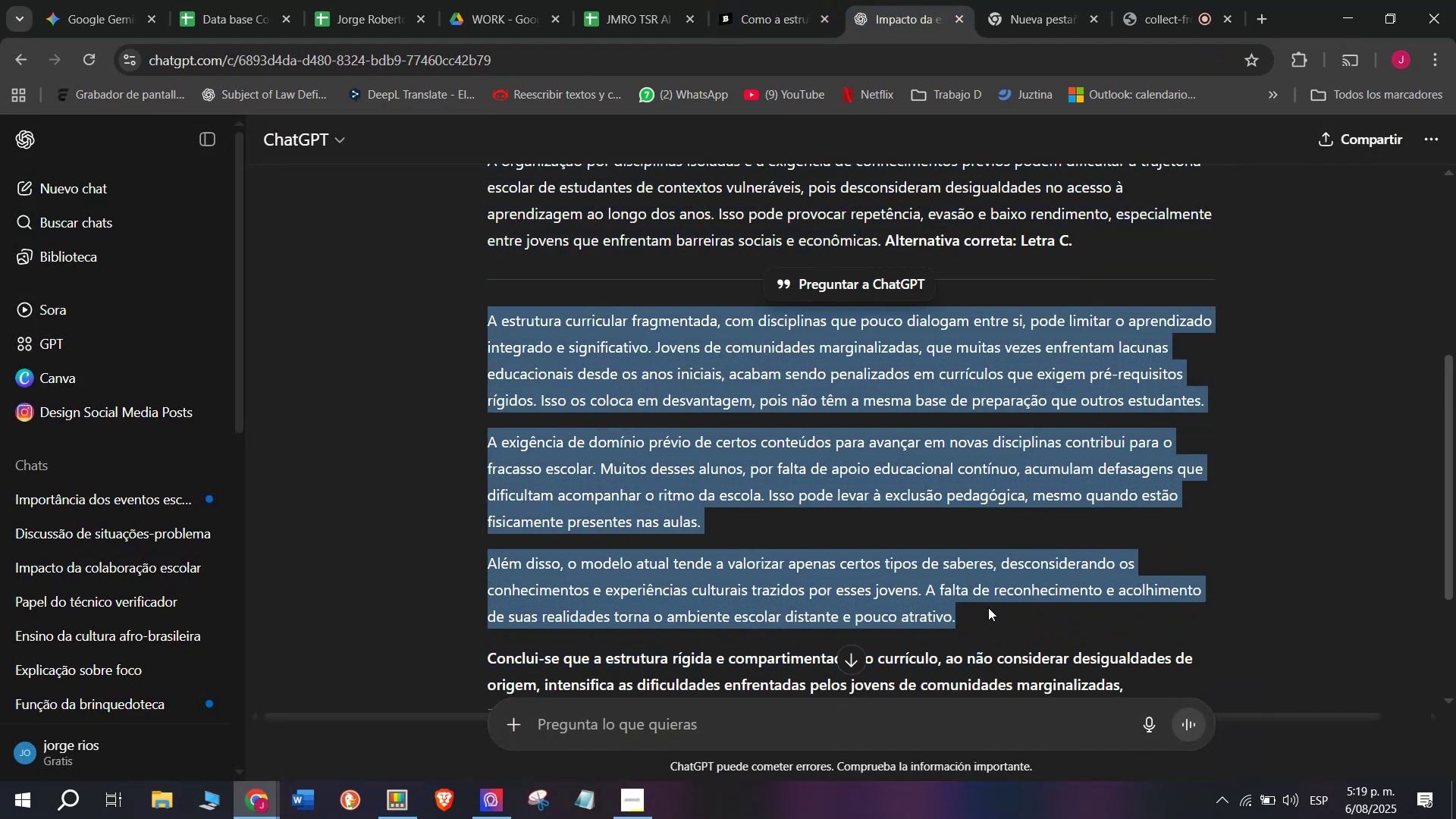 
key(Control+C)
 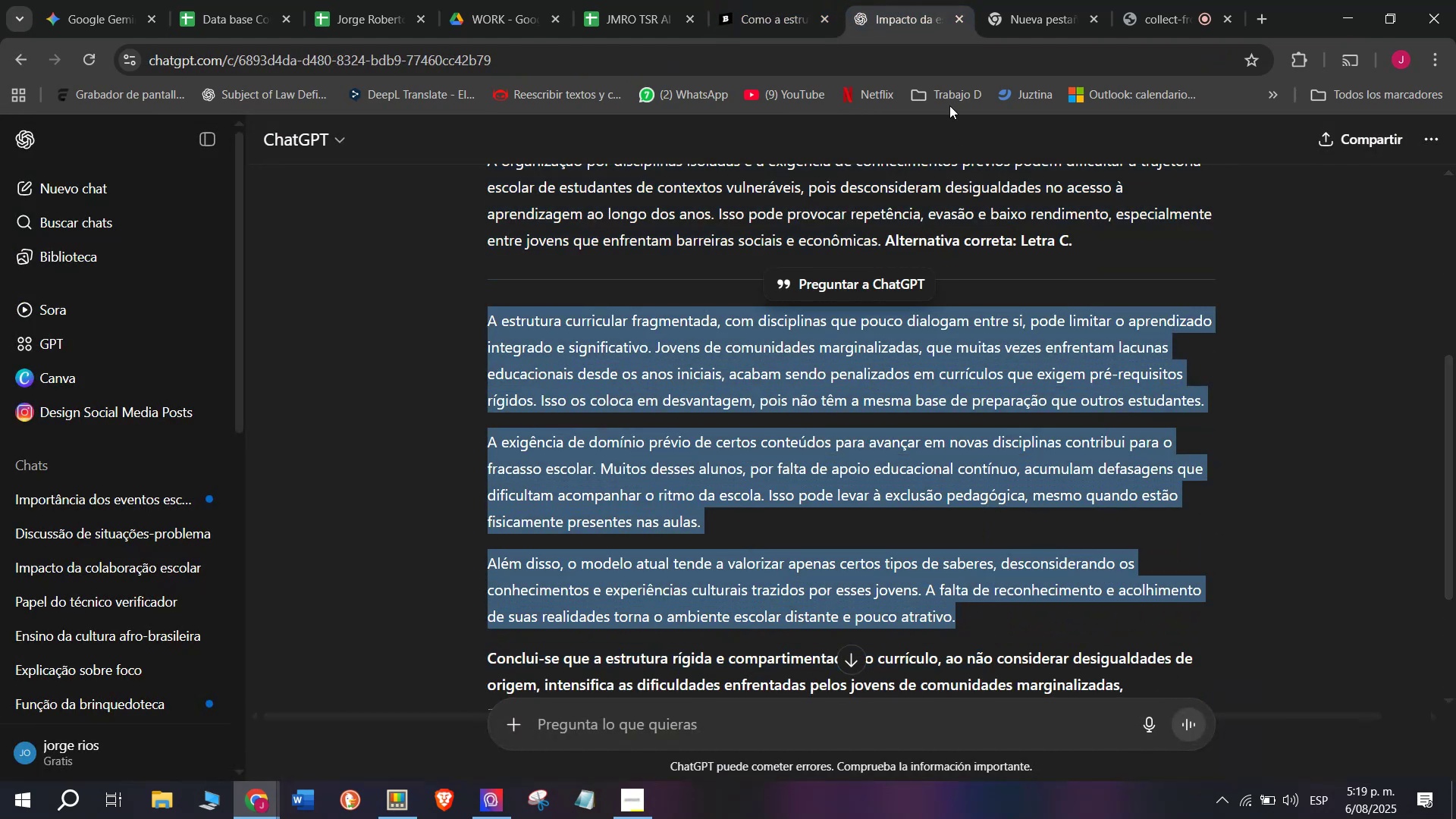 
left_click([823, 0])
 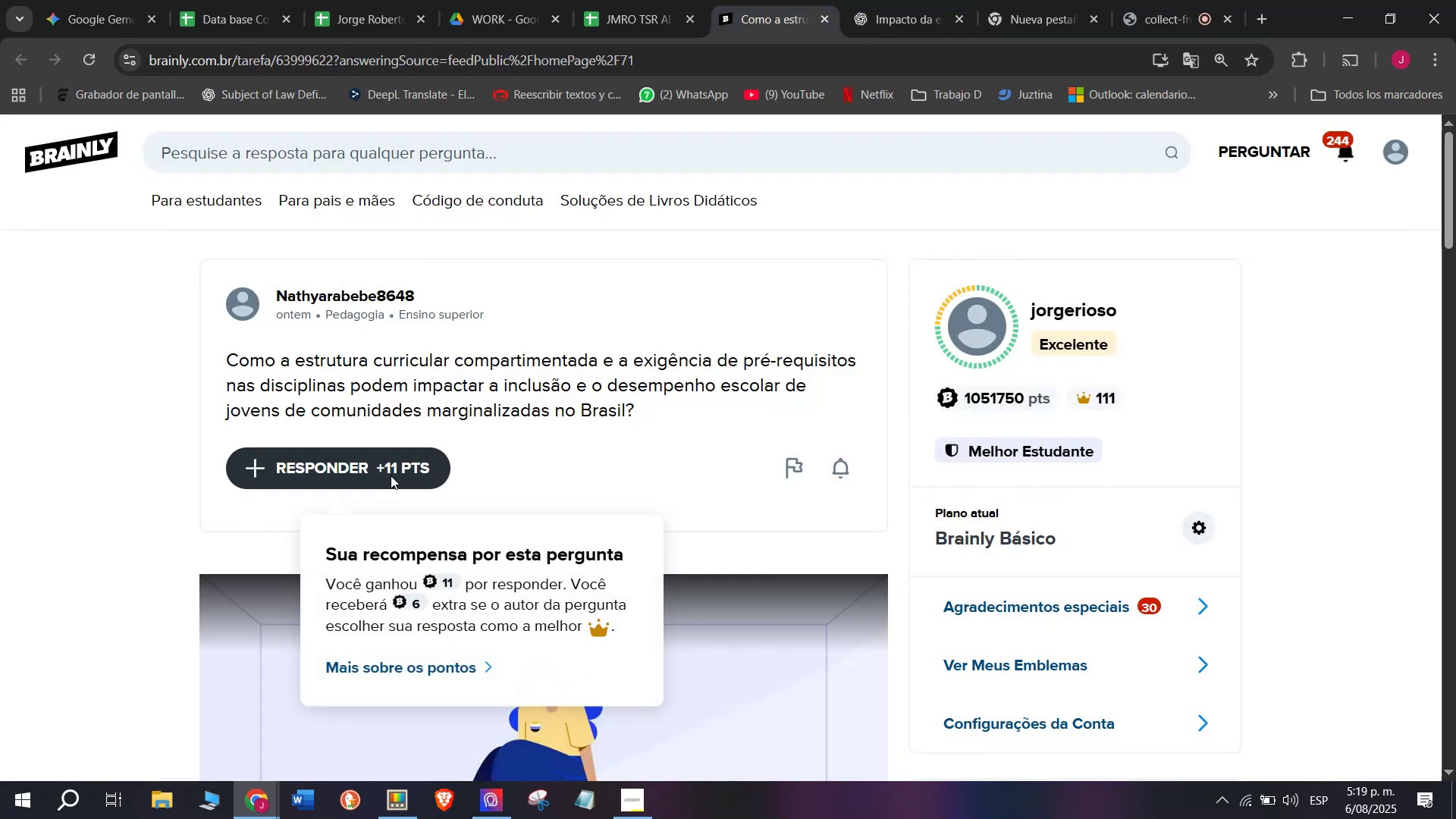 
left_click_drag(start_coordinate=[703, 442], to_coordinate=[547, 212])
 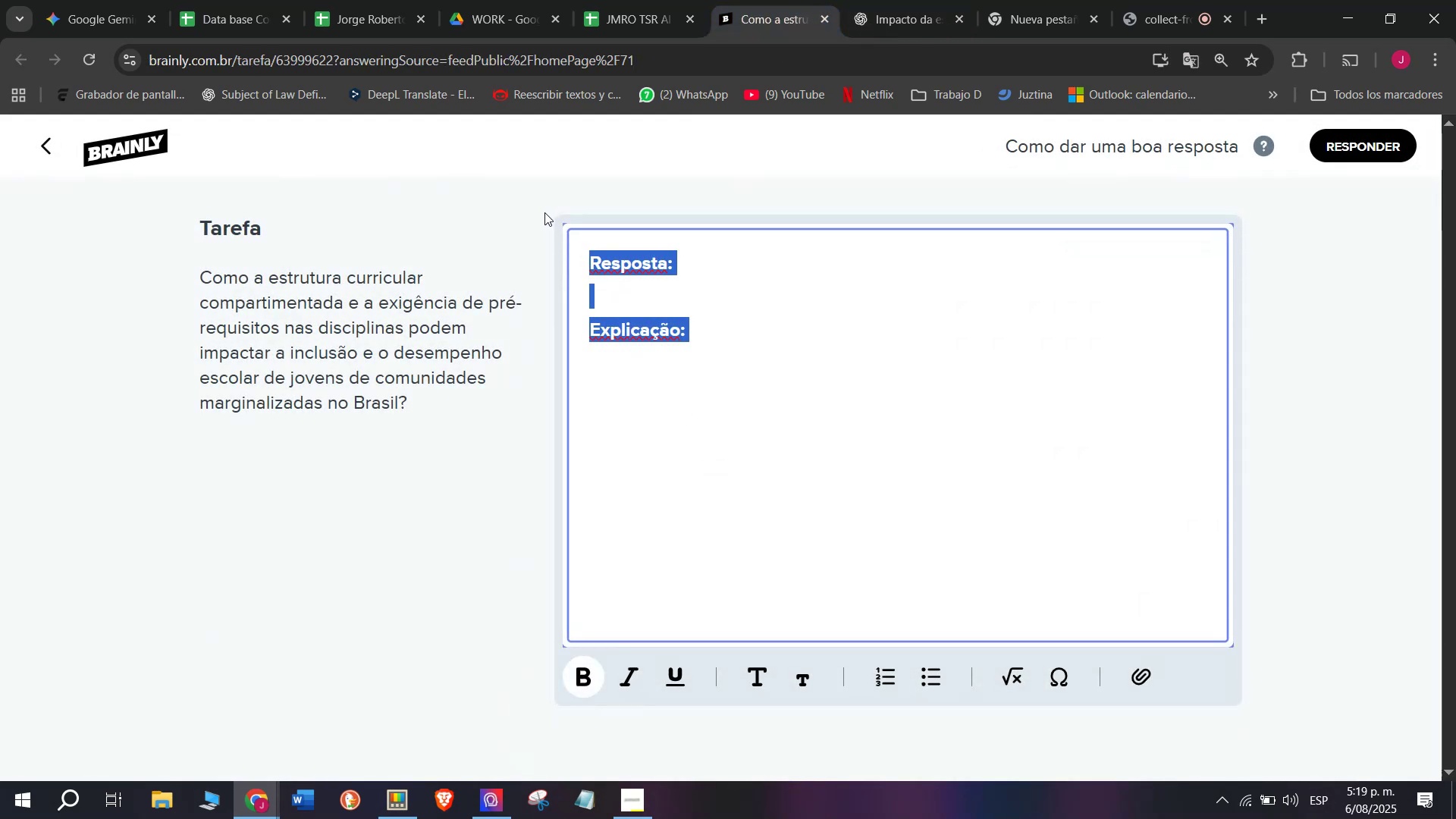 
key(C)
 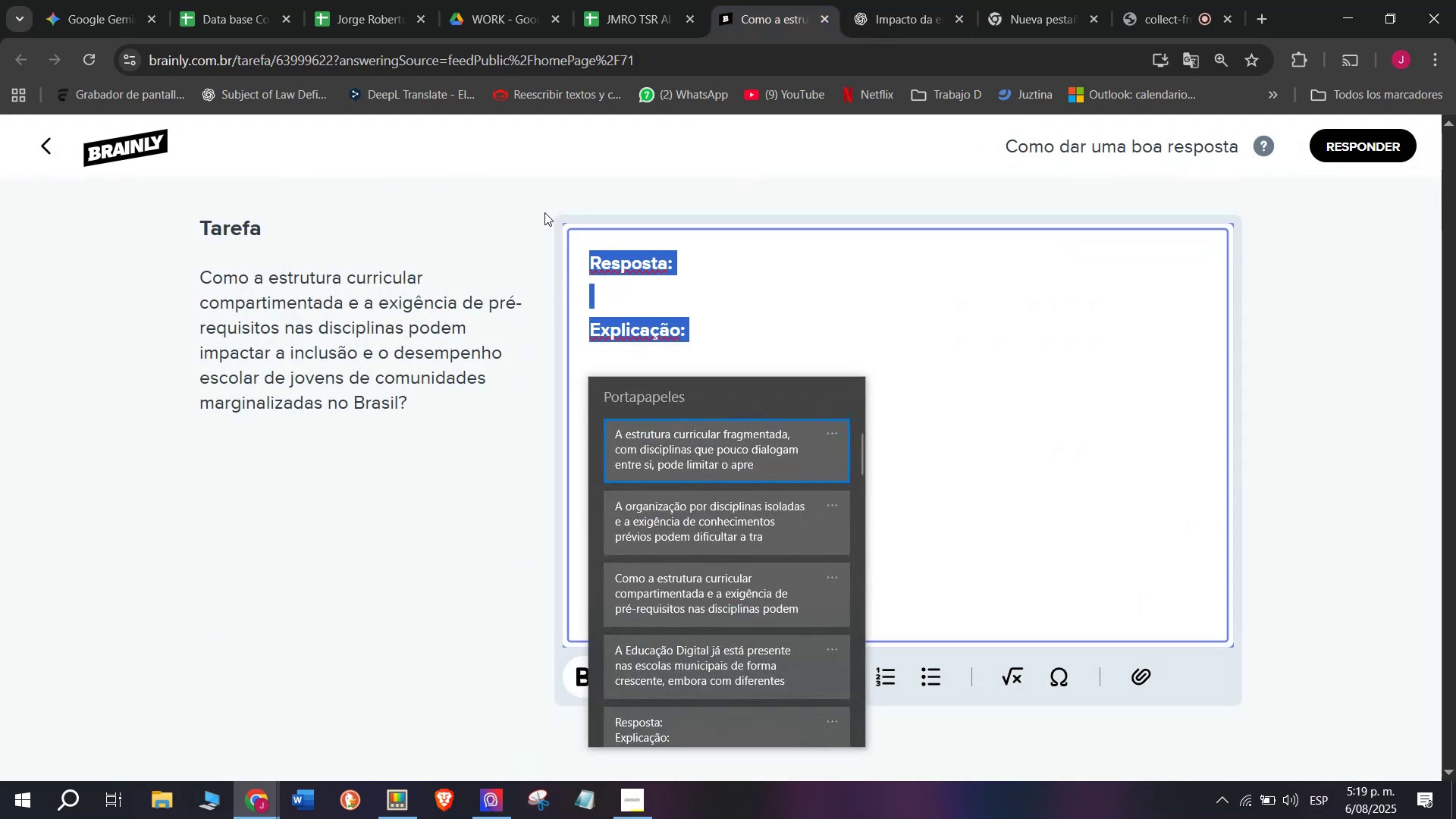 
key(Meta+MetaLeft)
 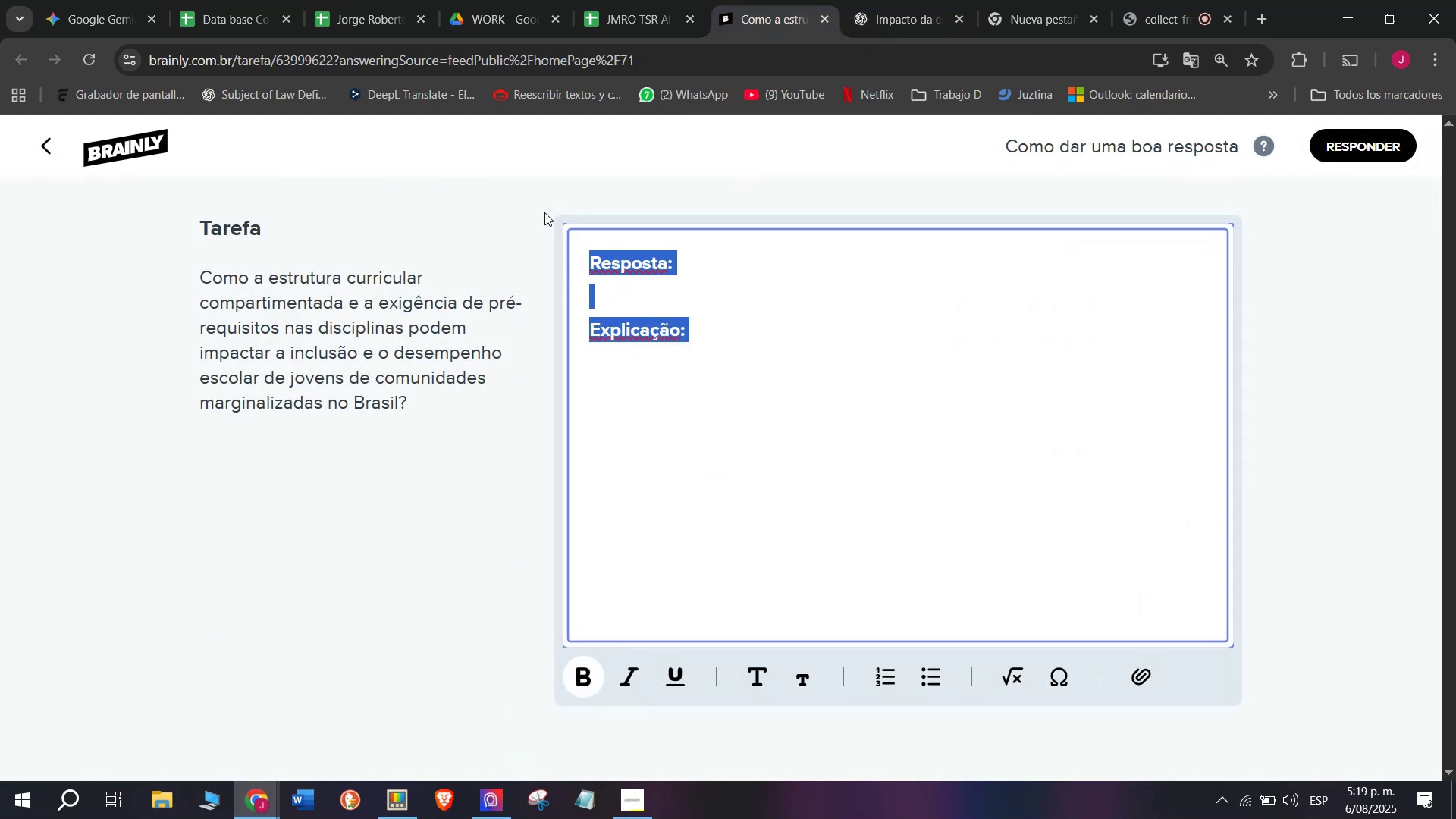 
key(Meta+V)
 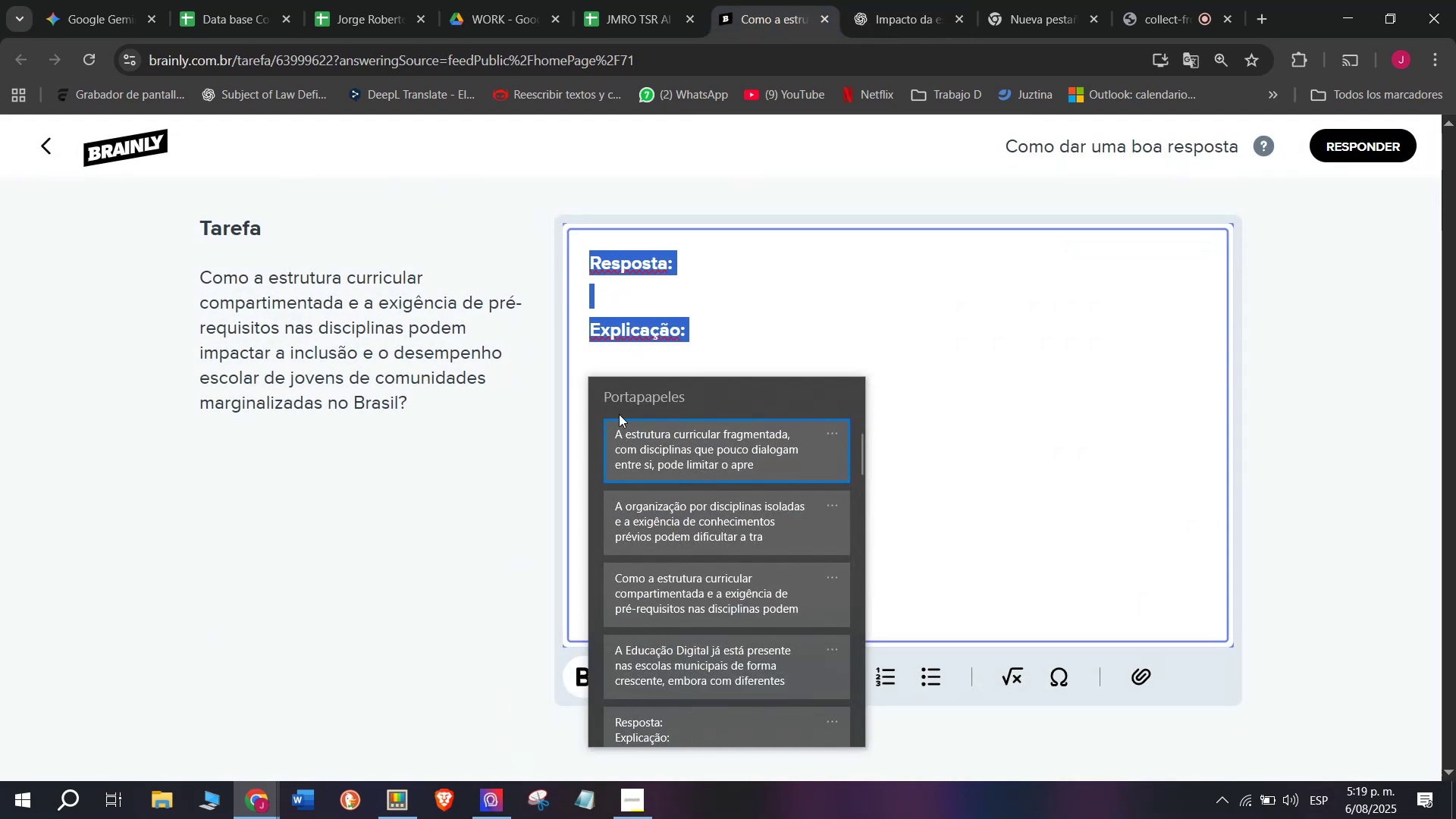 
key(Control+ControlLeft)
 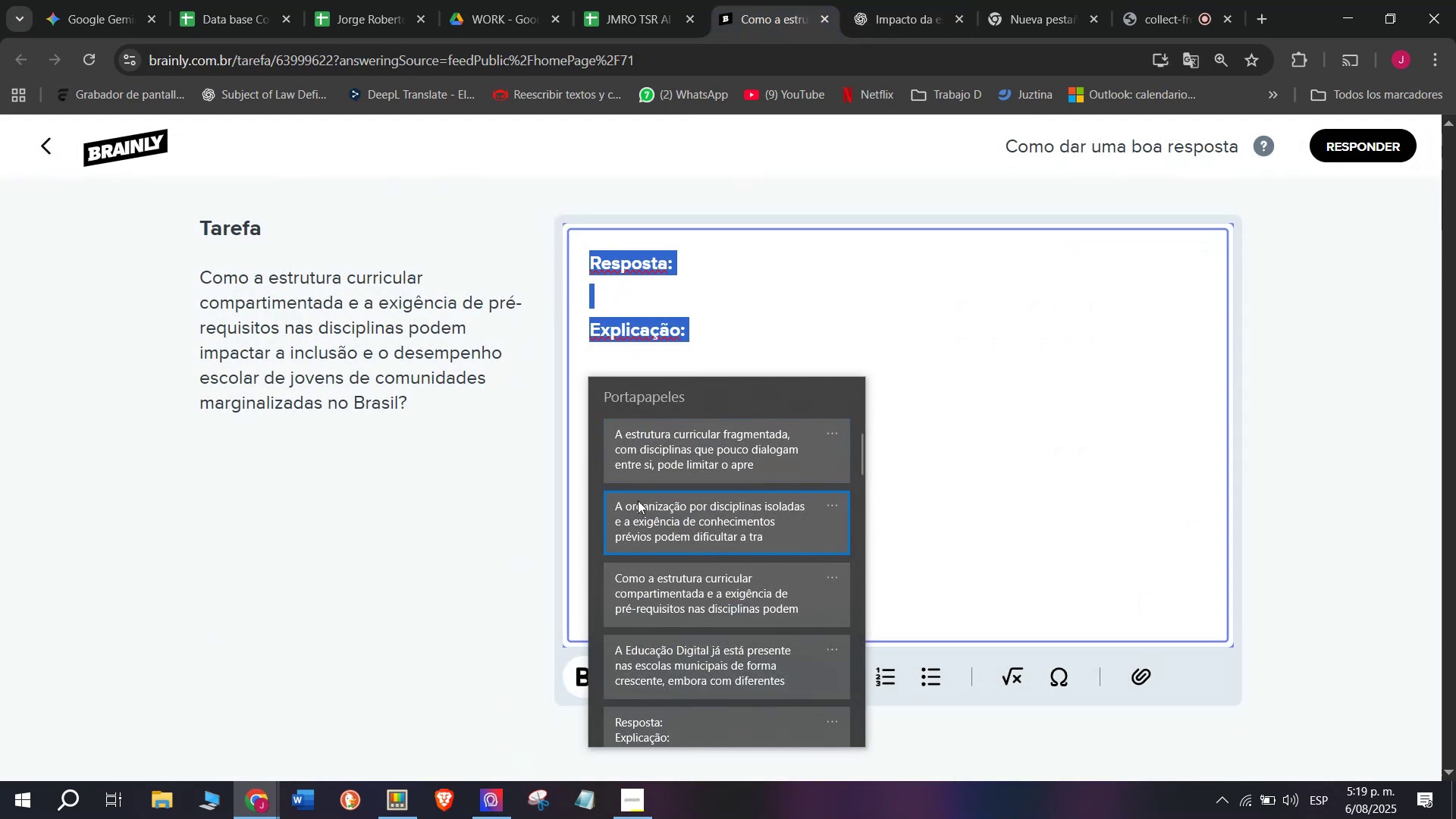 
key(Control+V)
 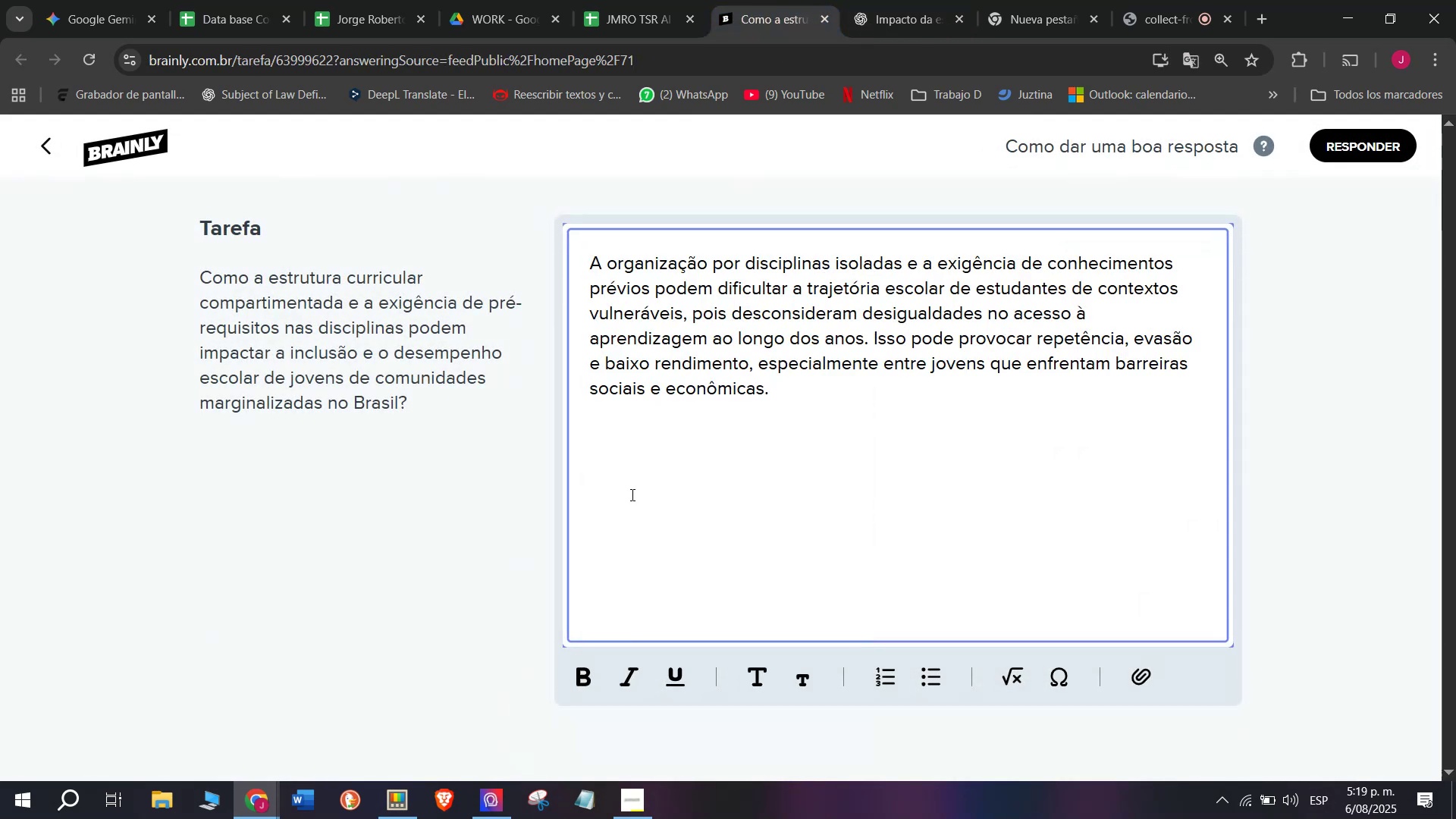 
key(Enter)
 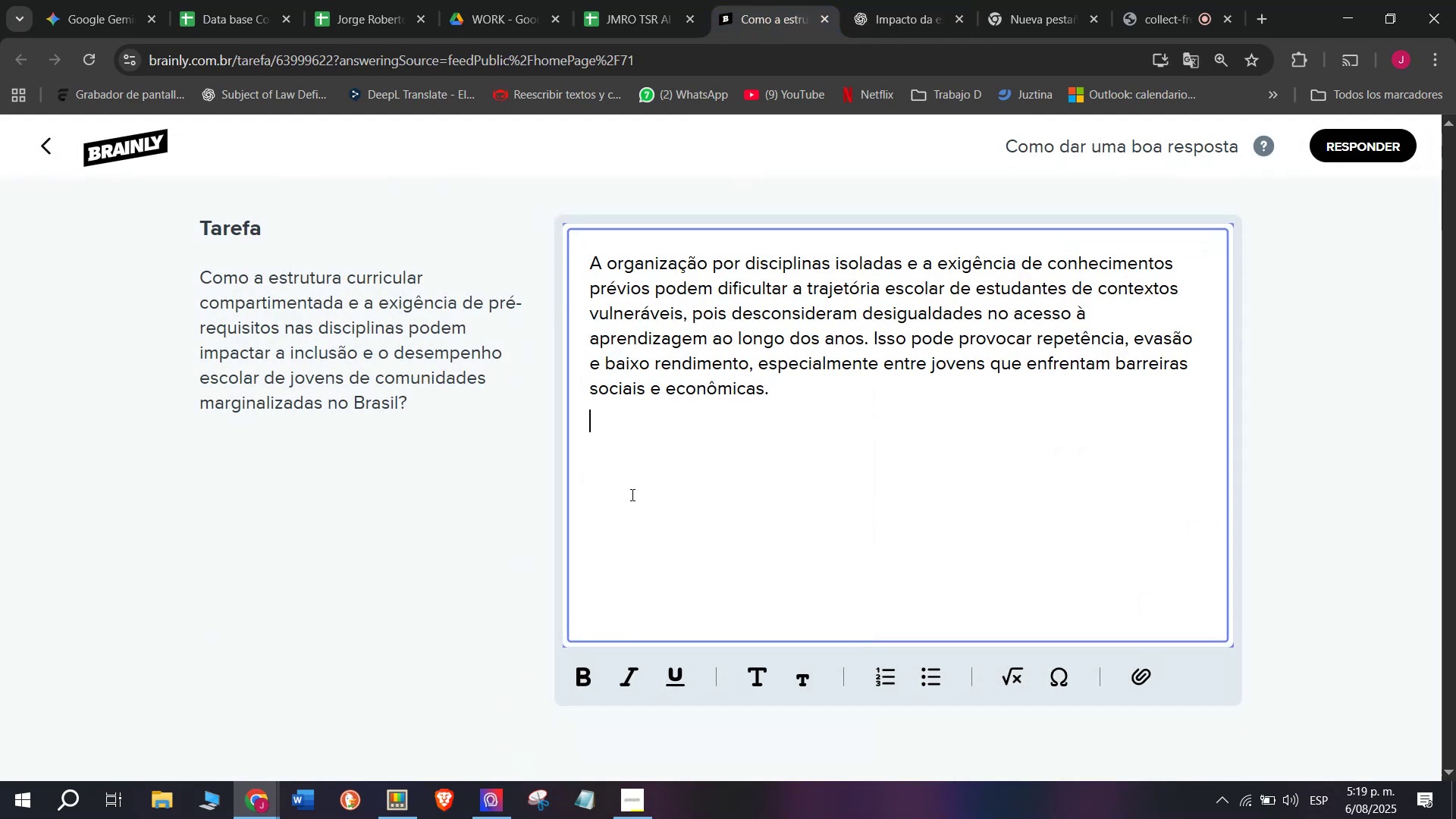 
key(Enter)
 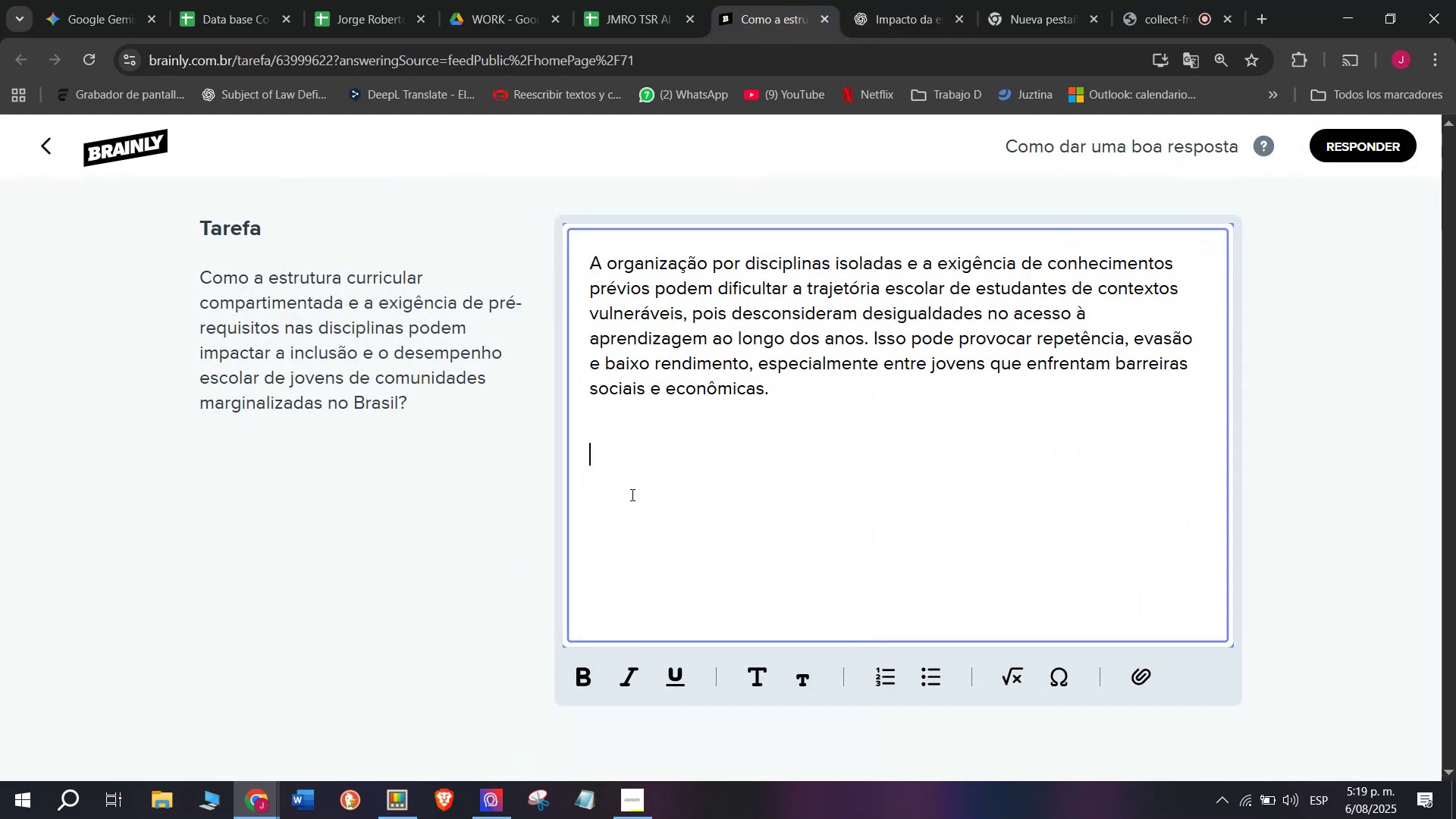 
key(C)
 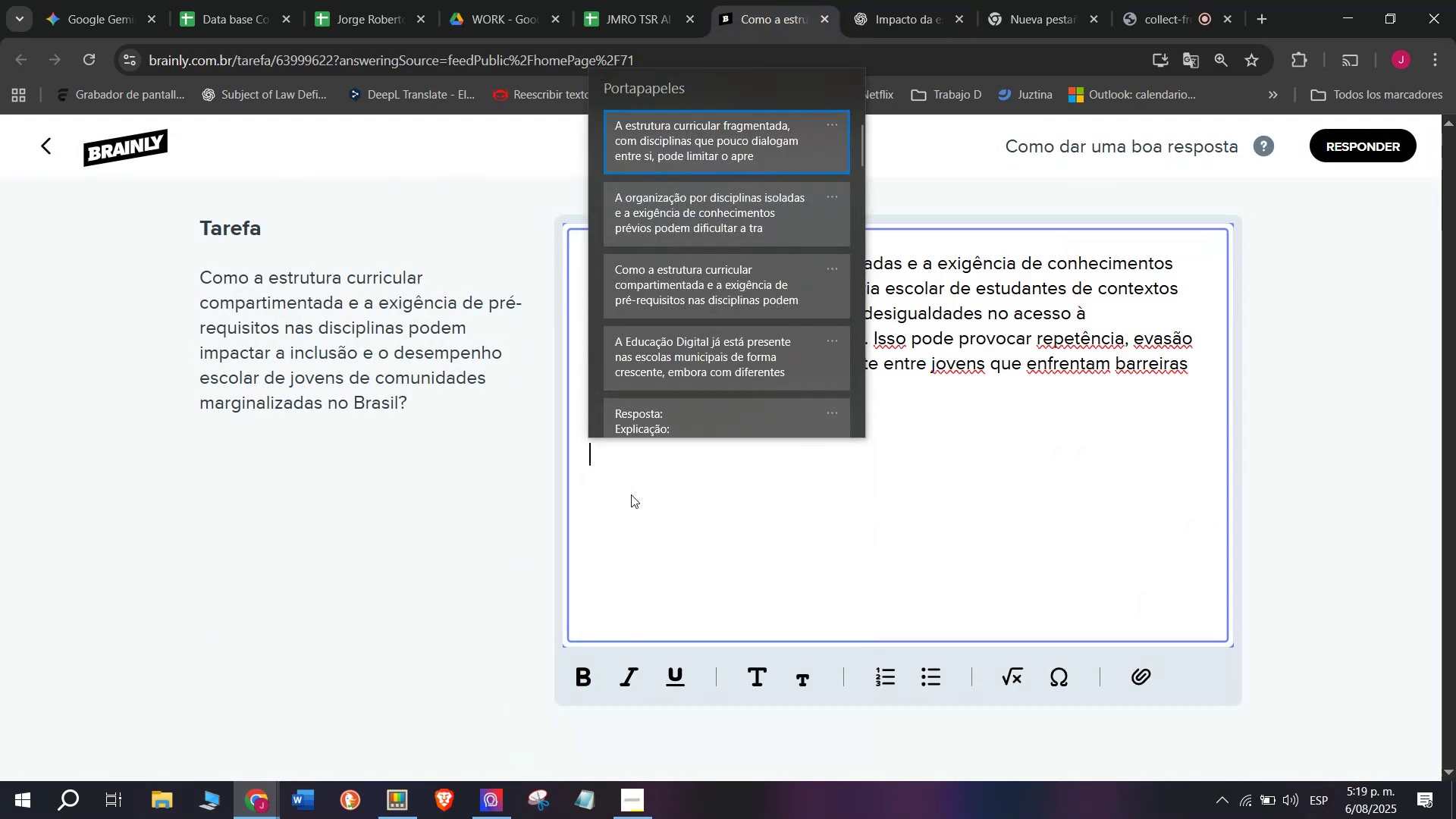 
key(Meta+MetaLeft)
 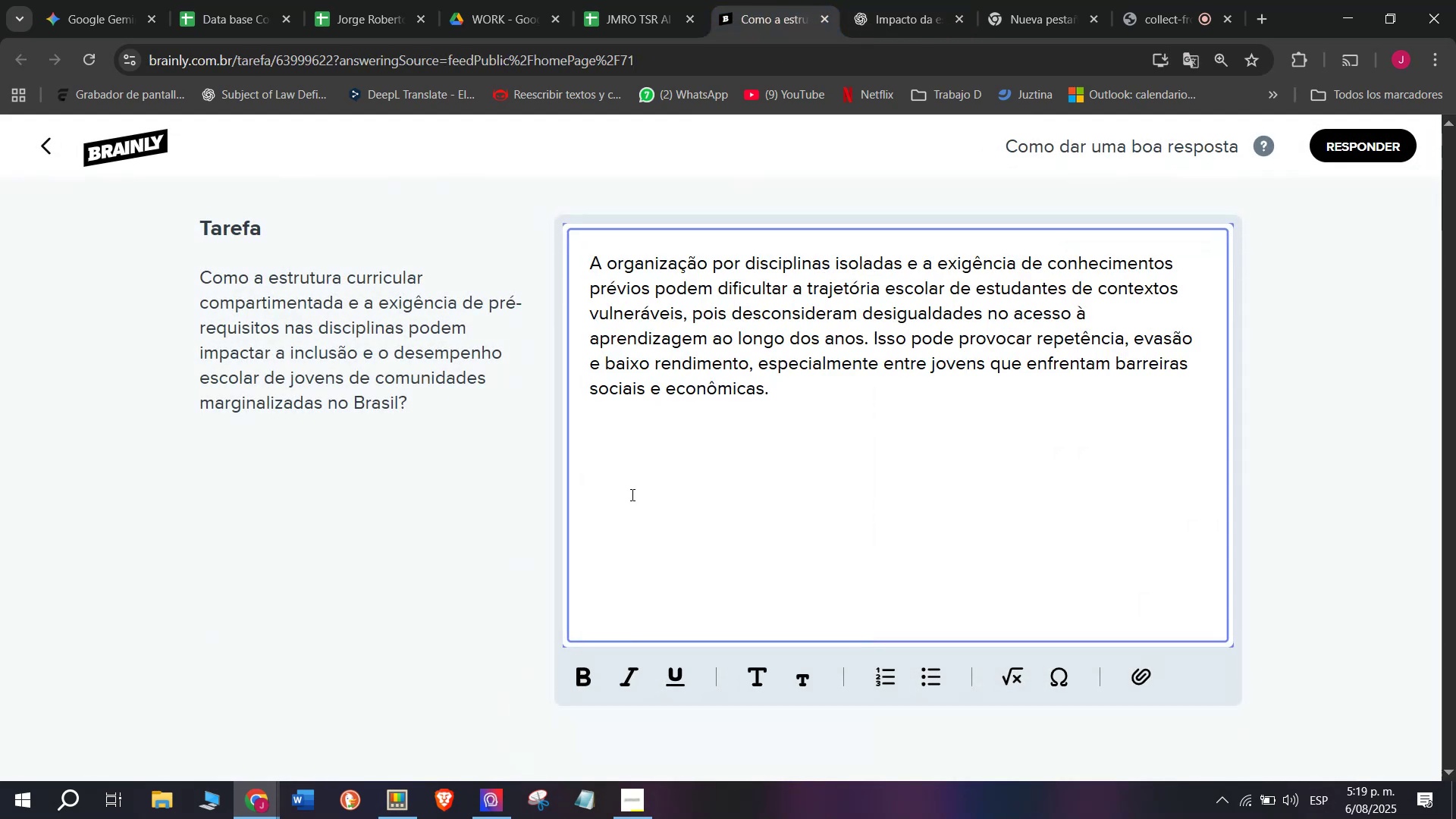 
key(Meta+V)
 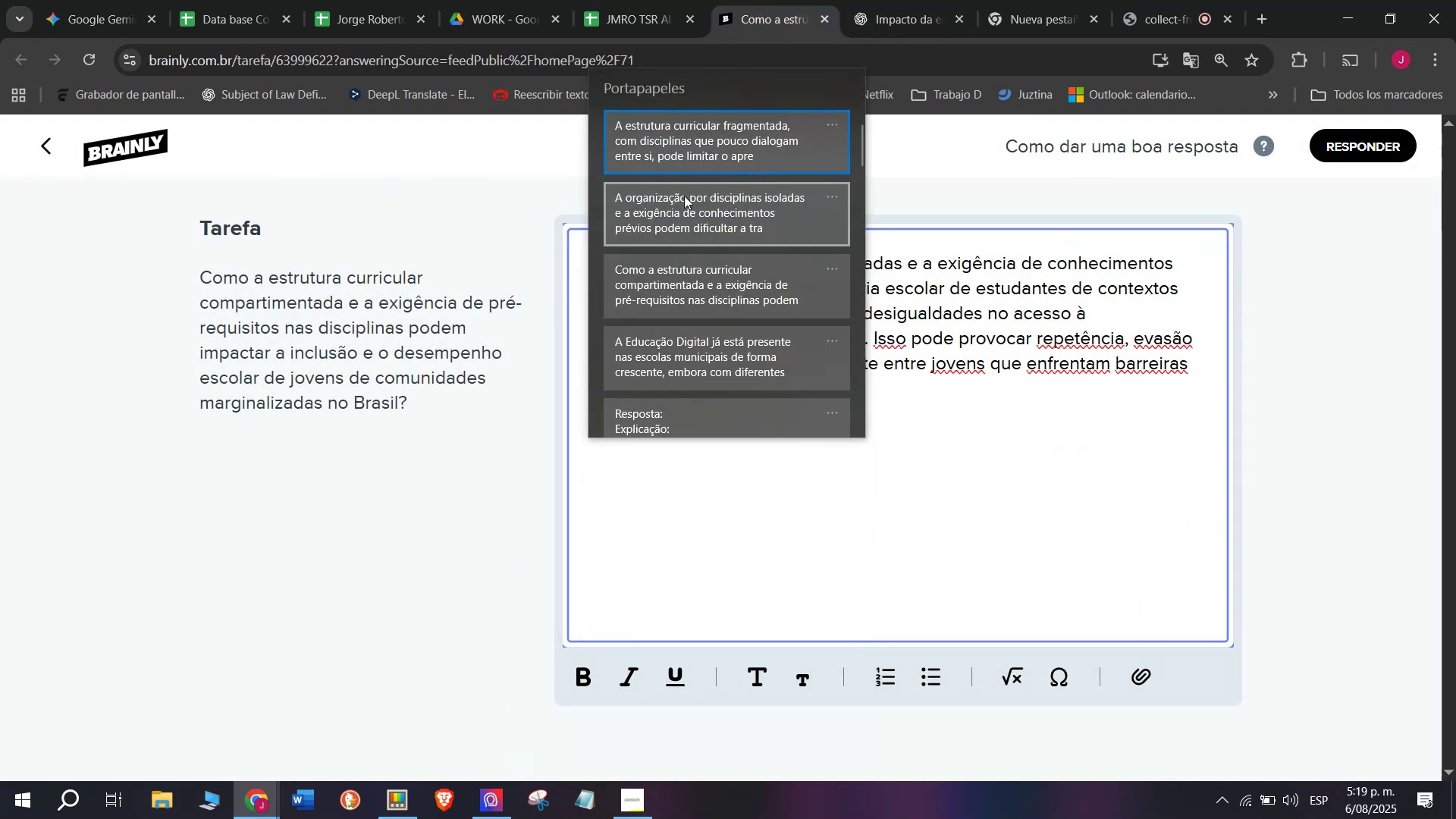 
key(Control+ControlLeft)
 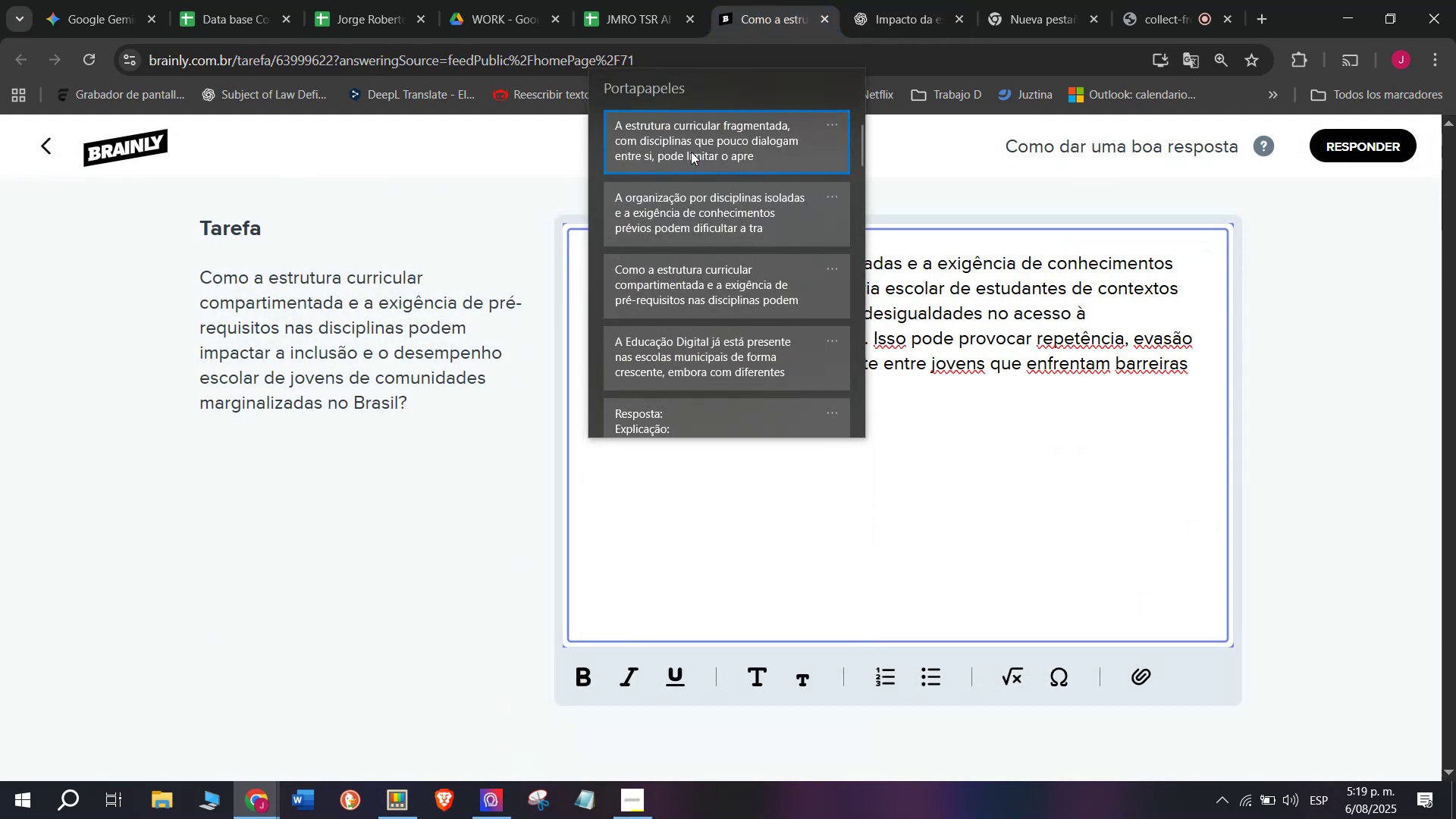 
key(Control+V)
 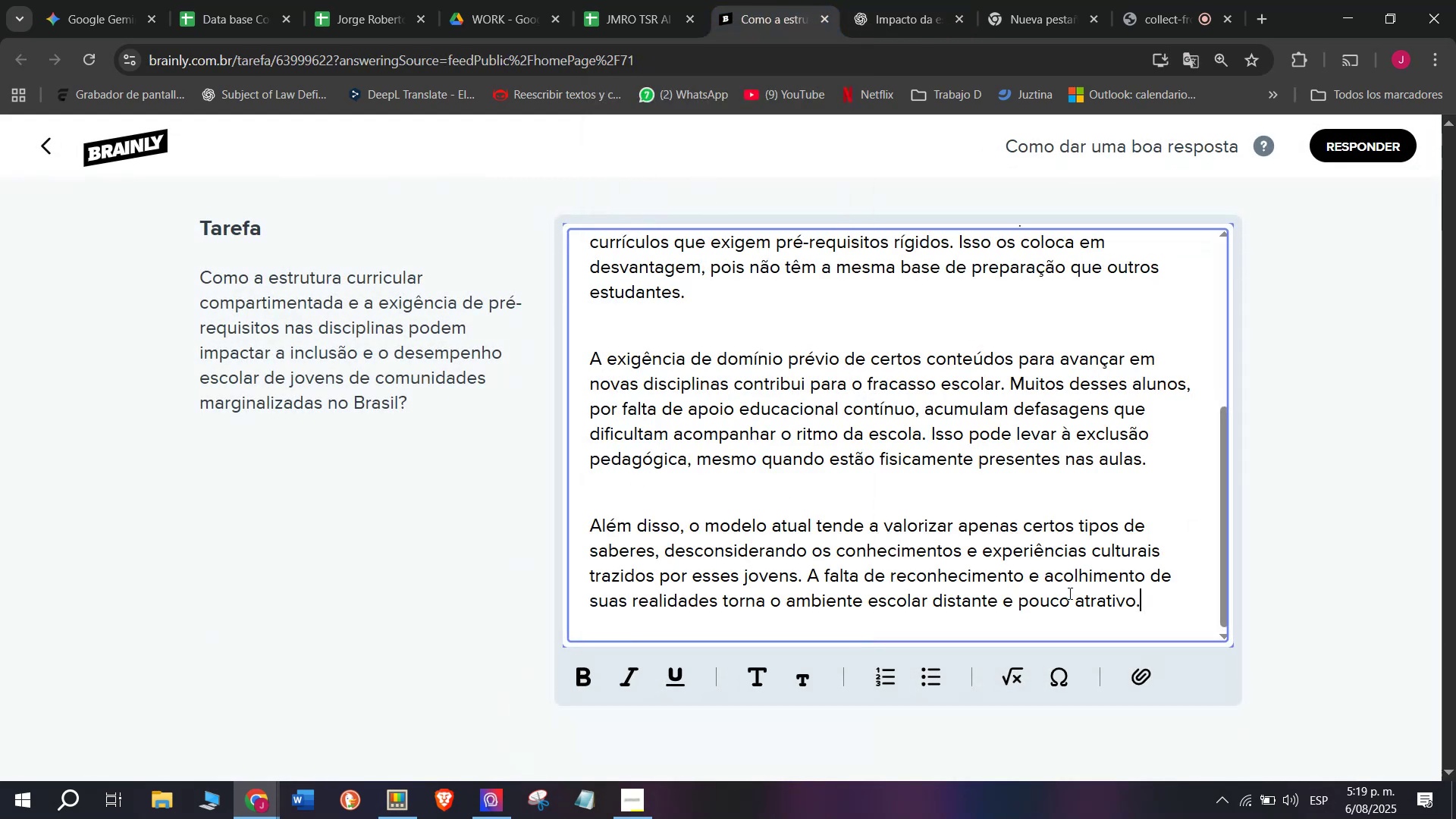 
left_click_drag(start_coordinate=[1161, 607], to_coordinate=[382, 68])
 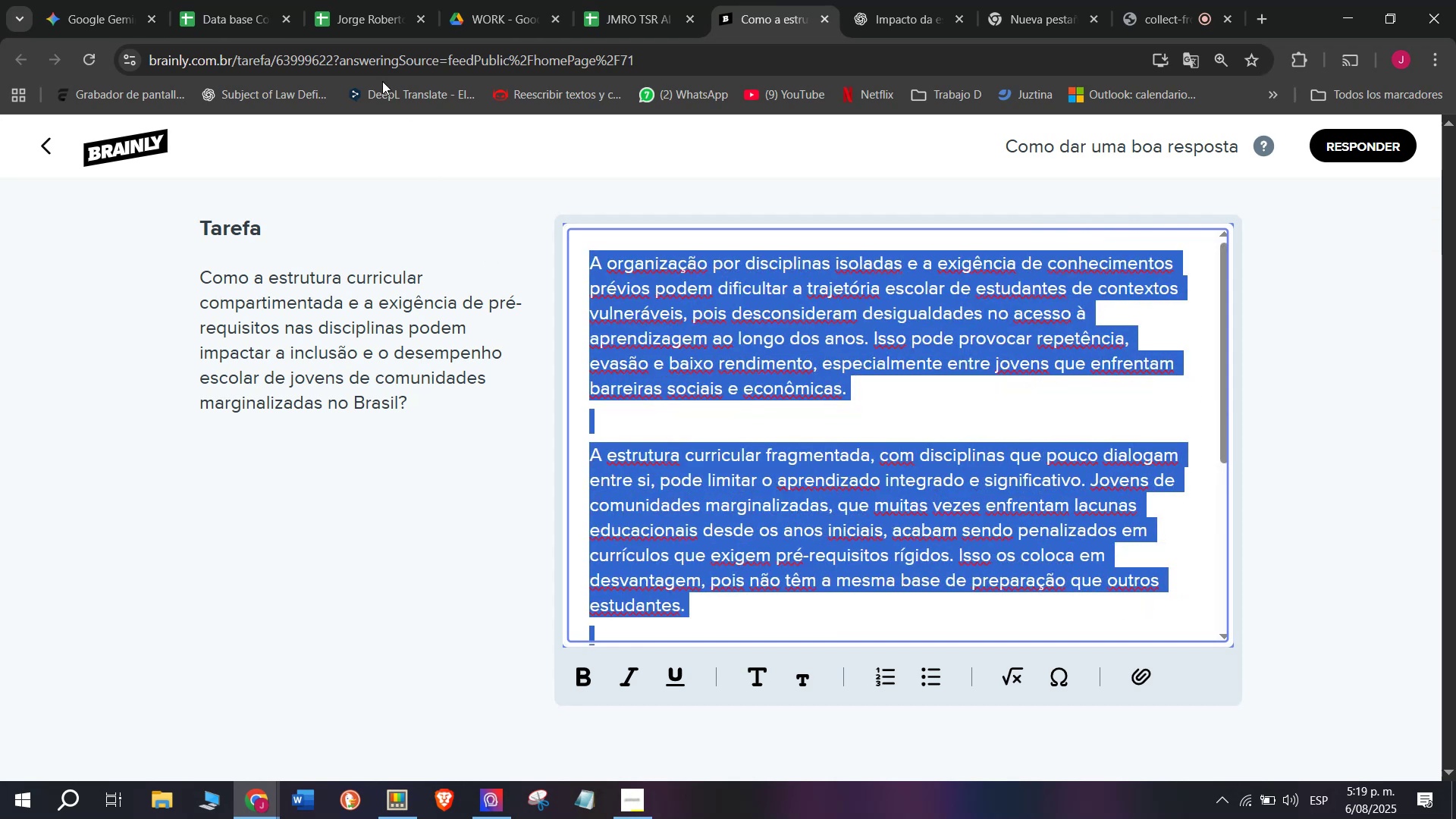 
key(Break)
 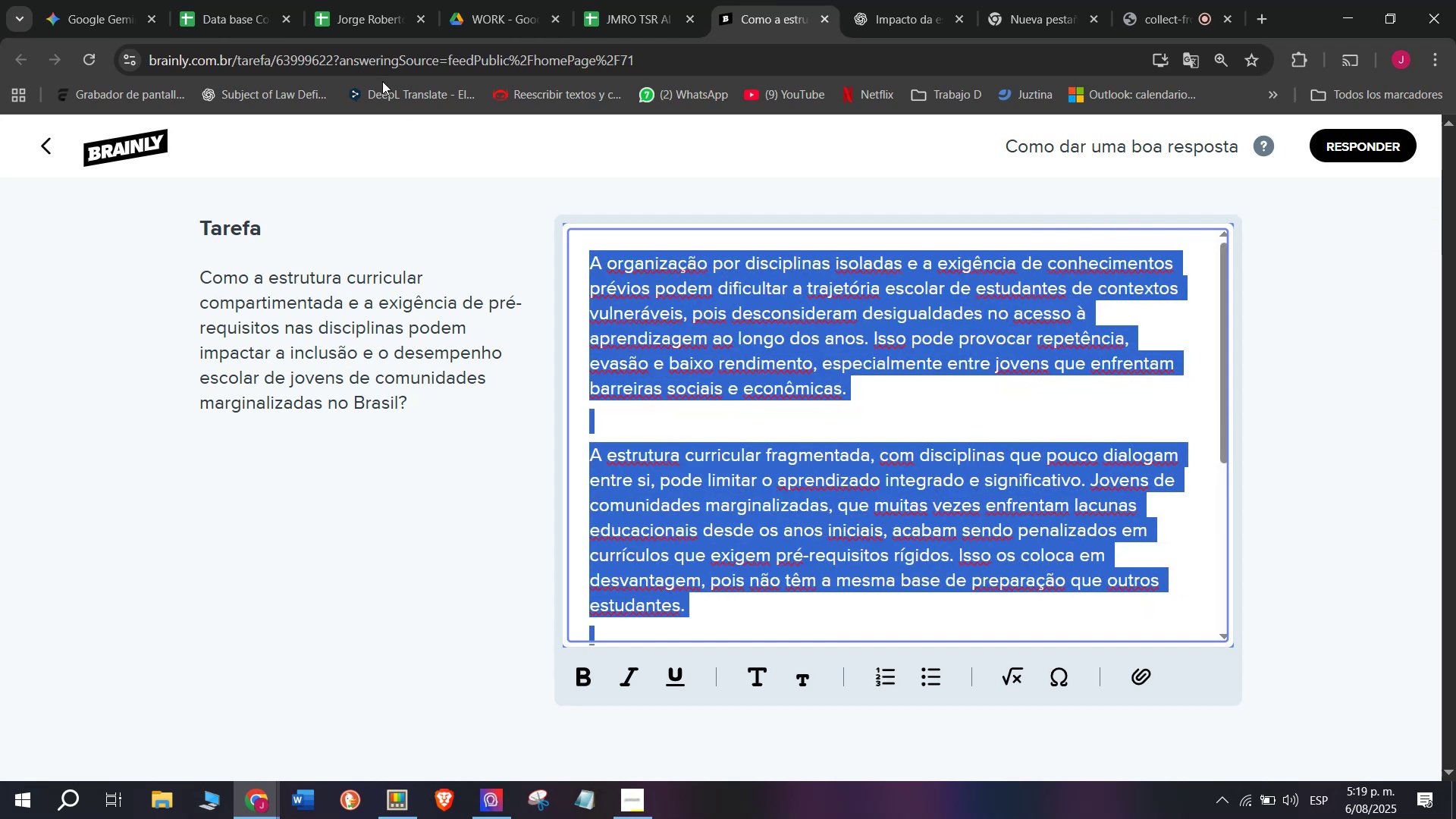 
key(Control+ControlLeft)
 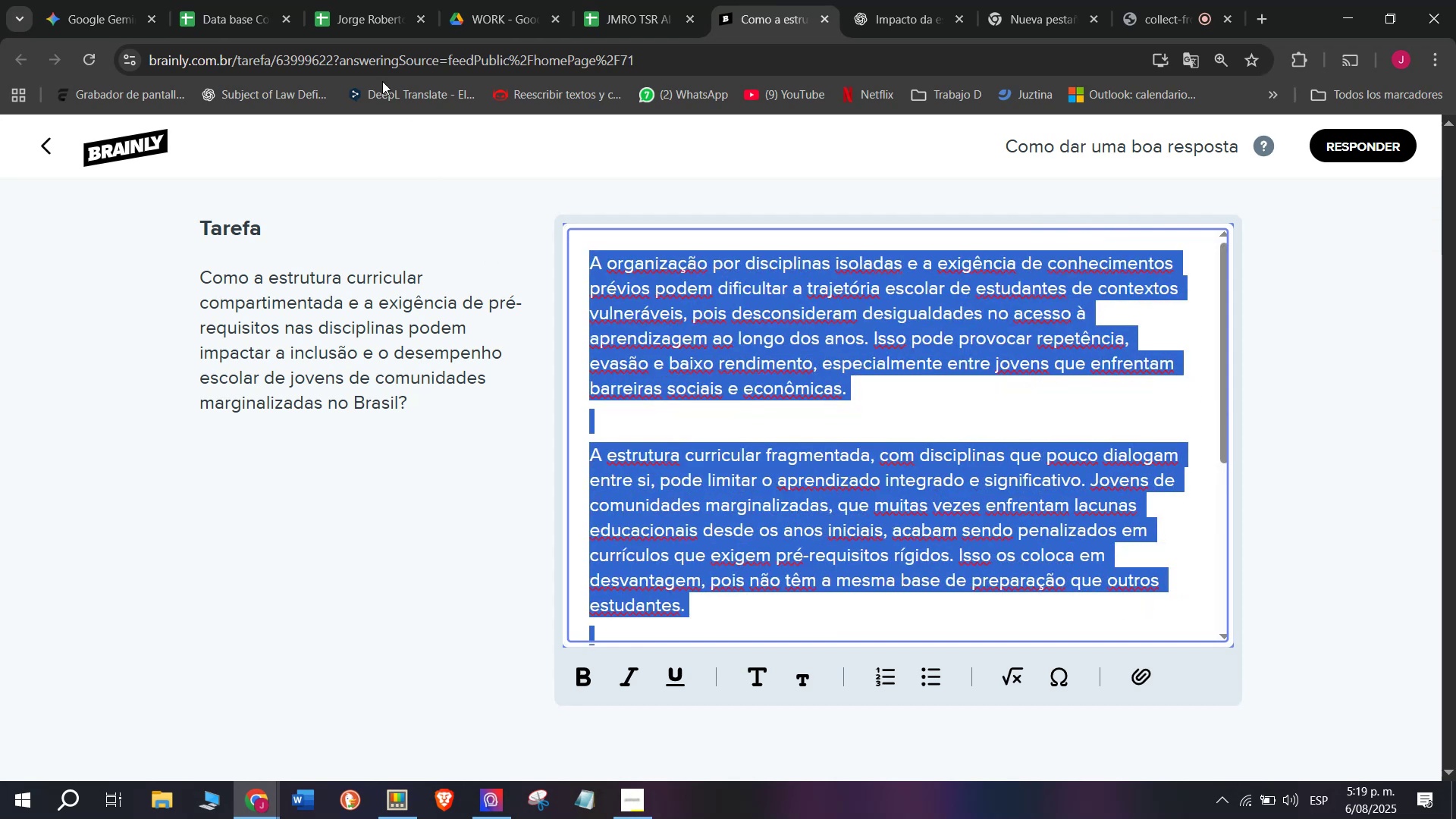 
key(Control+C)
 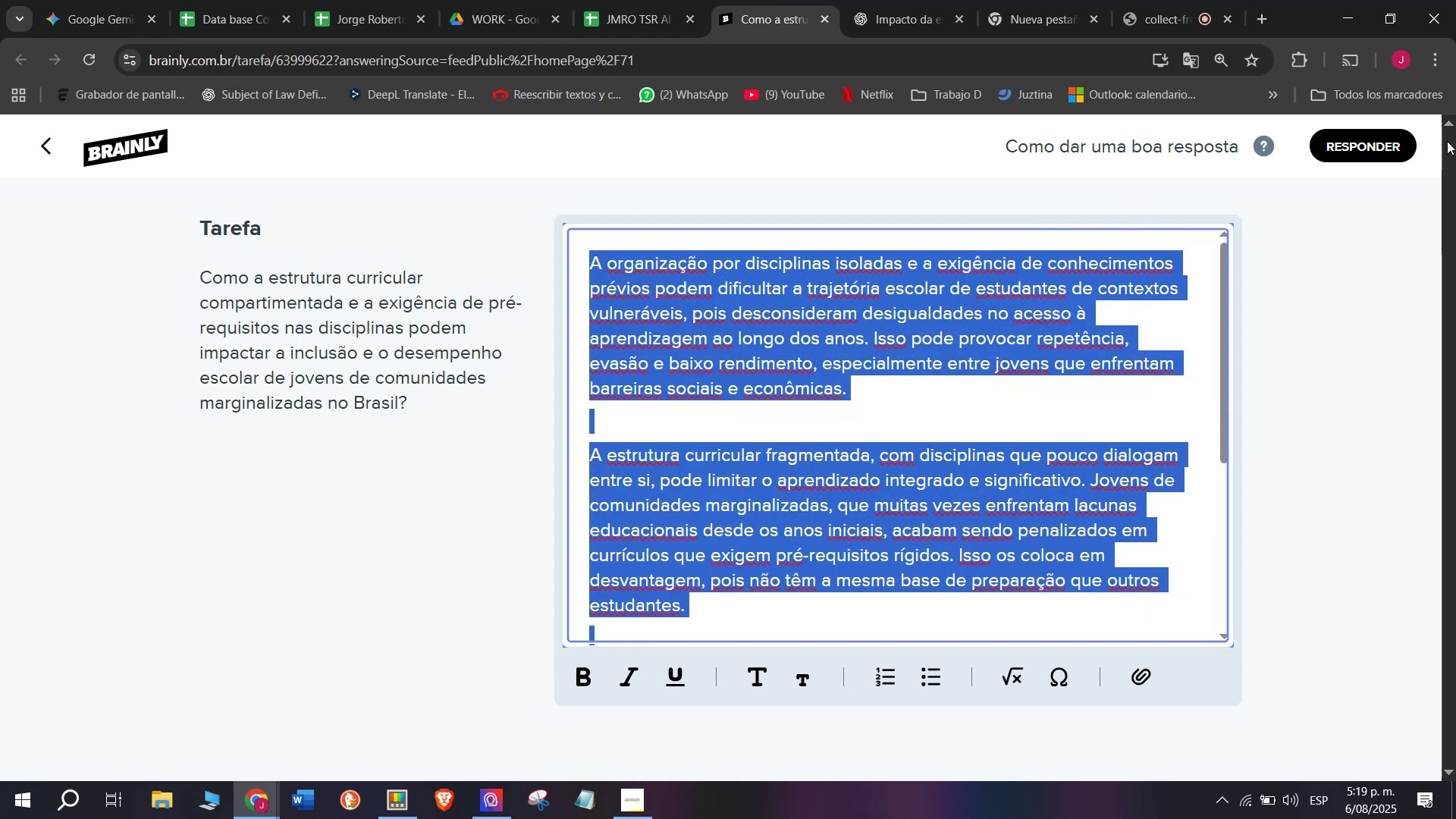 
left_click([1376, 136])
 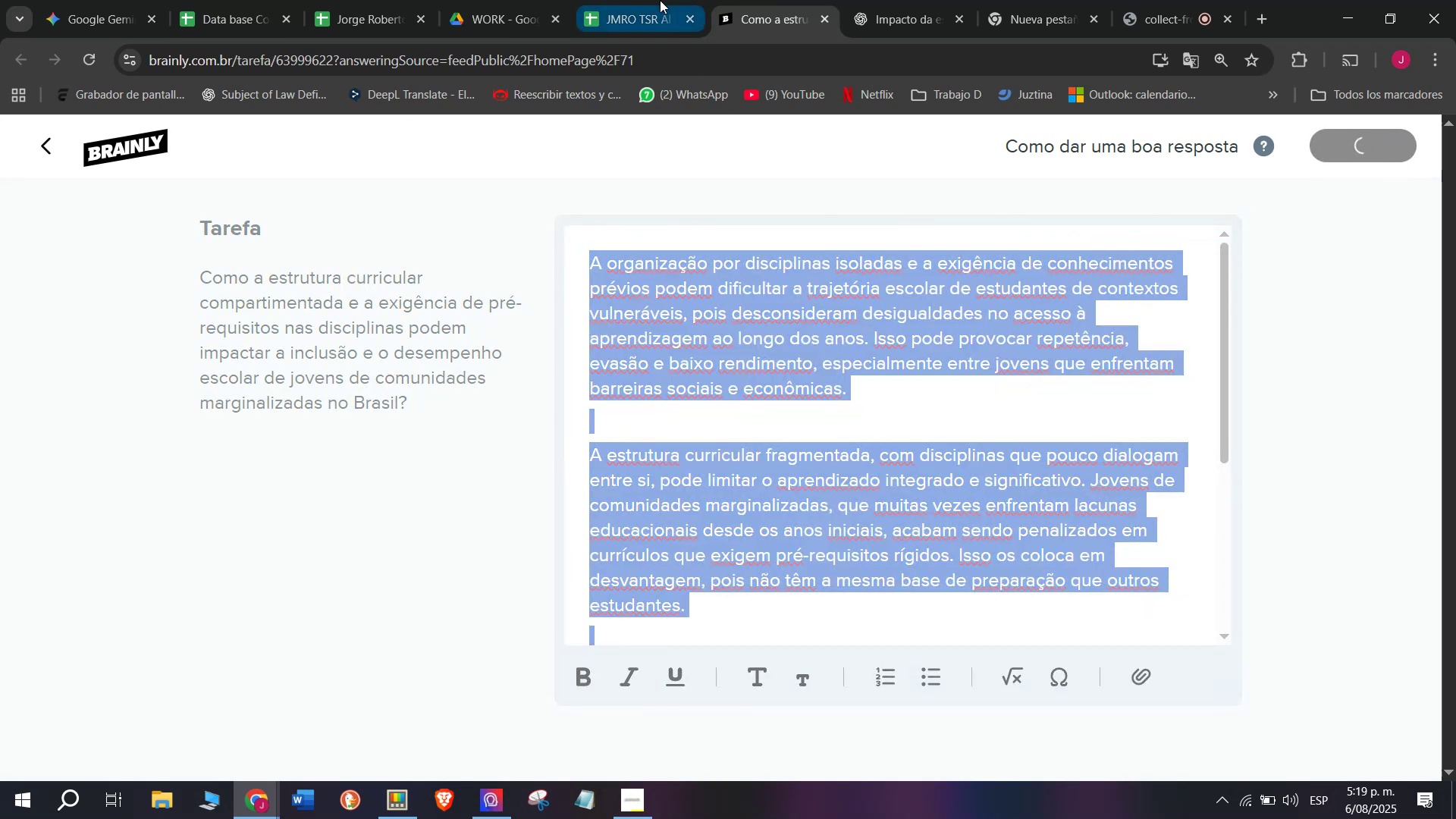 
left_click([660, 0])
 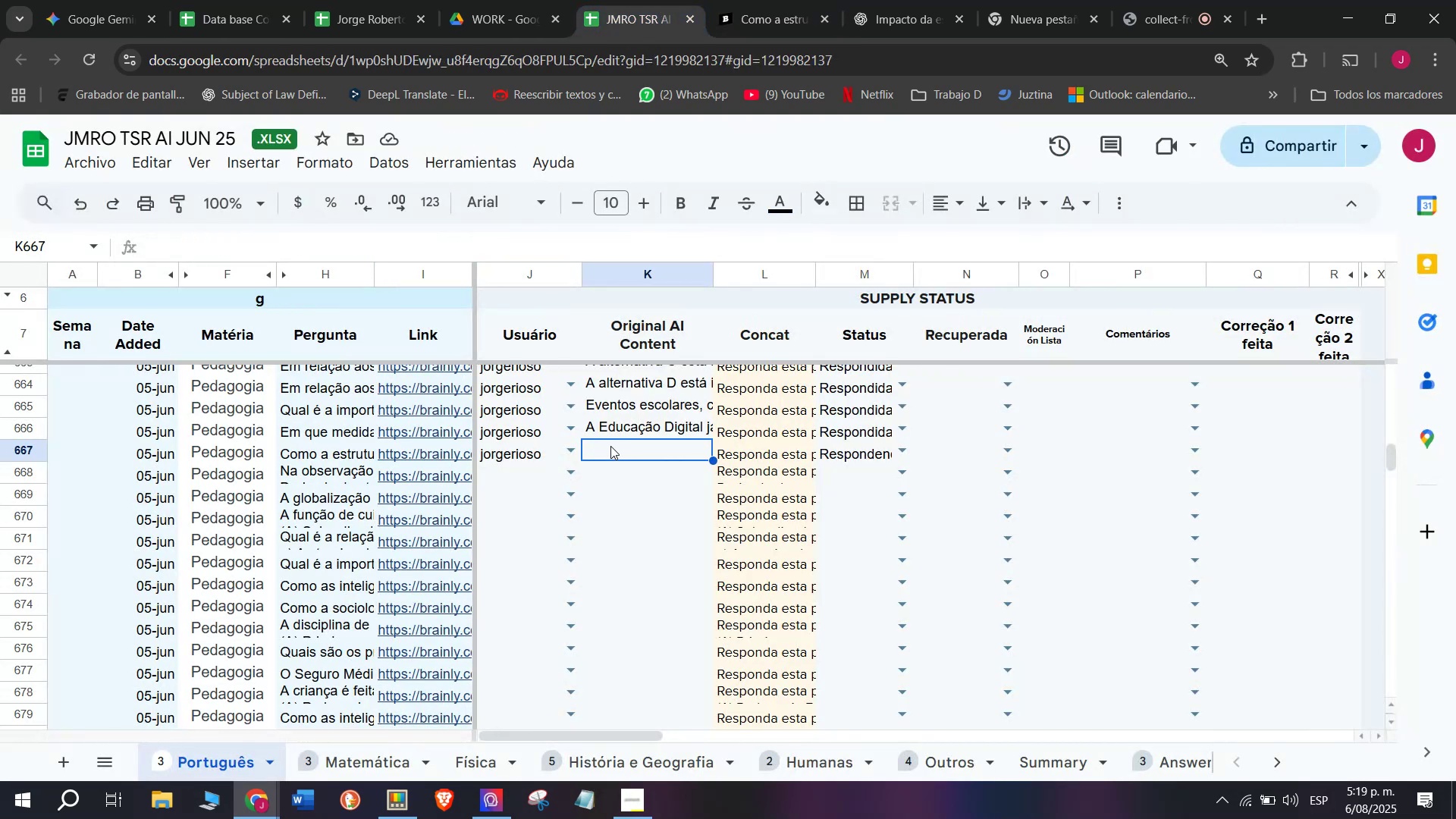 
double_click([613, 444])
 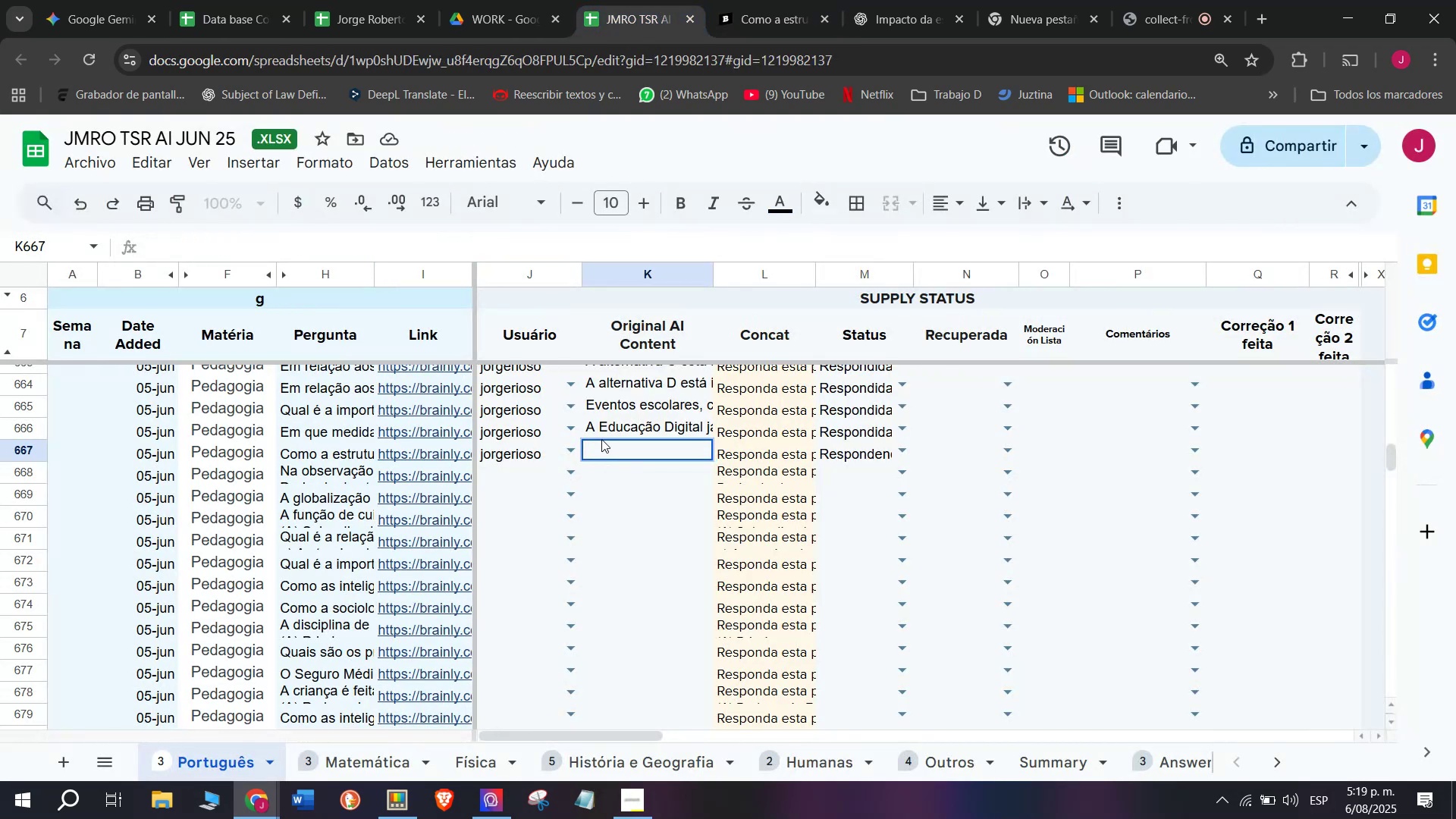 
key(Z)
 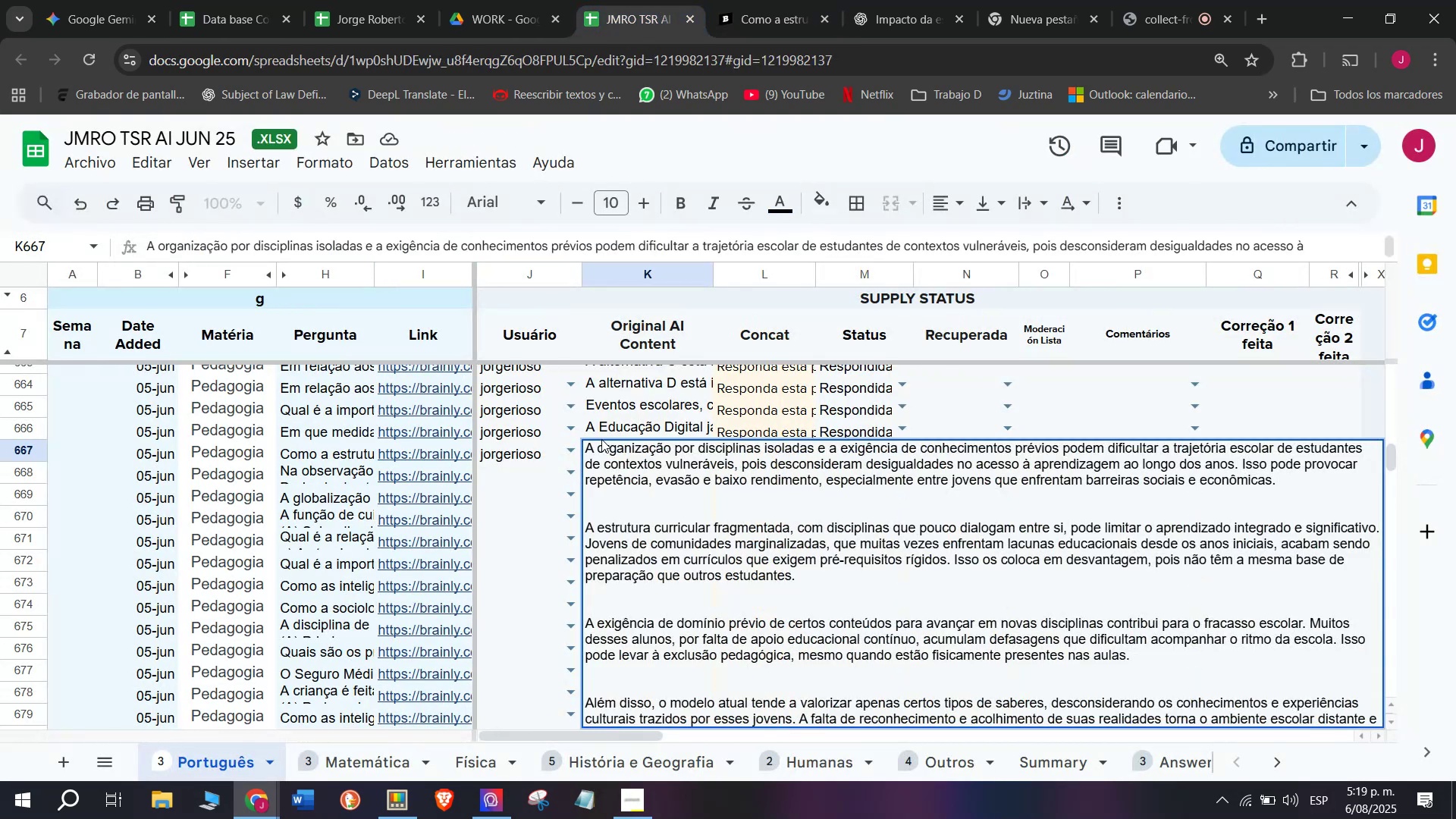 
key(Control+ControlLeft)
 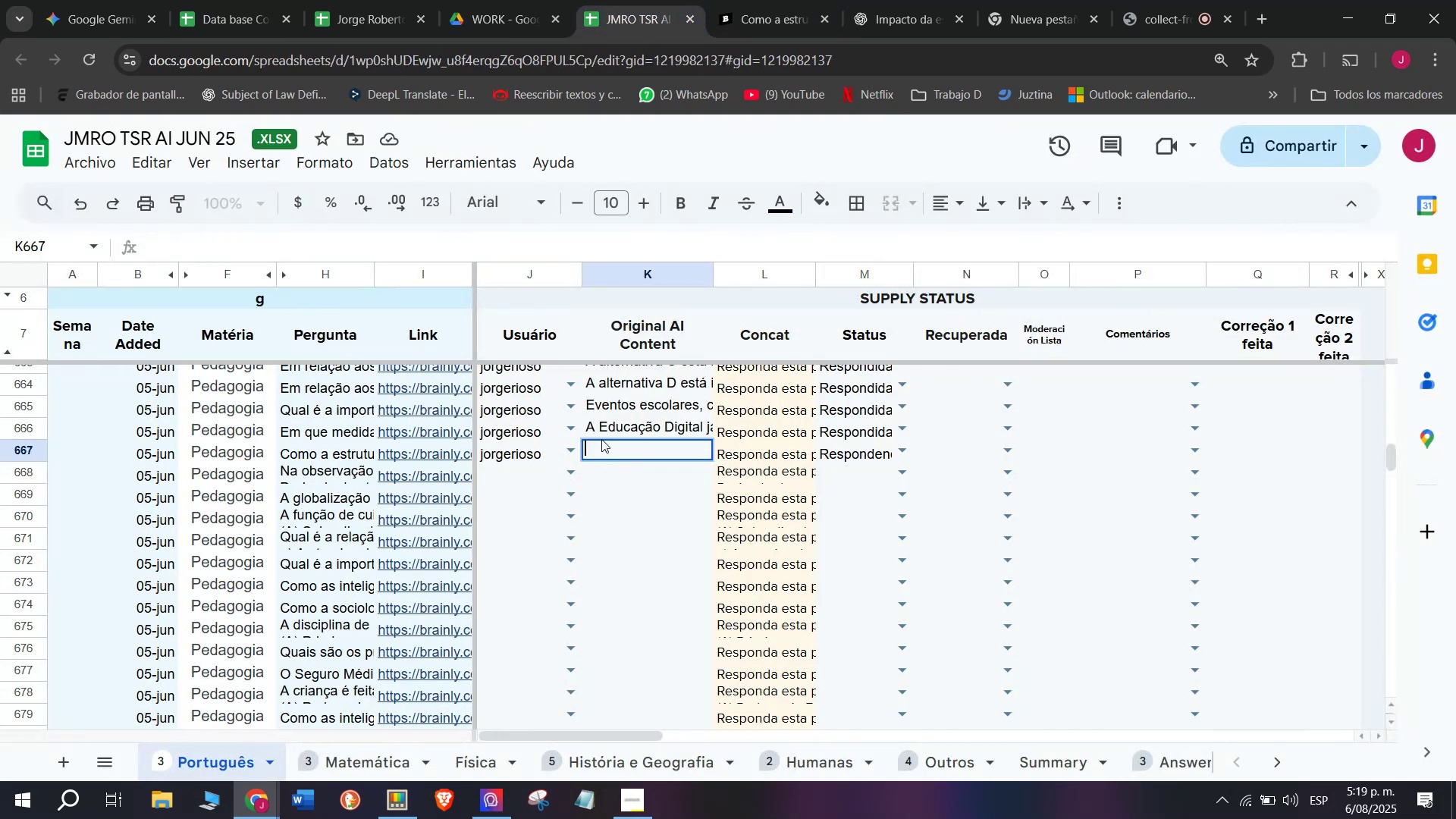 
key(Control+V)
 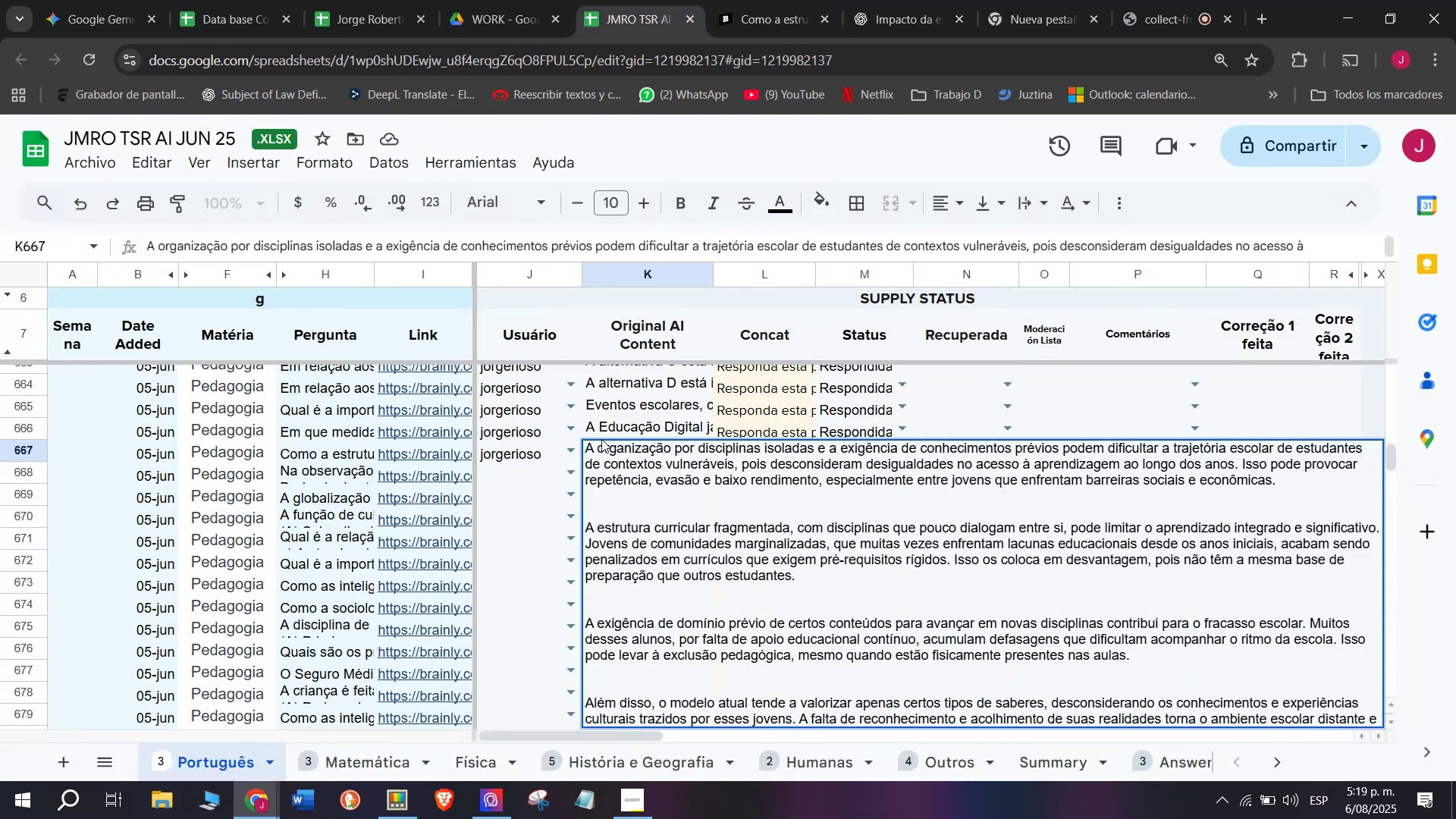 
key(Enter)
 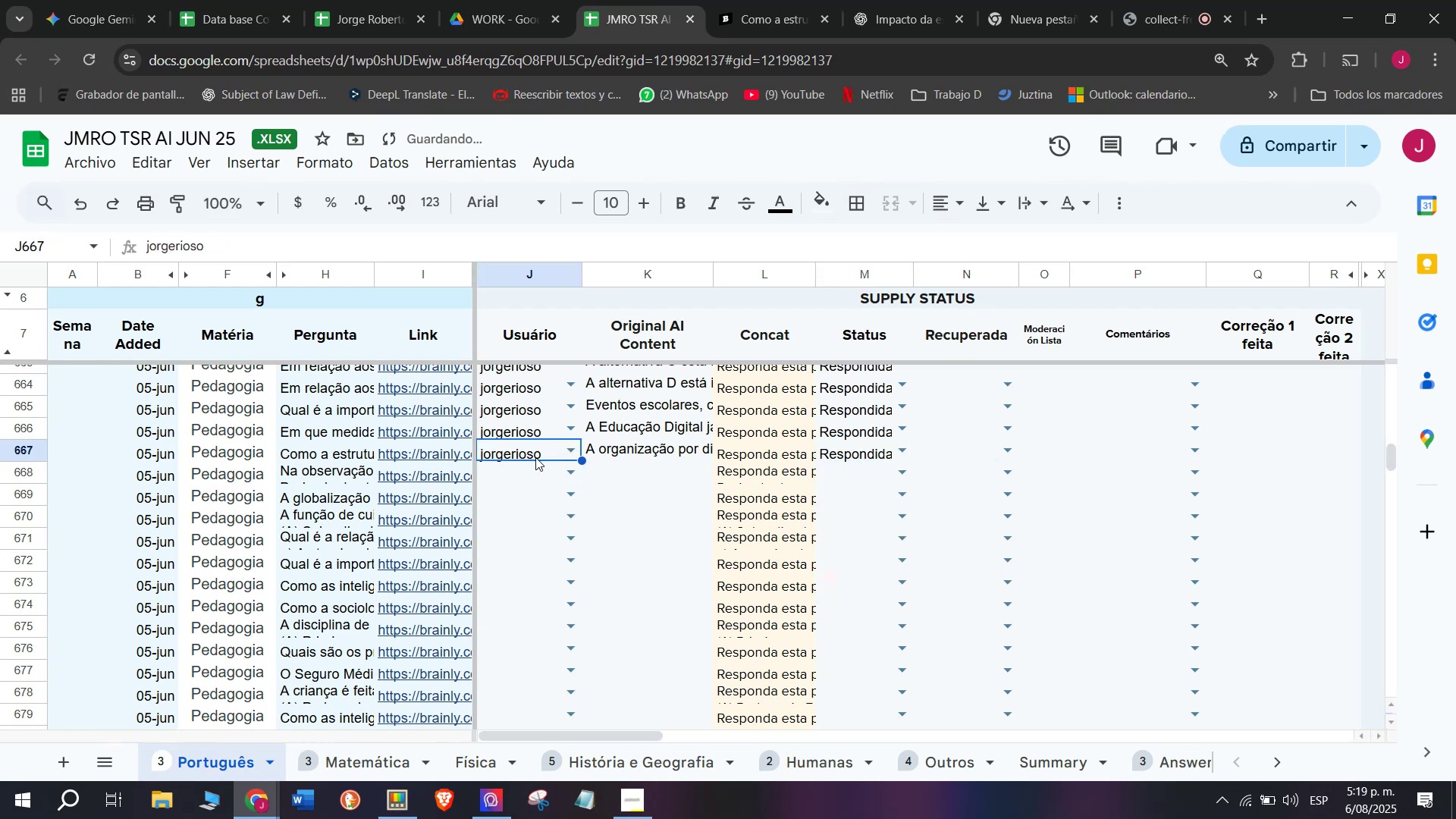 
key(J)
 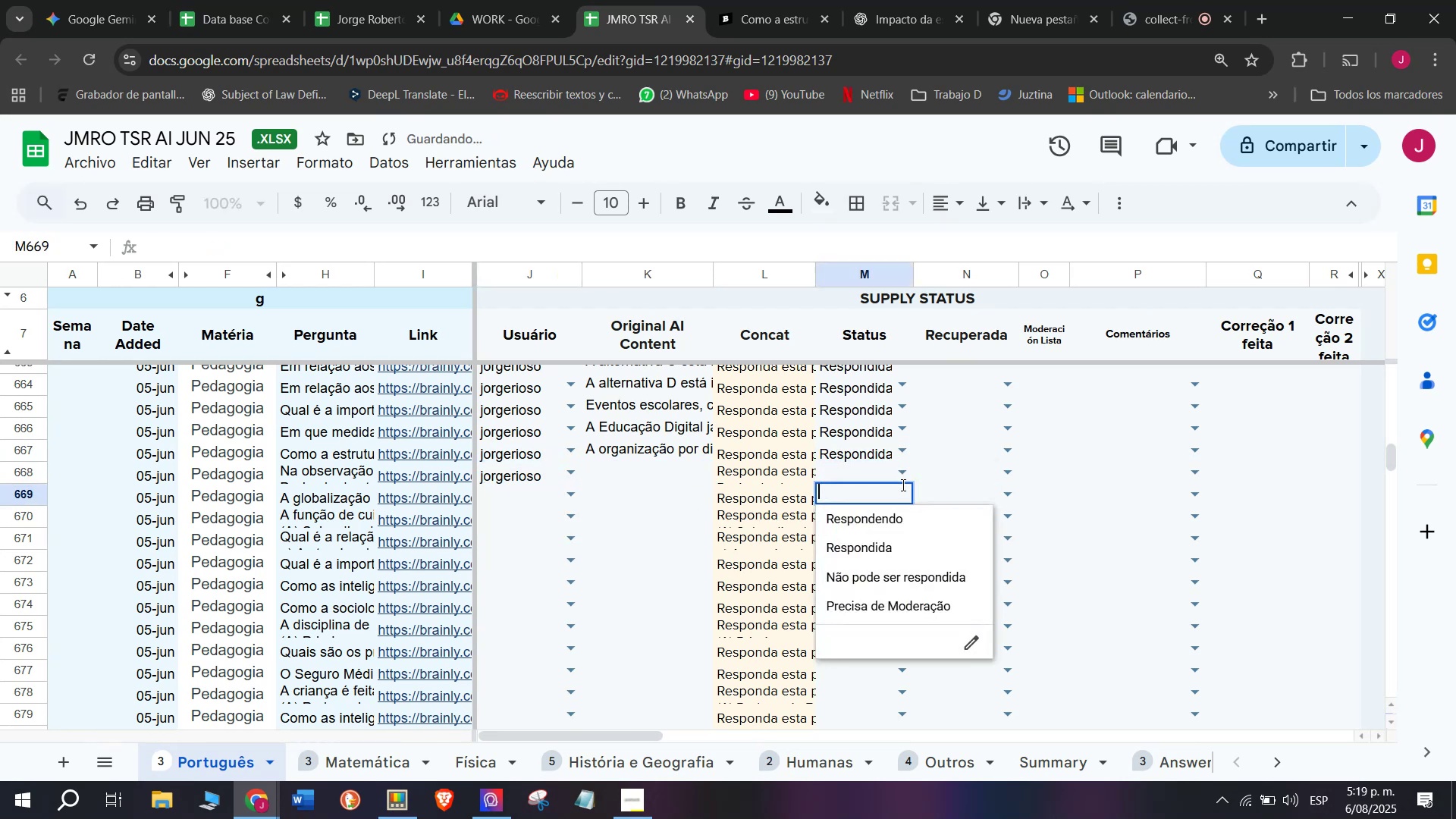 
left_click([896, 517])
 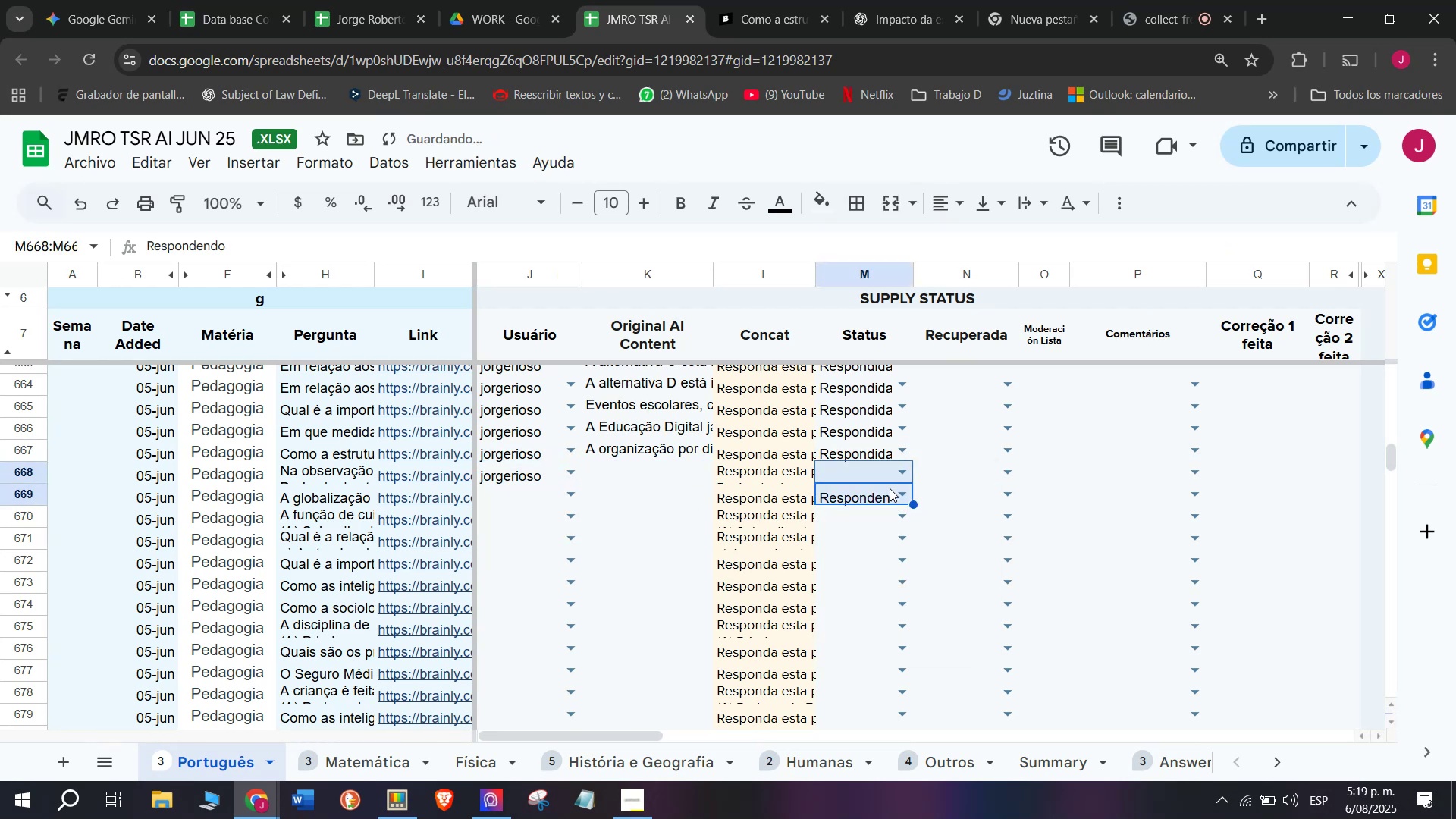 
left_click([866, 498])
 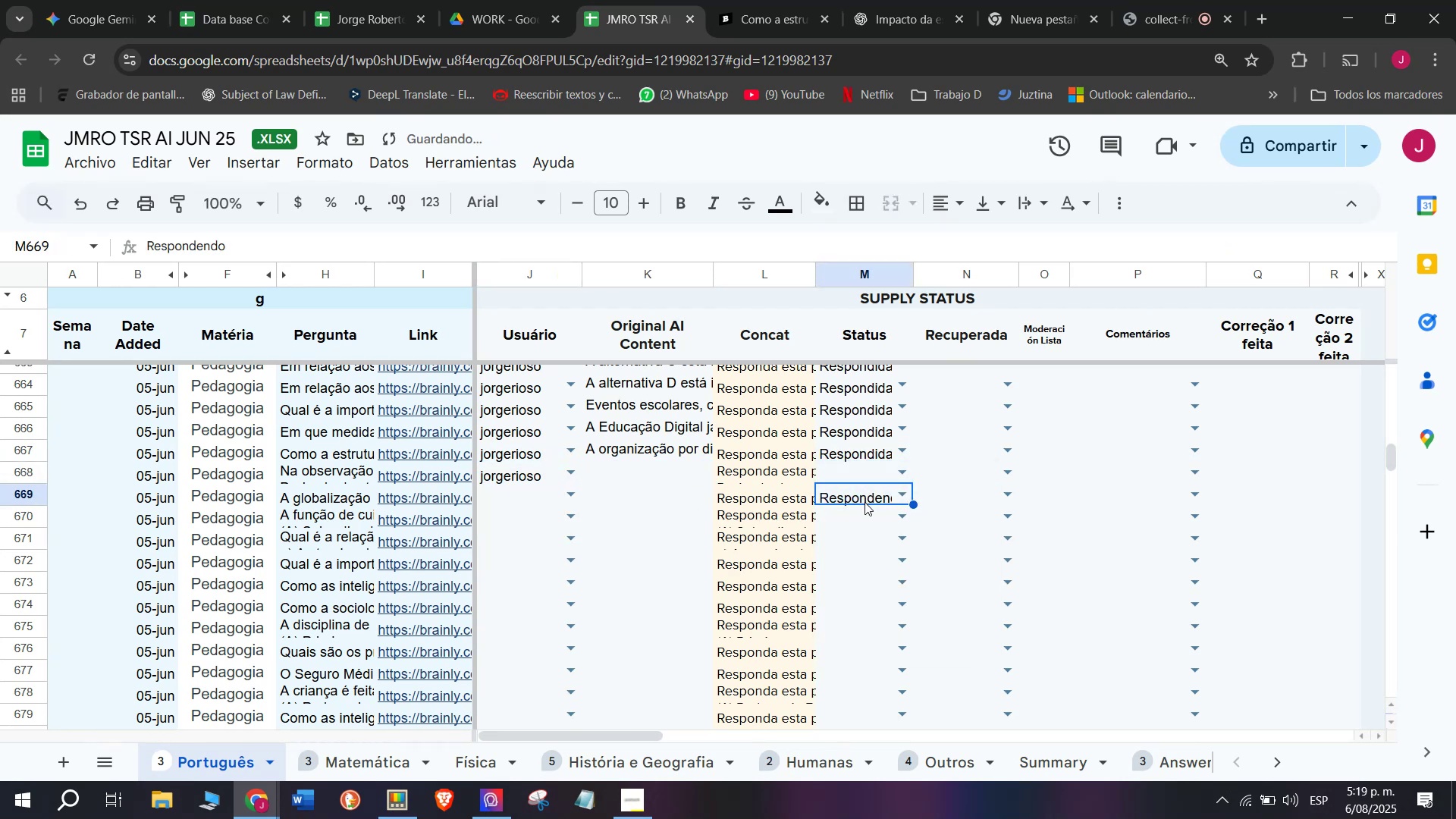 
key(Backspace)
 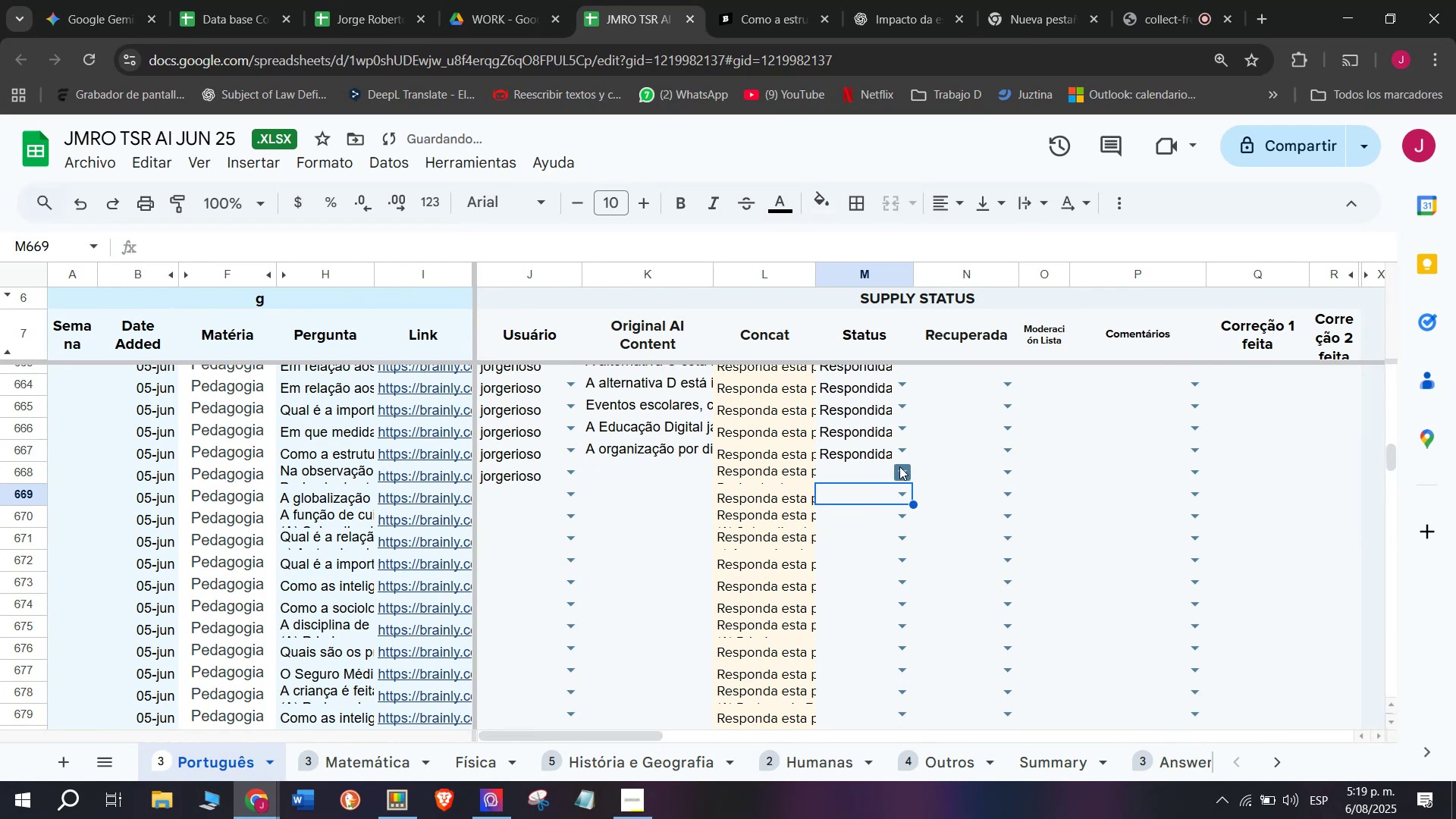 
left_click([899, 472])
 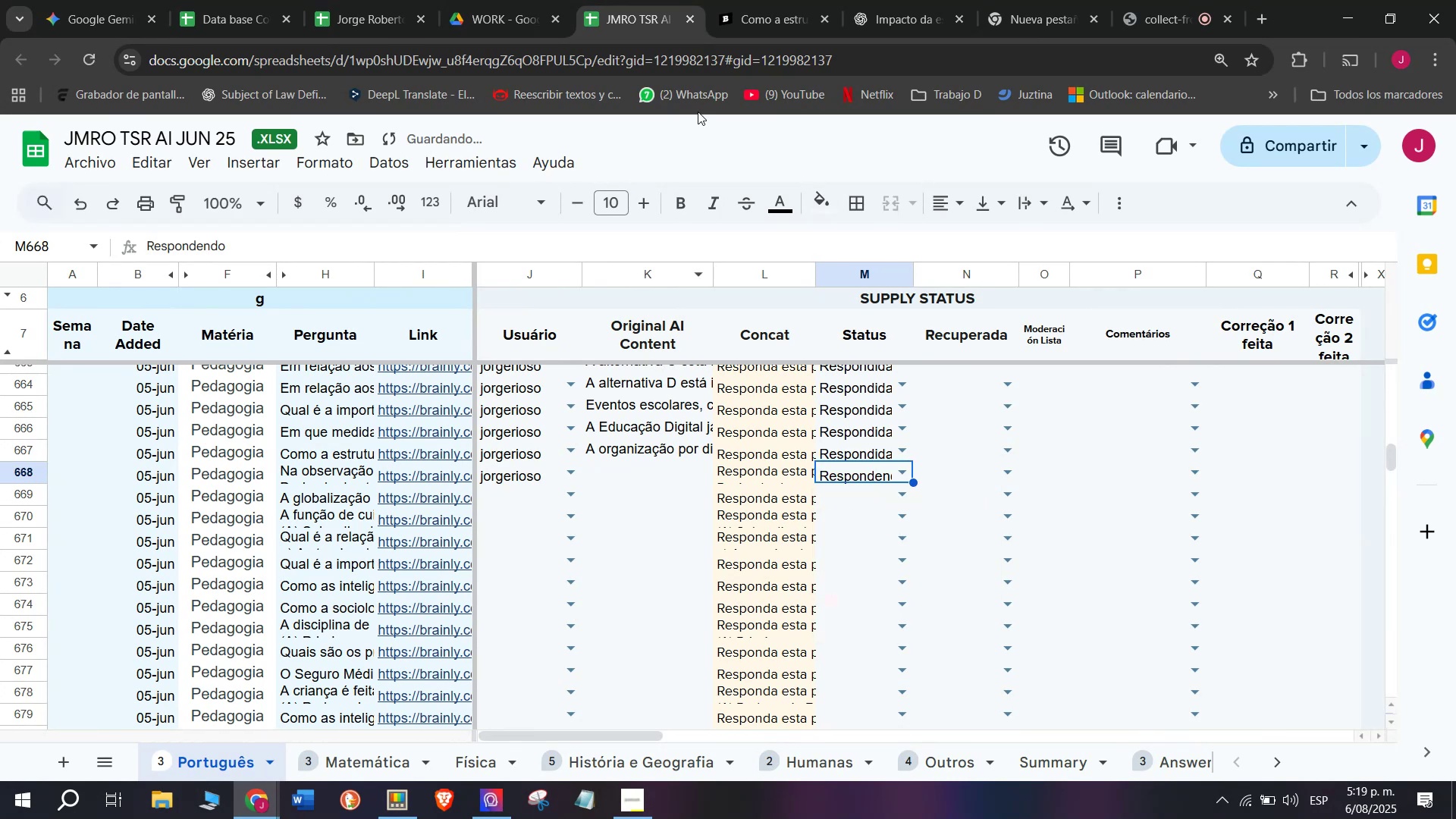 
left_click([862, 0])
 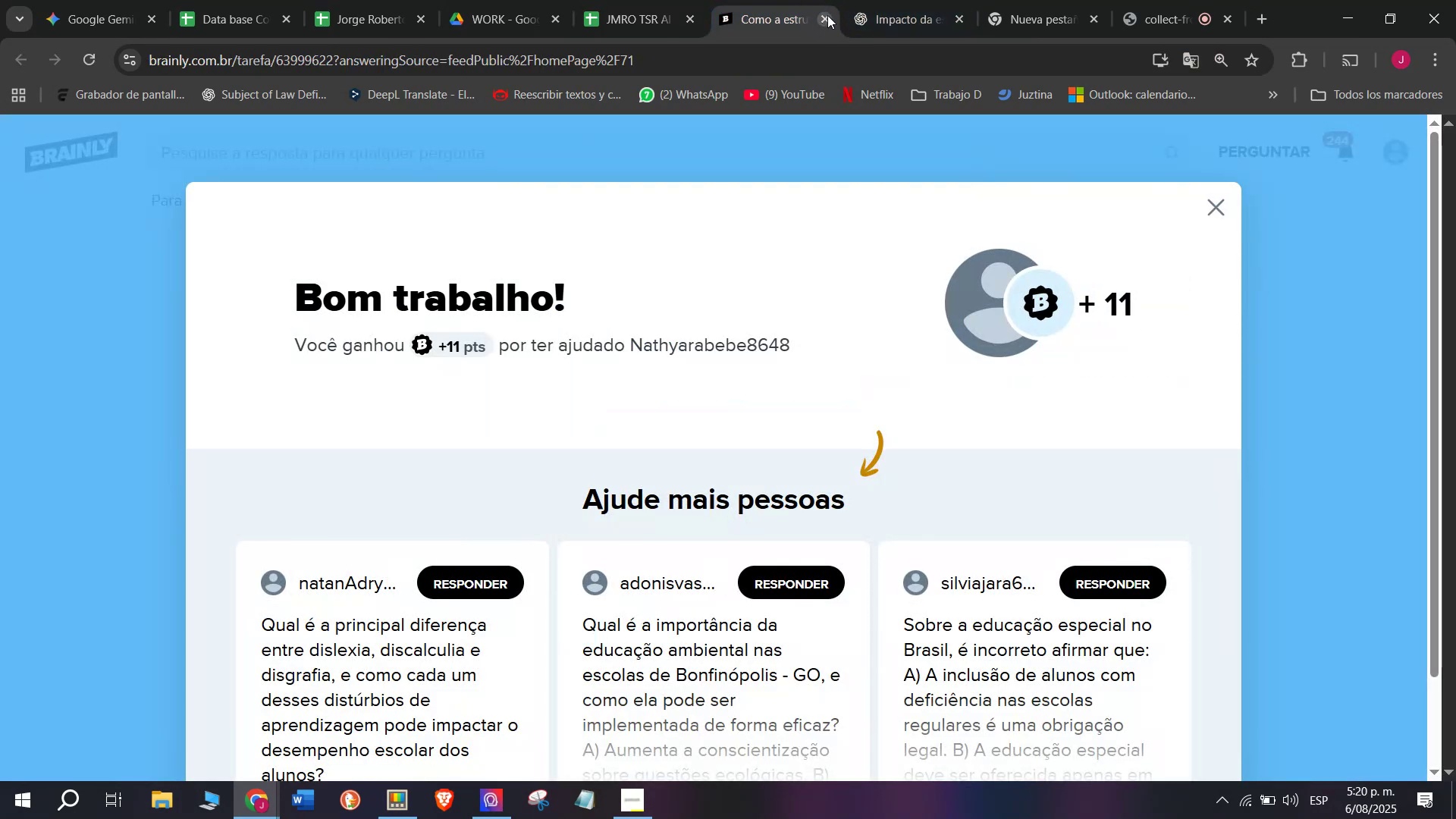 
double_click([649, 0])
 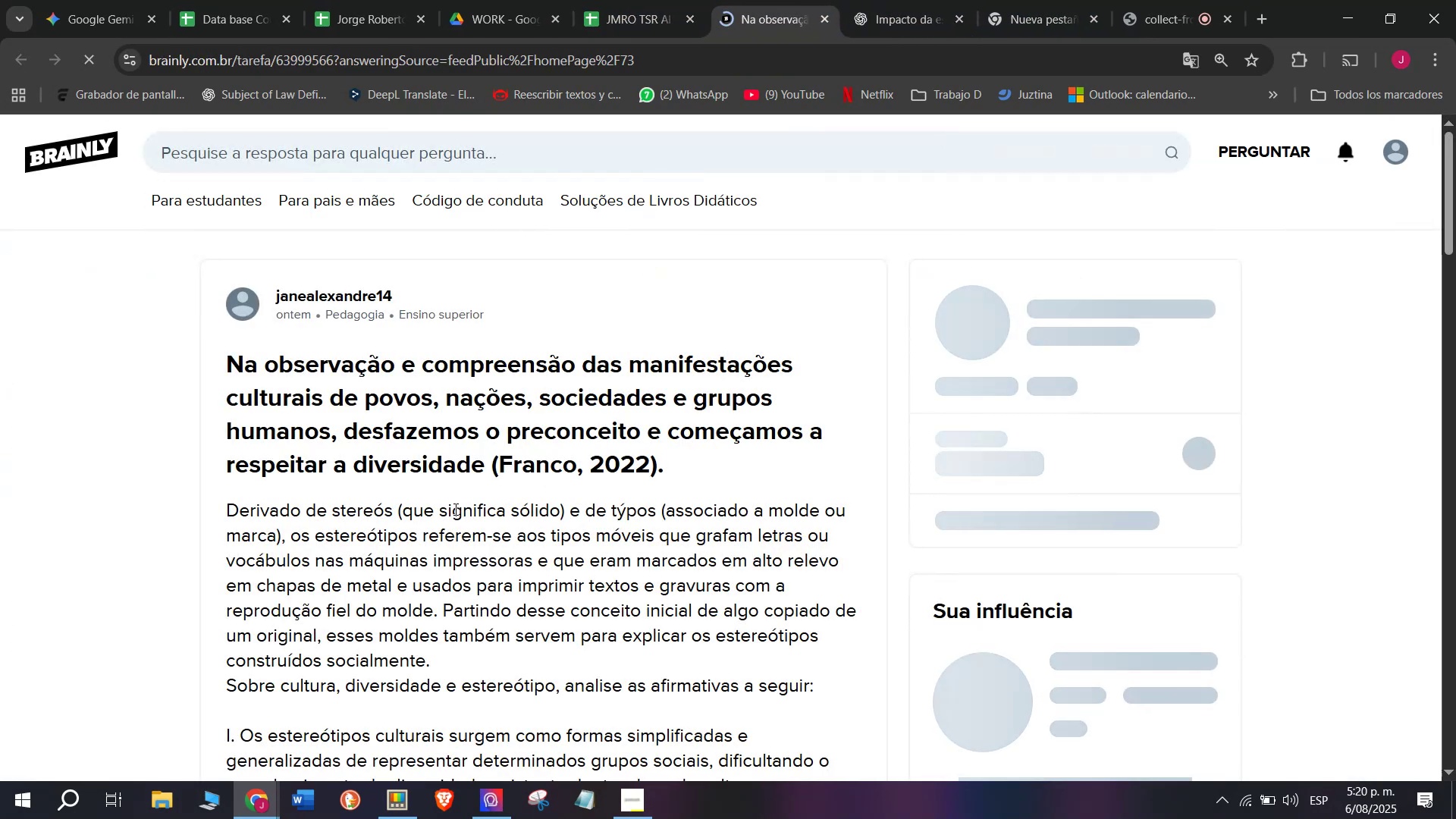 
wait(5.4)
 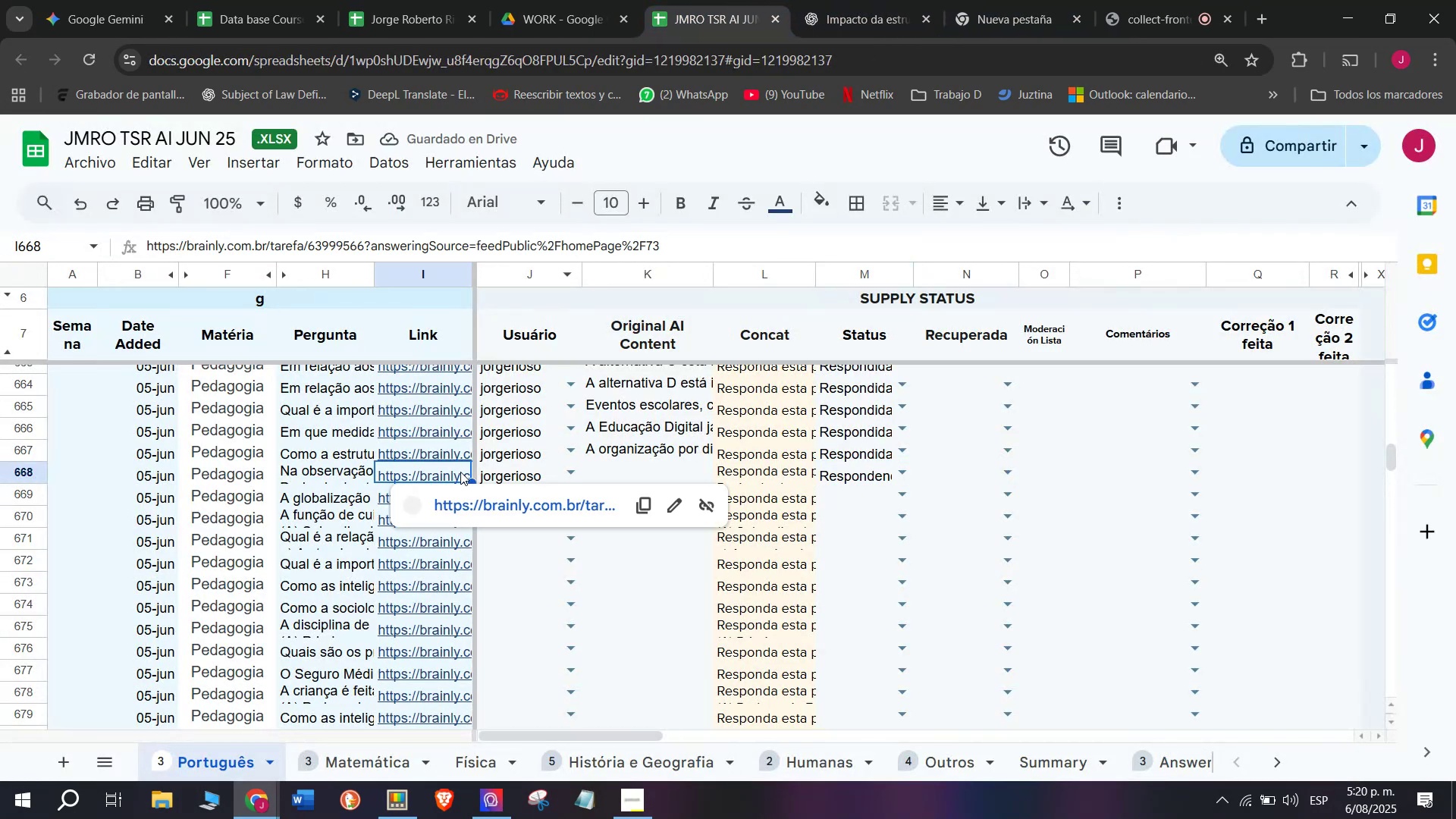 
scroll: coordinate [345, 535], scroll_direction: down, amount: 3.0
 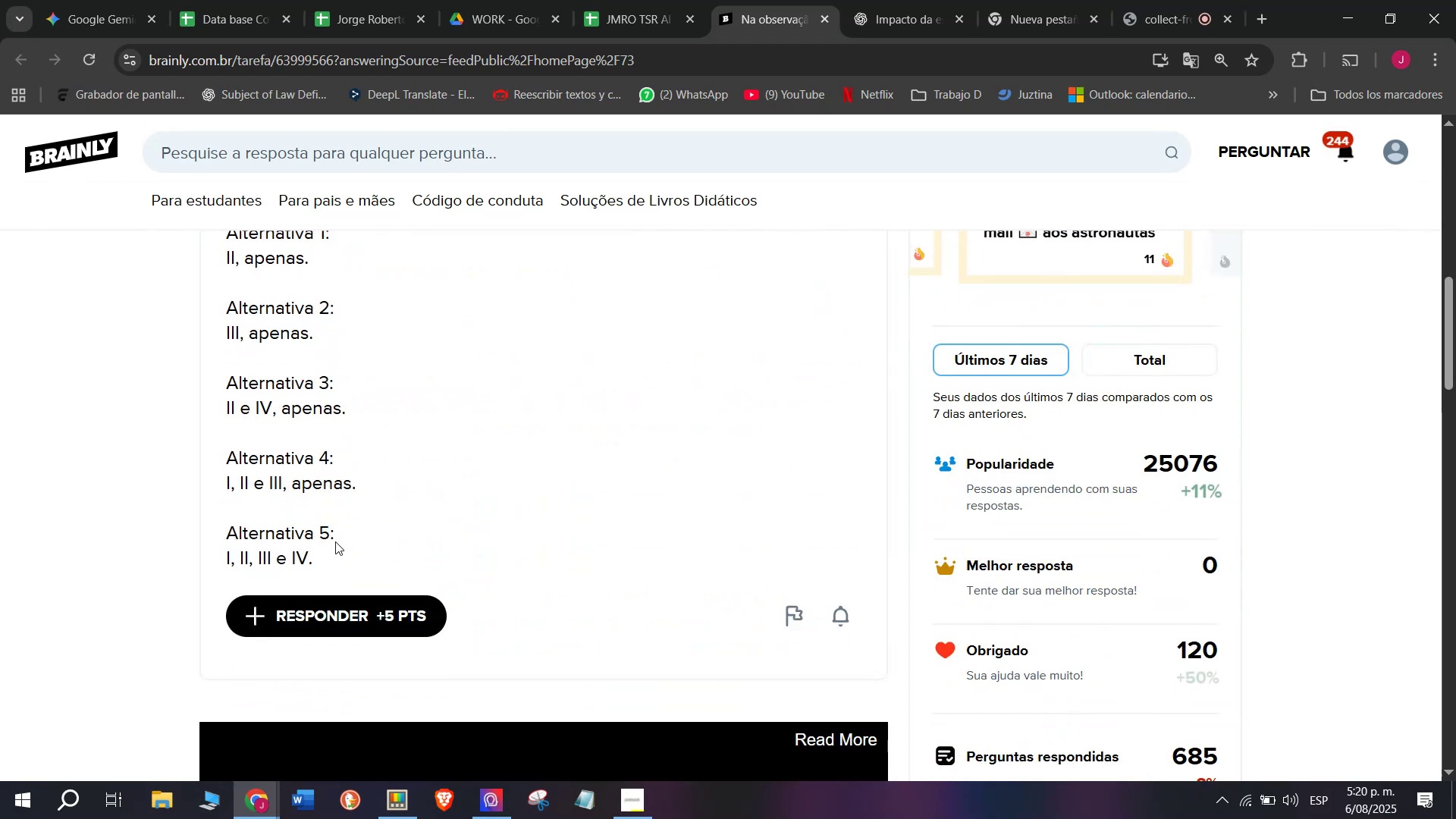 
left_click_drag(start_coordinate=[330, 560], to_coordinate=[218, 365])
 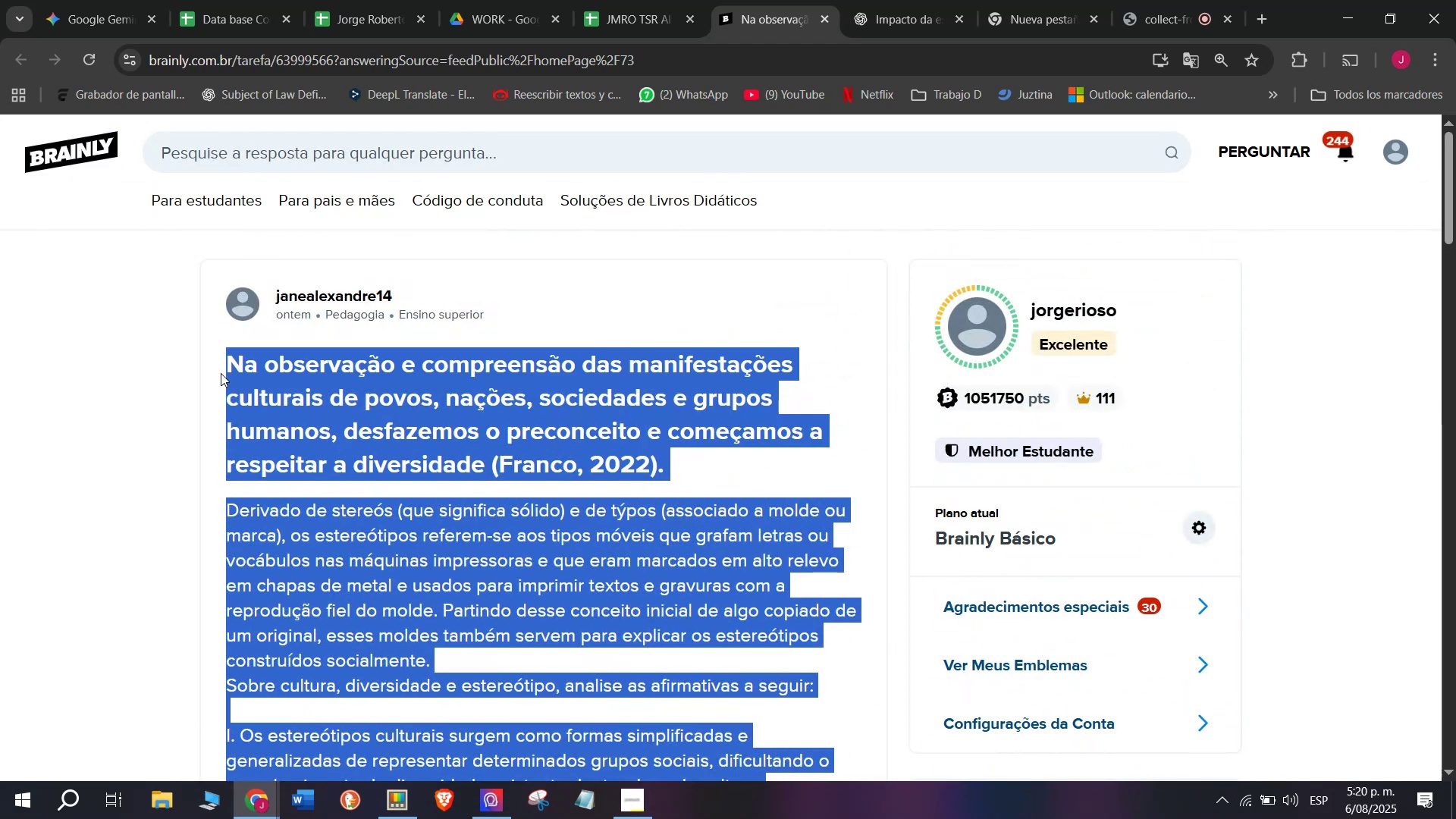 
wait(6.93)
 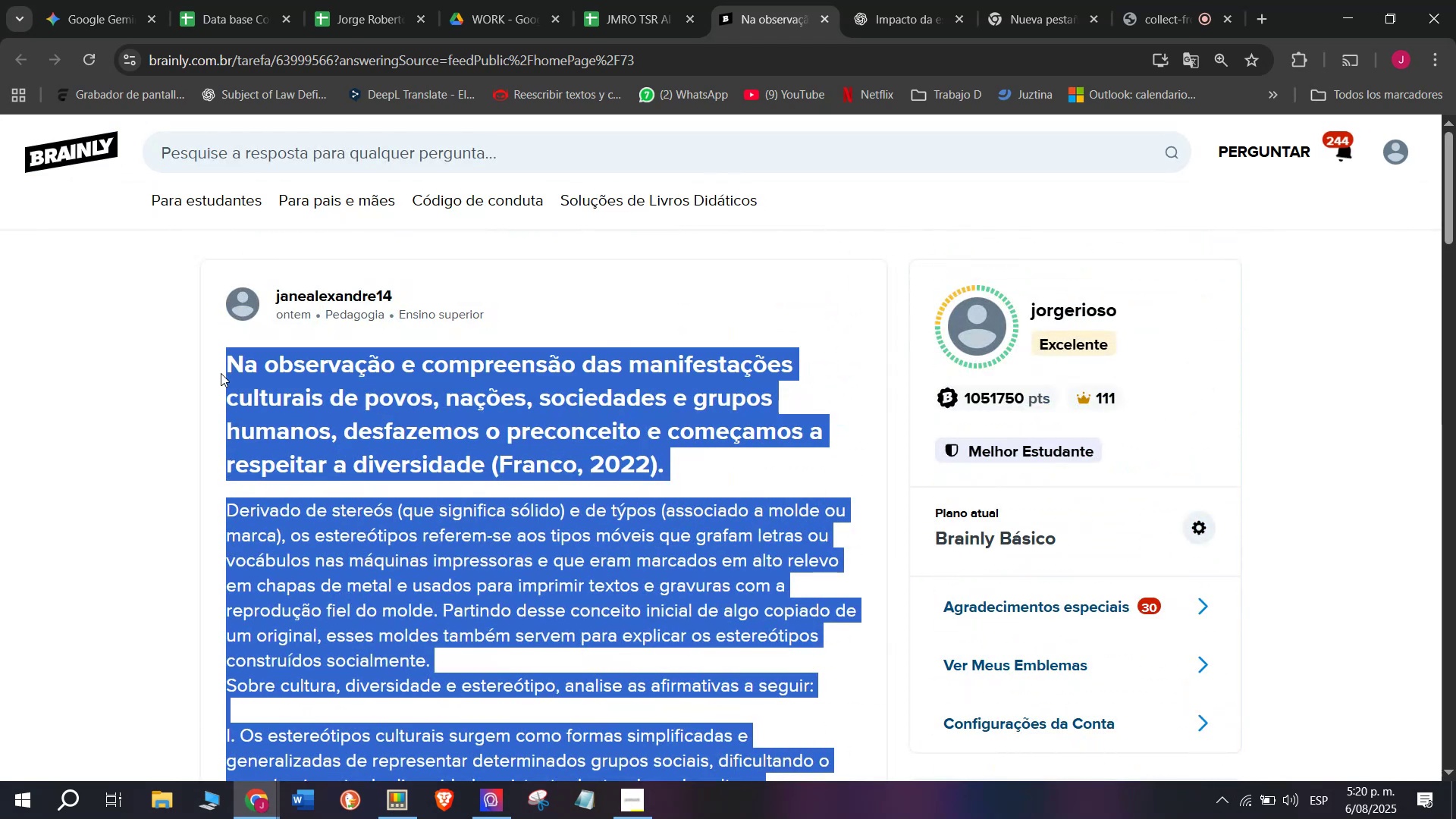 
key(Break)
 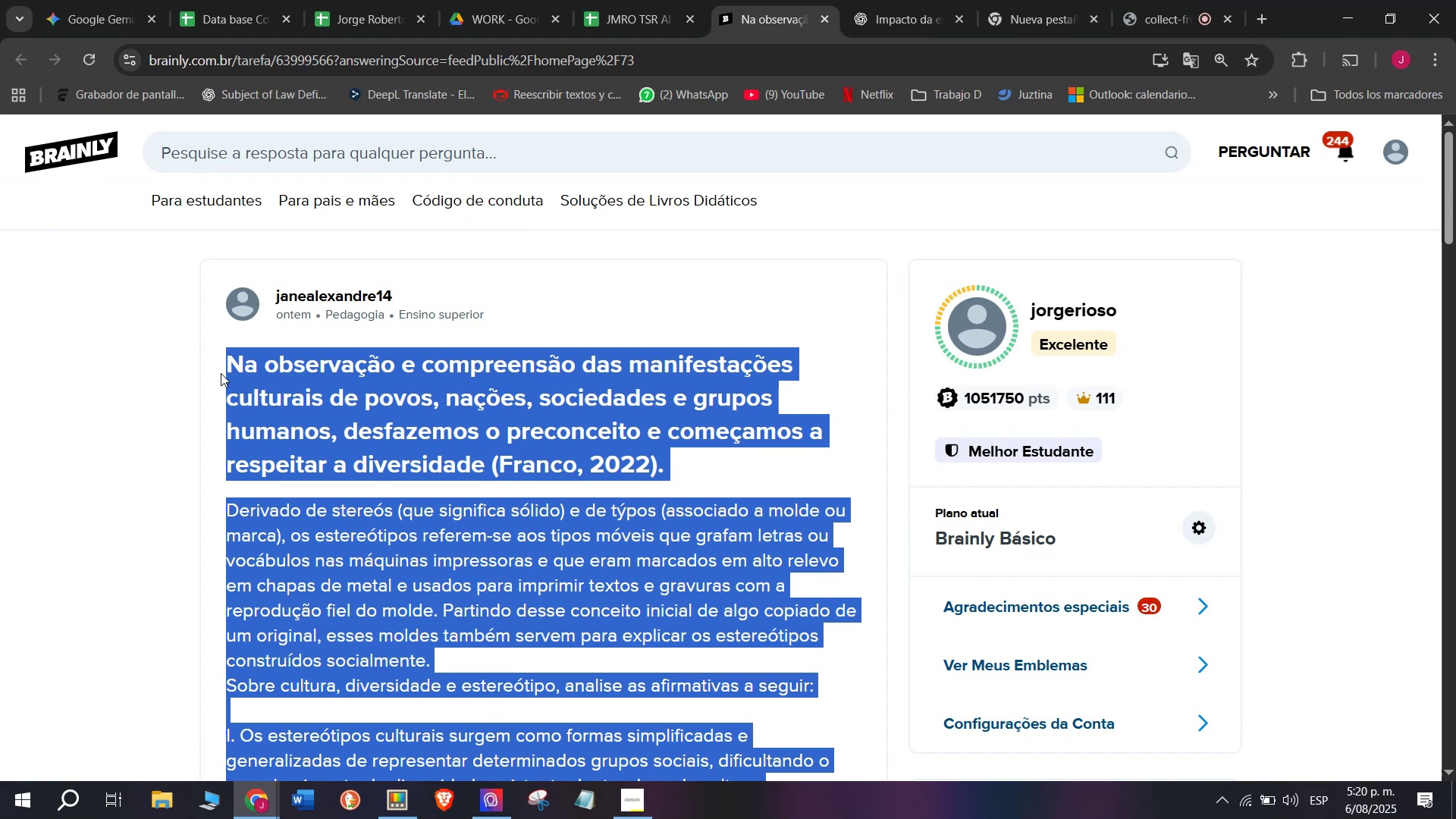 
key(Control+ControlLeft)
 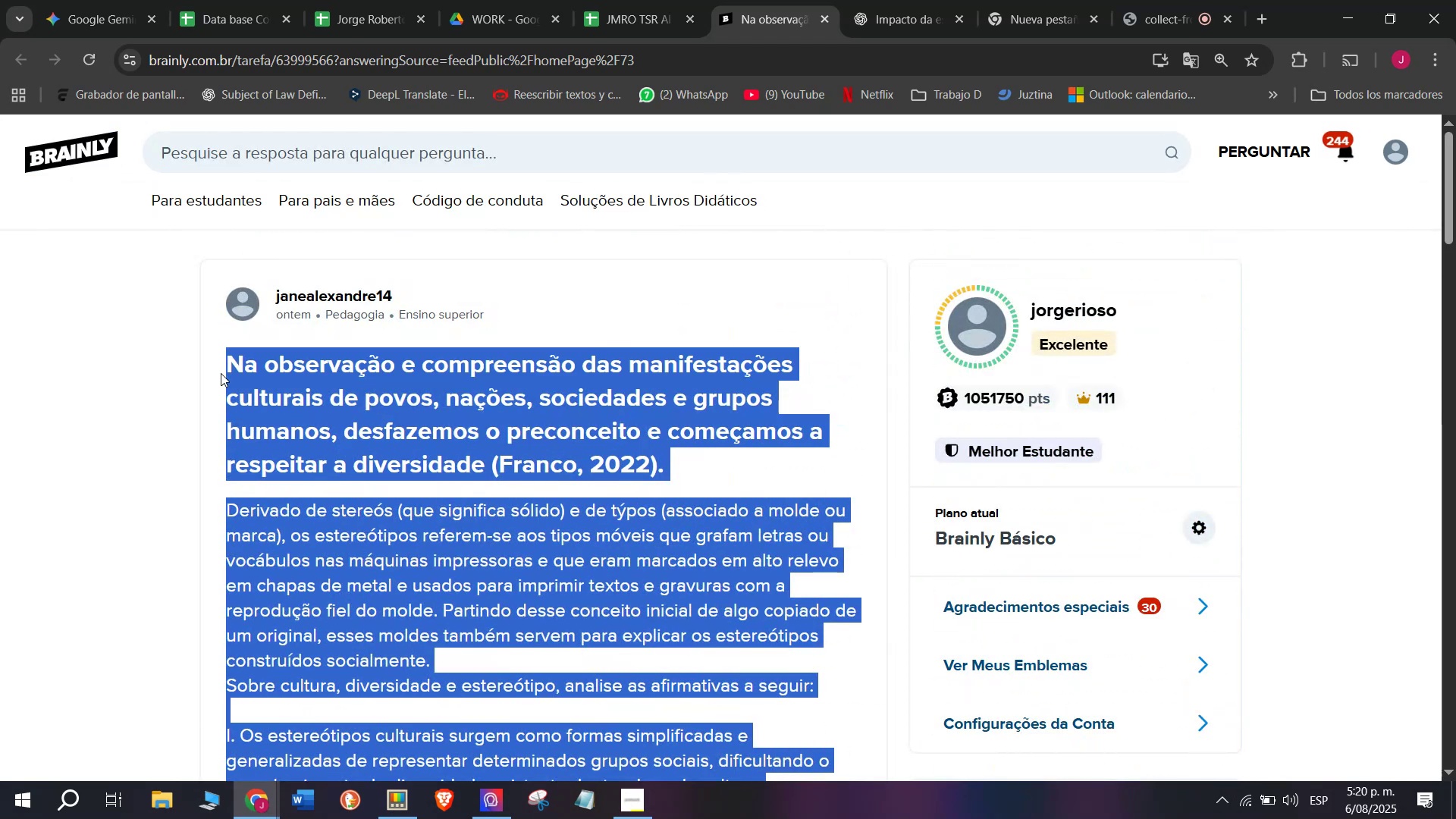 
key(Control+C)
 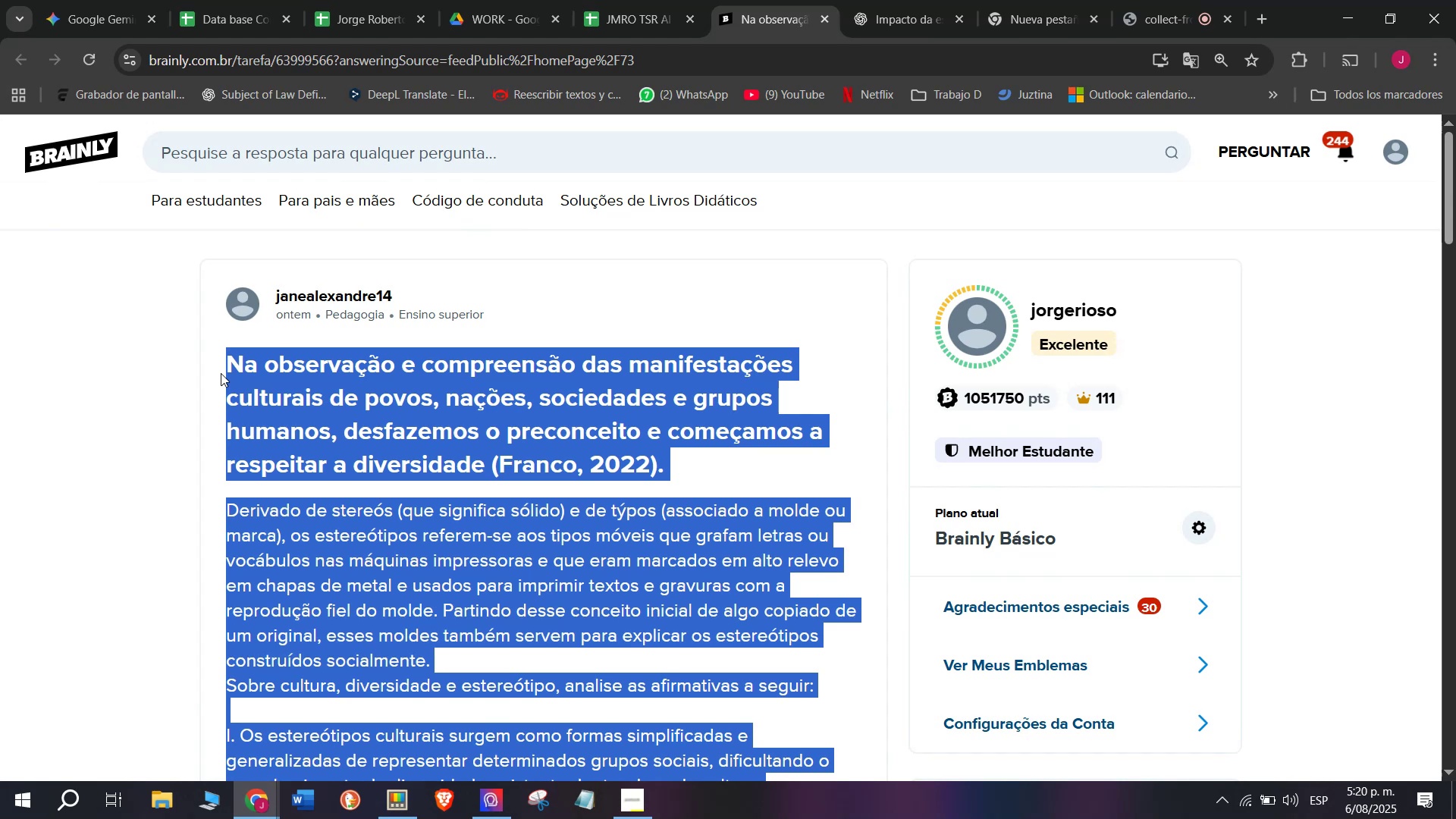 
key(Control+ControlLeft)
 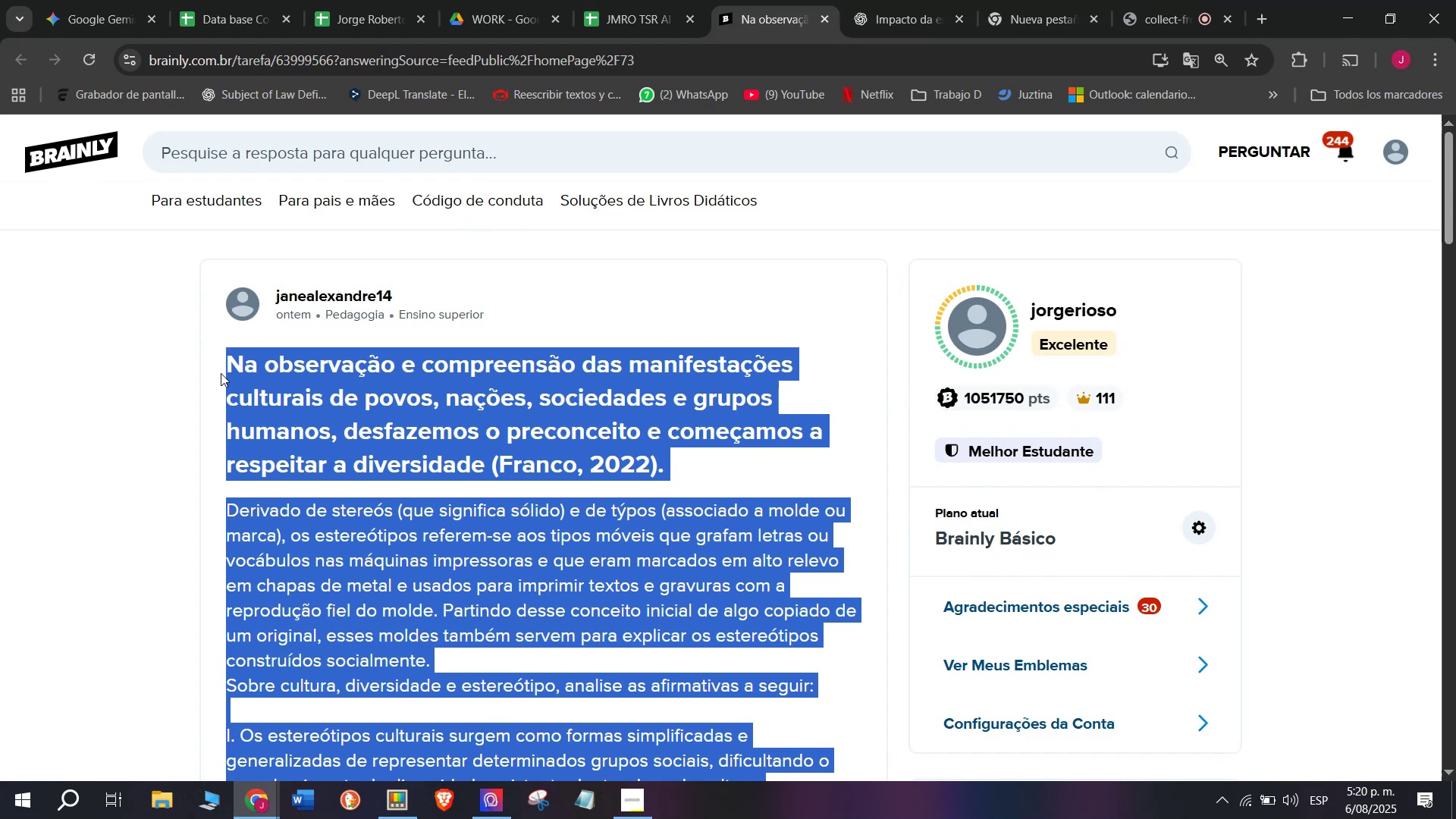 
key(Break)
 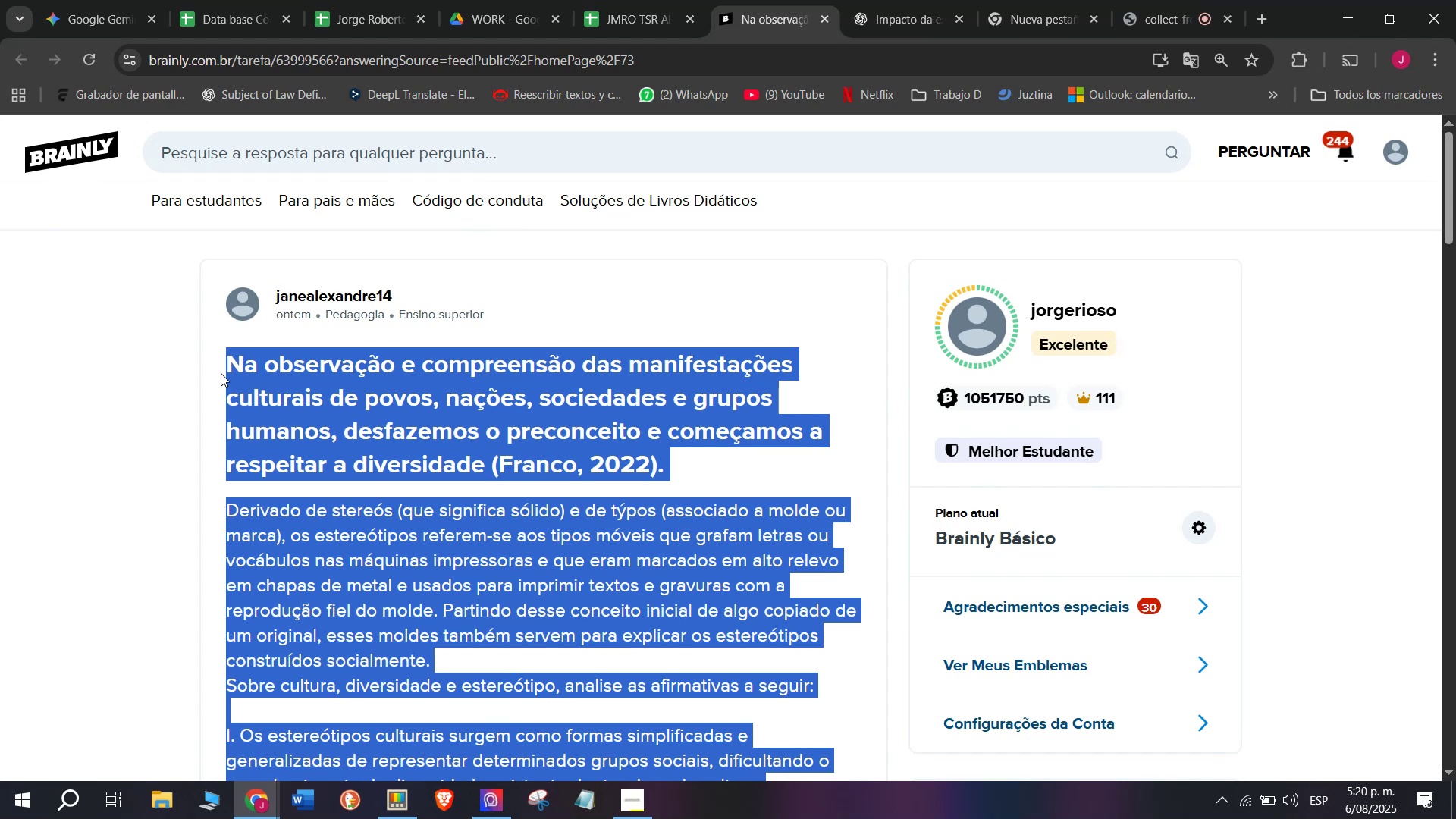 
key(Control+C)
 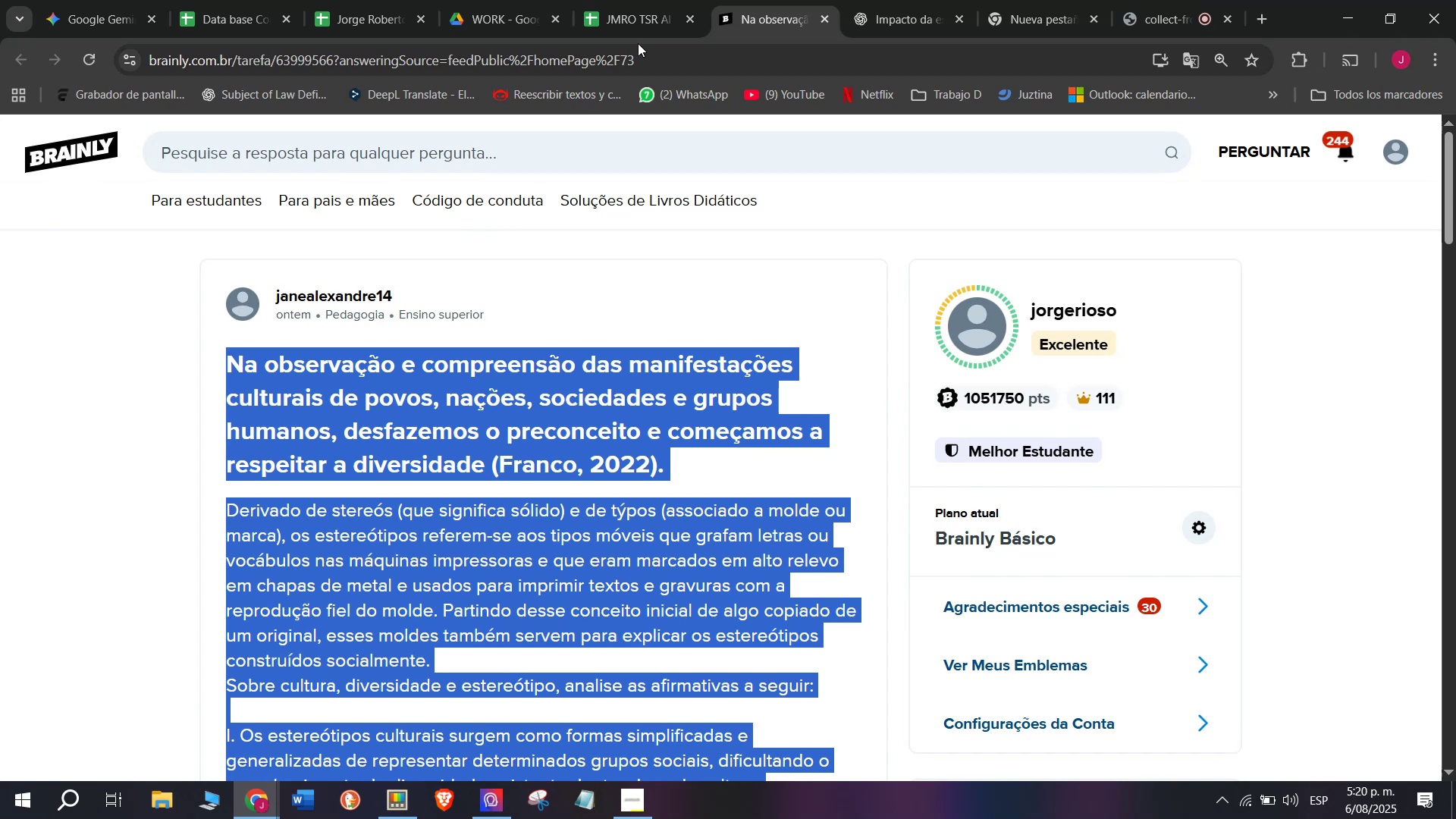 
left_click([904, 0])
 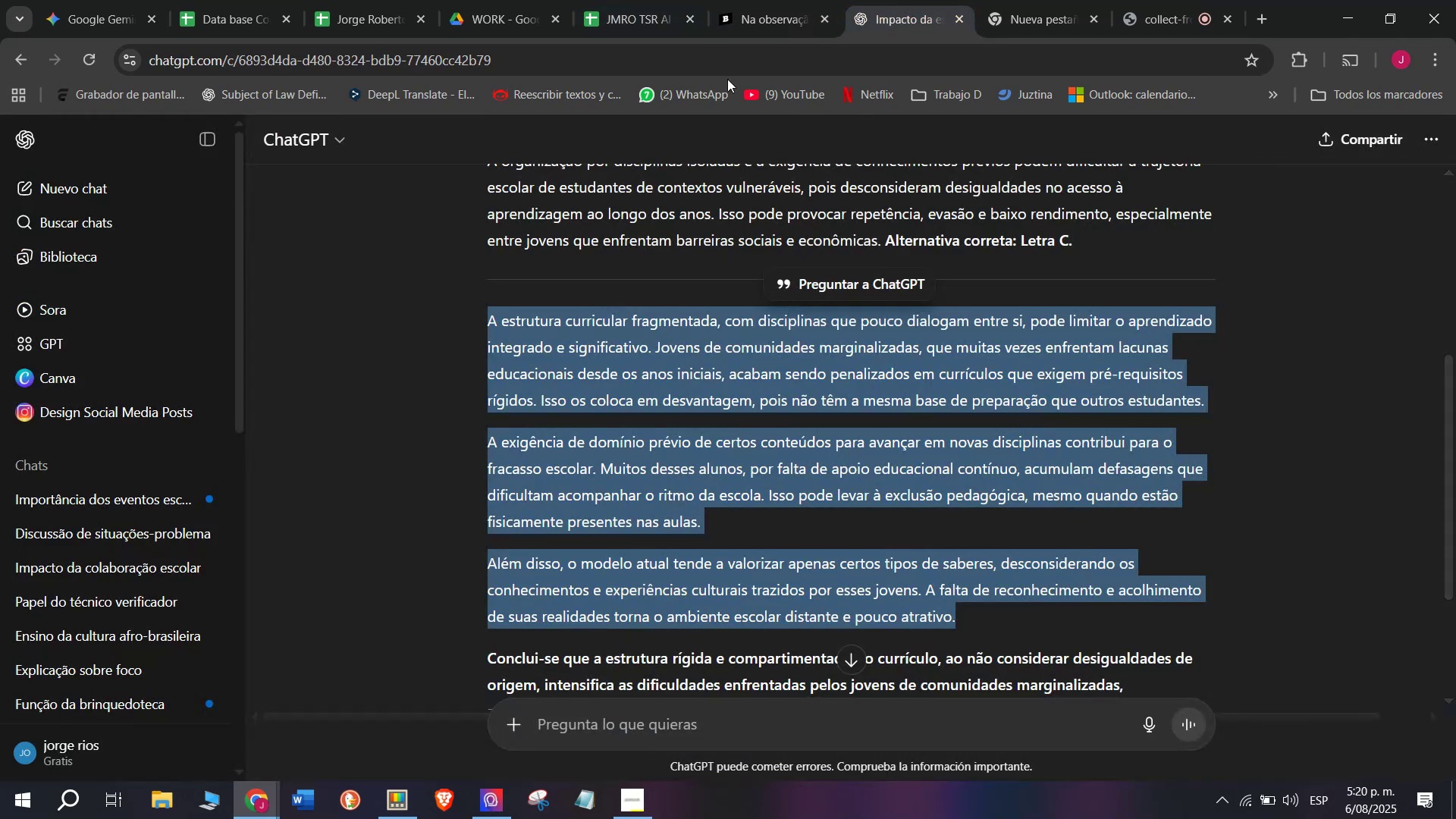 
left_click([735, 0])
 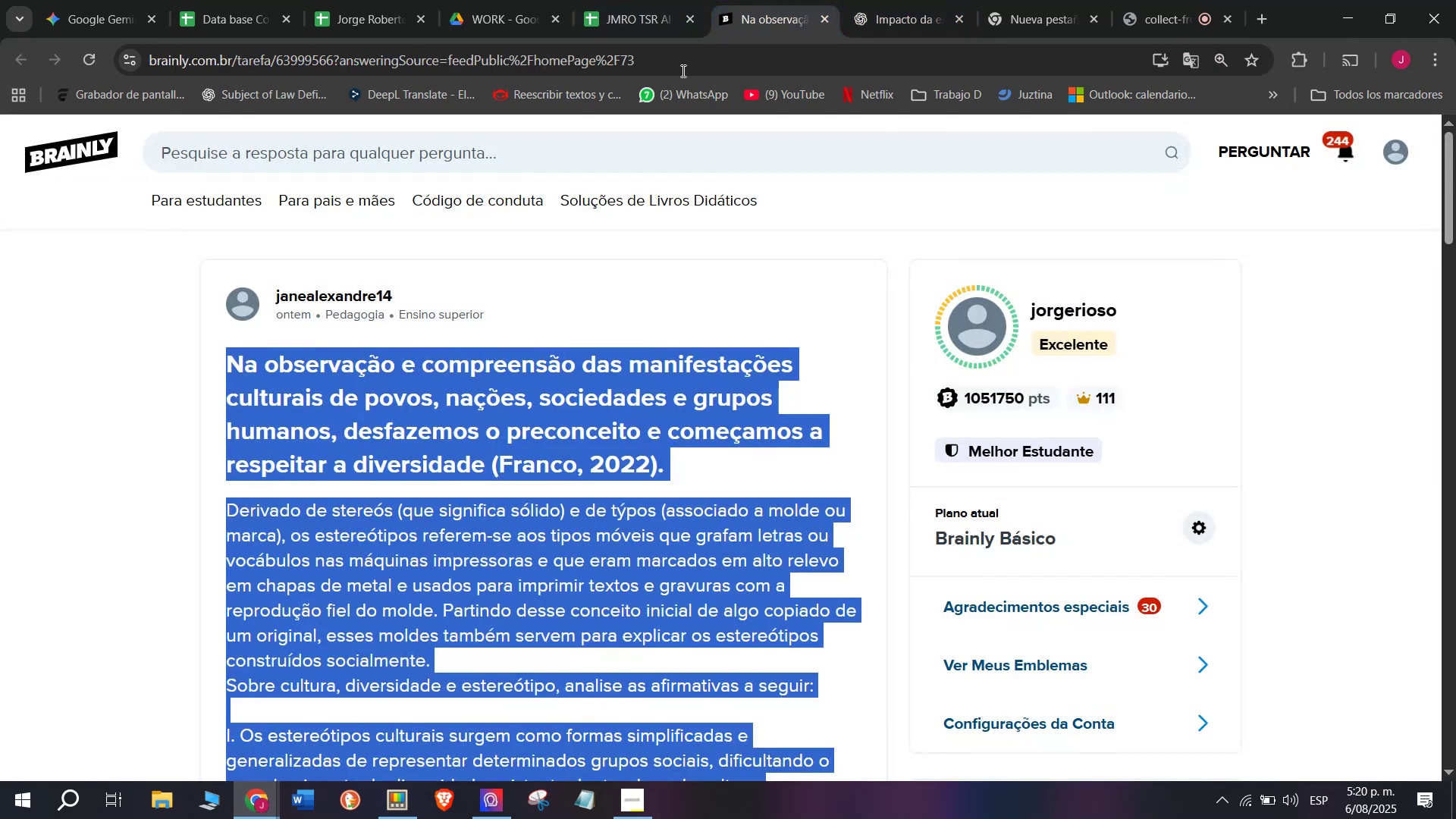 
scroll: coordinate [534, 465], scroll_direction: down, amount: 3.0
 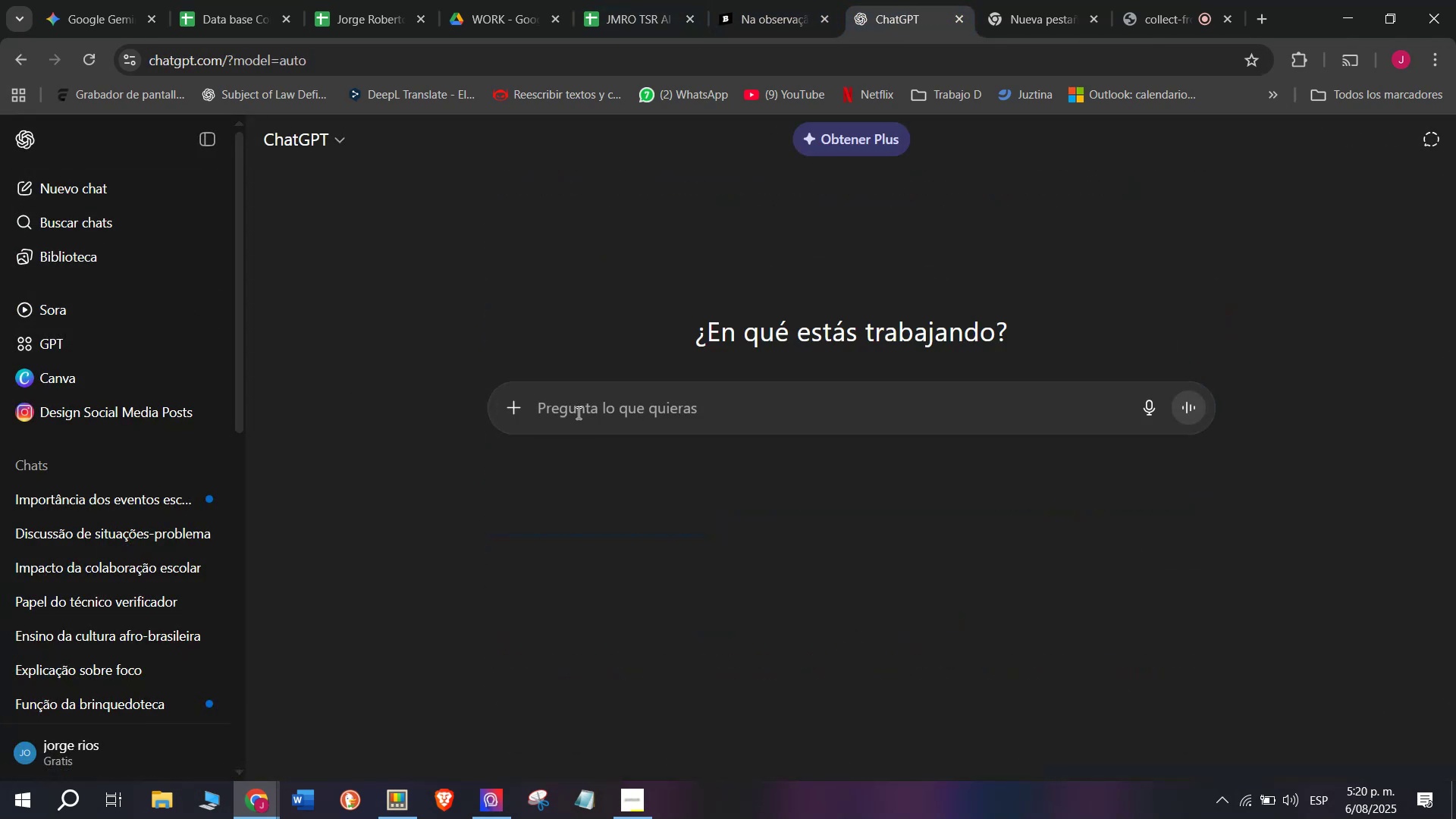 
wait(6.05)
 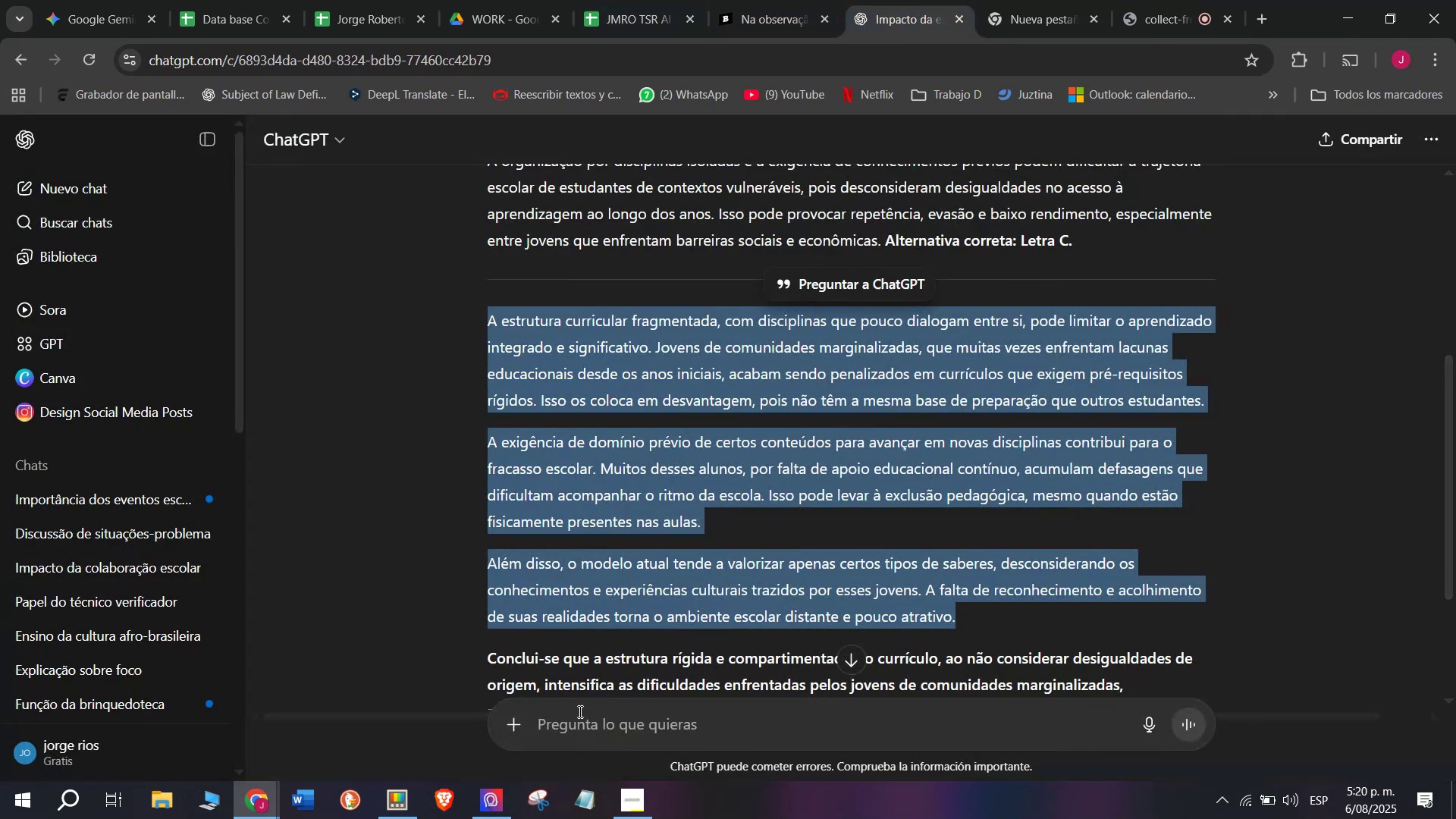 
key(Meta+MetaLeft)
 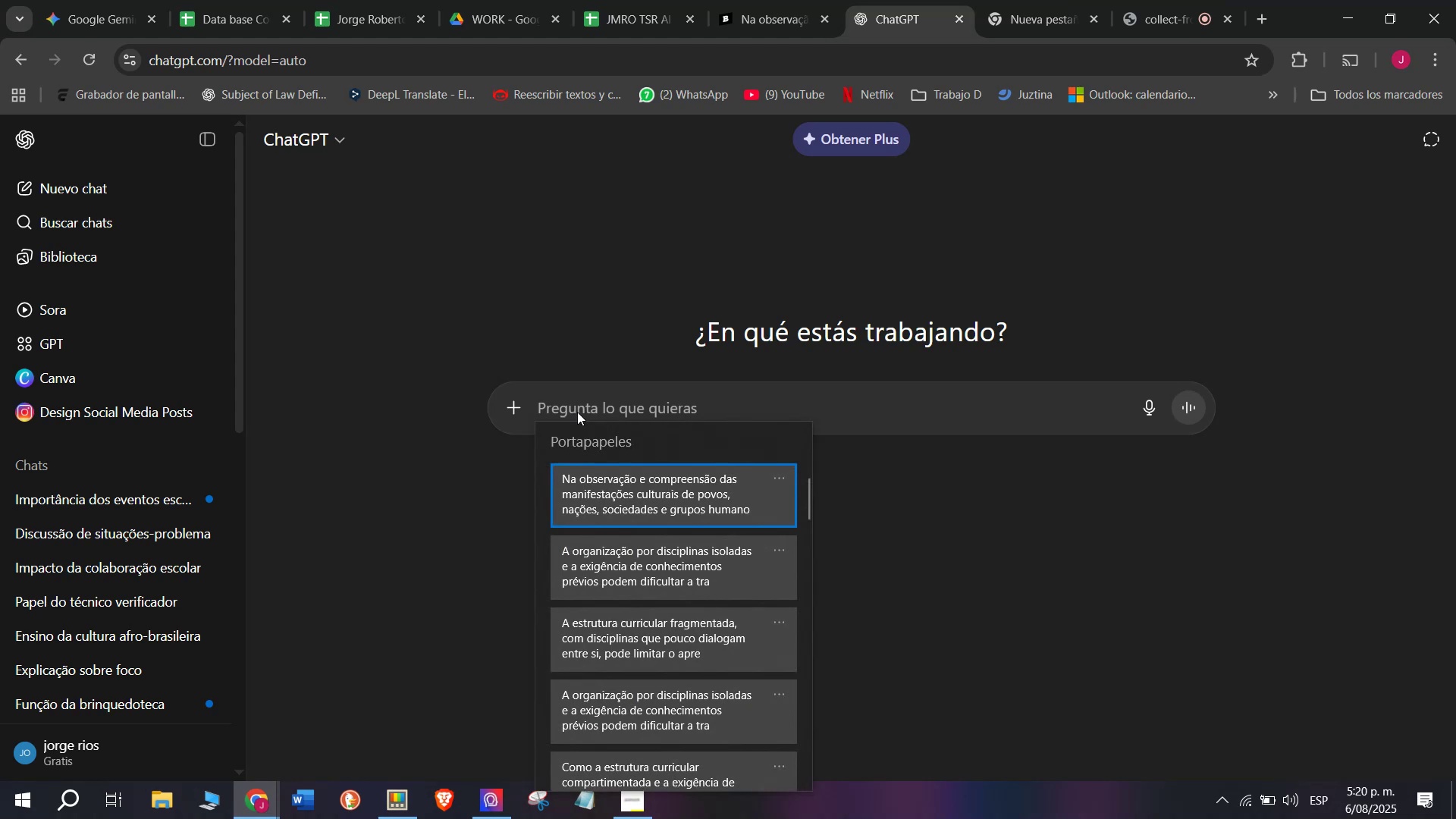 
key(C)
 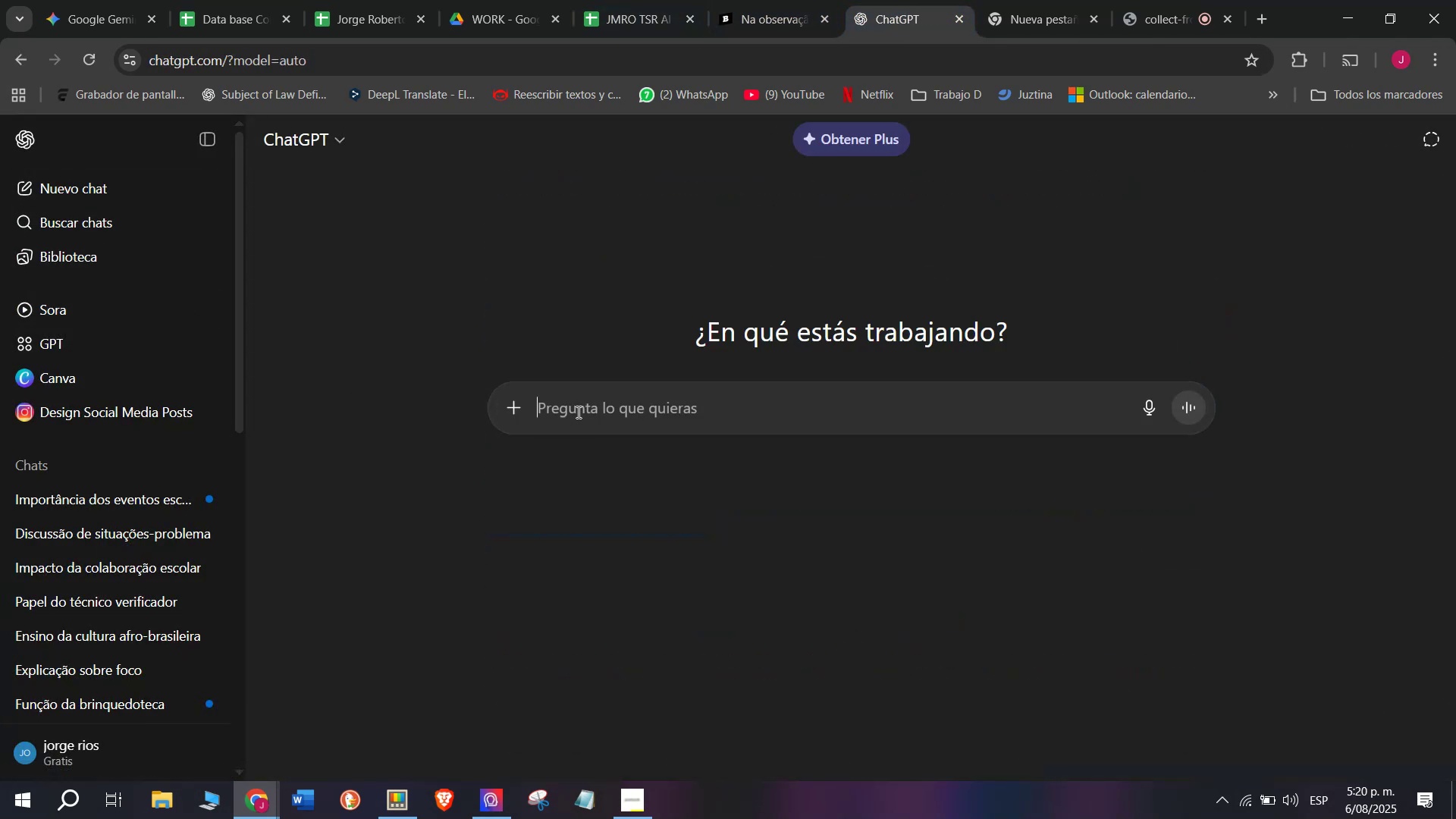 
key(Meta+V)
 